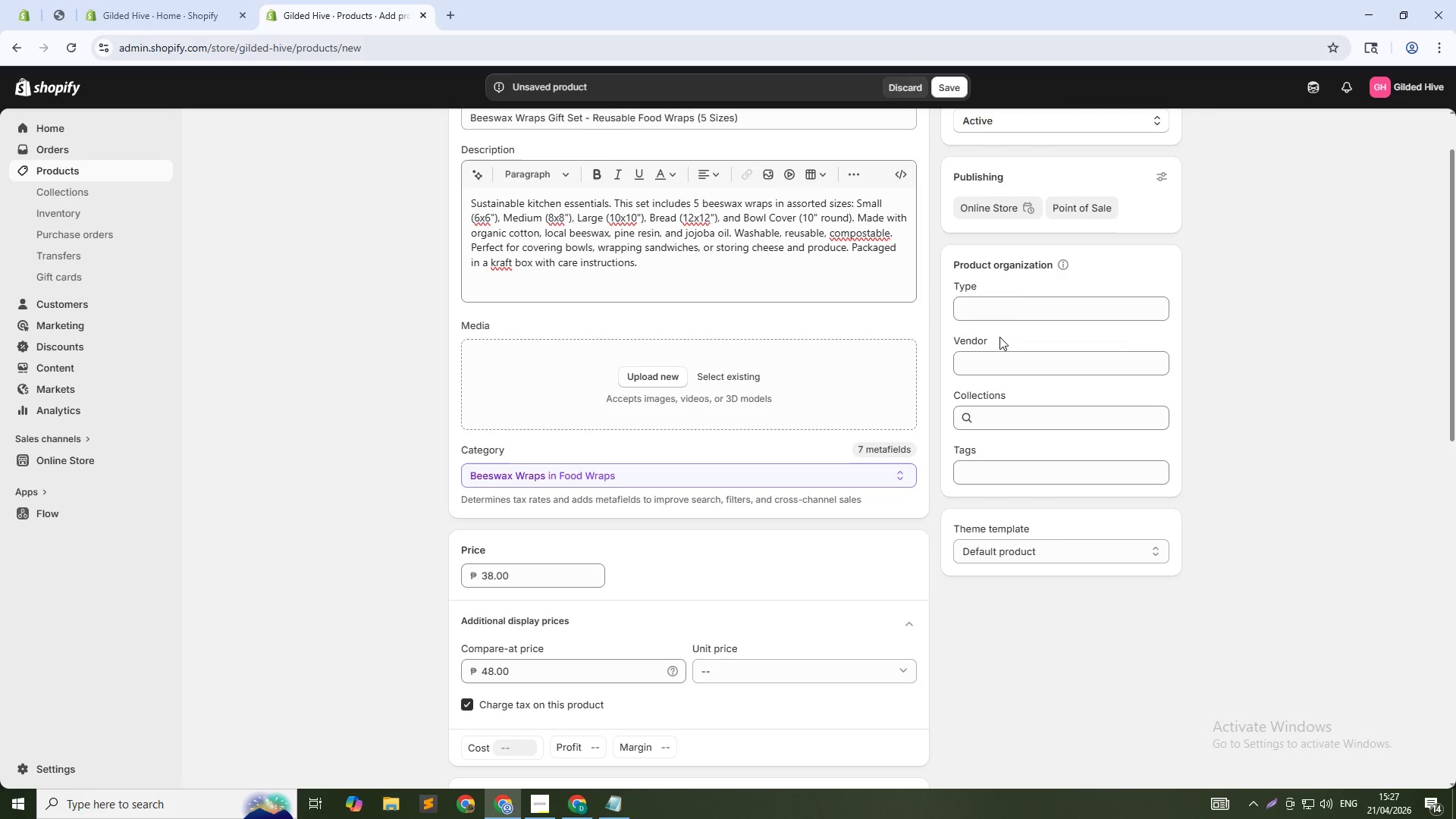 
left_click([1018, 295])
 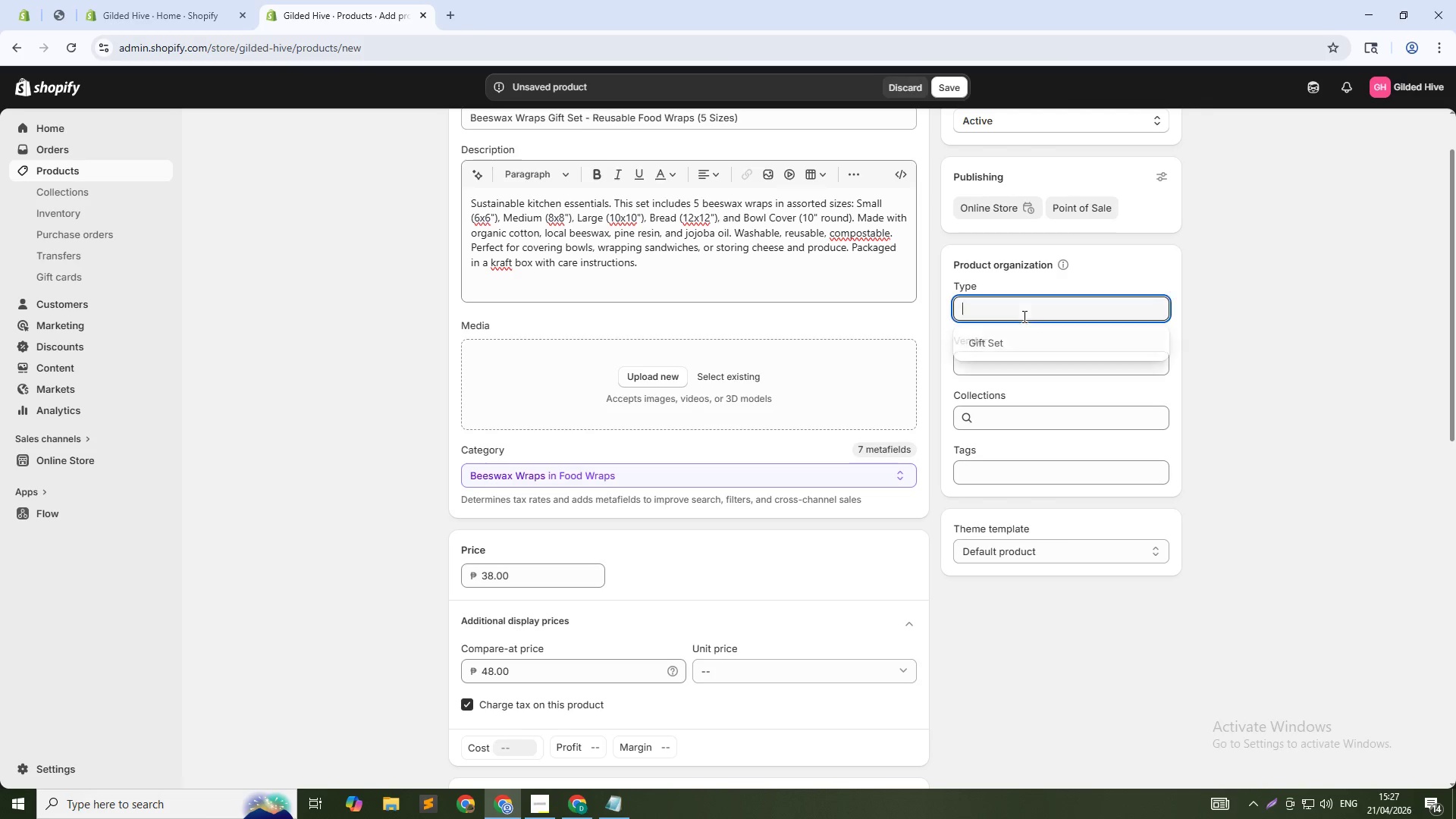 
left_click([1023, 316])
 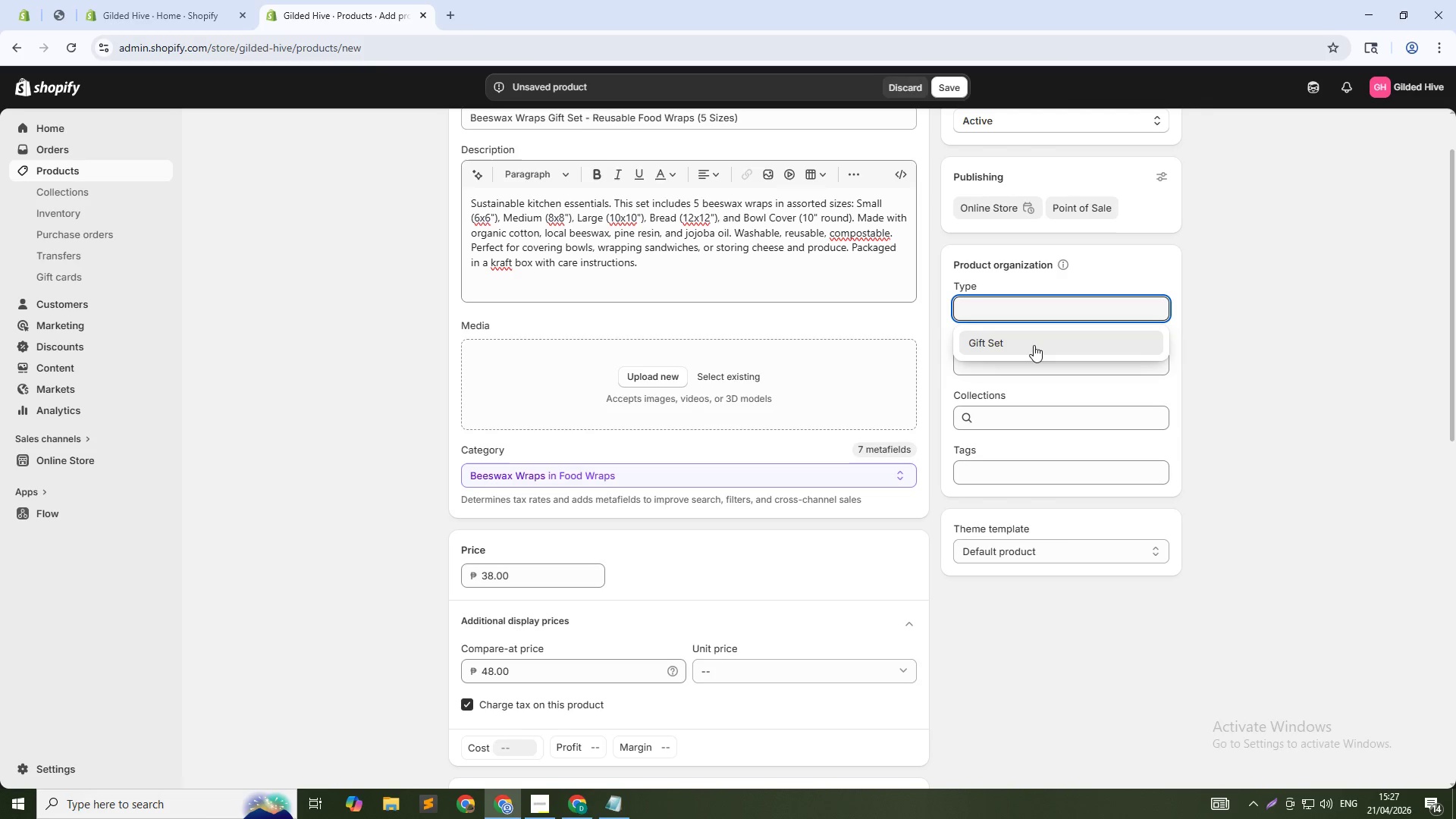 
left_click([1034, 345])
 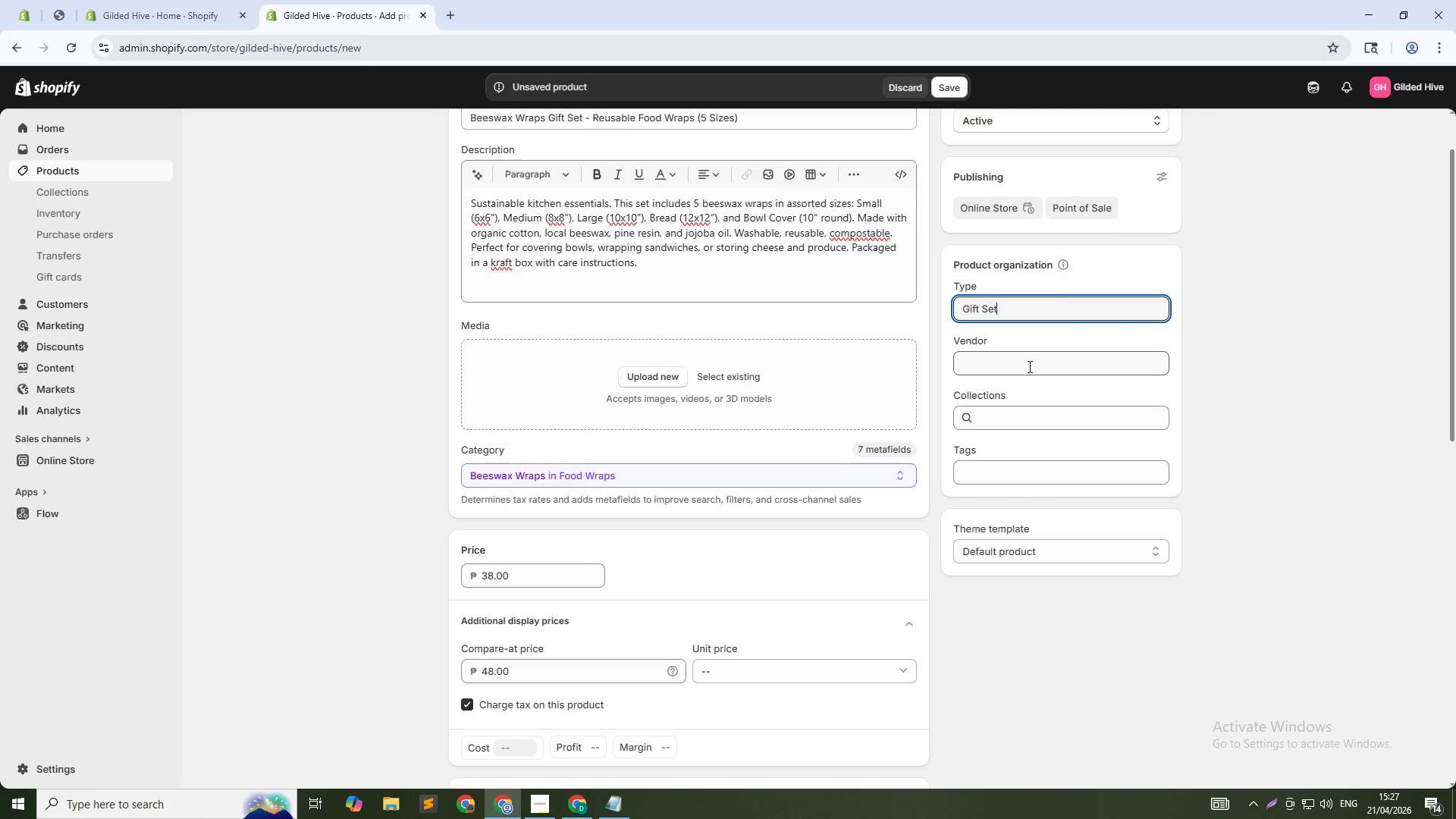 
left_click([1028, 366])
 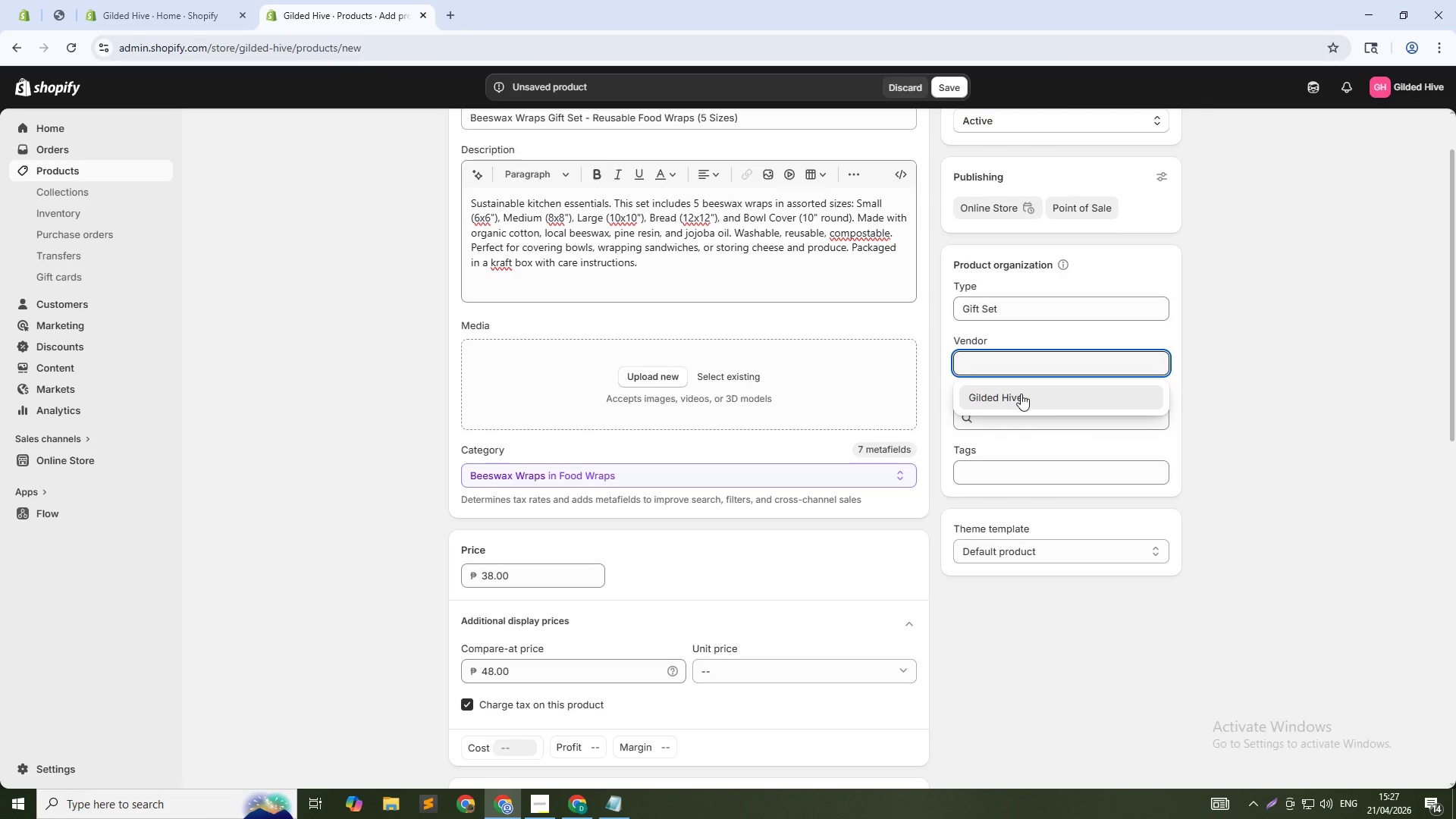 
left_click([1021, 394])
 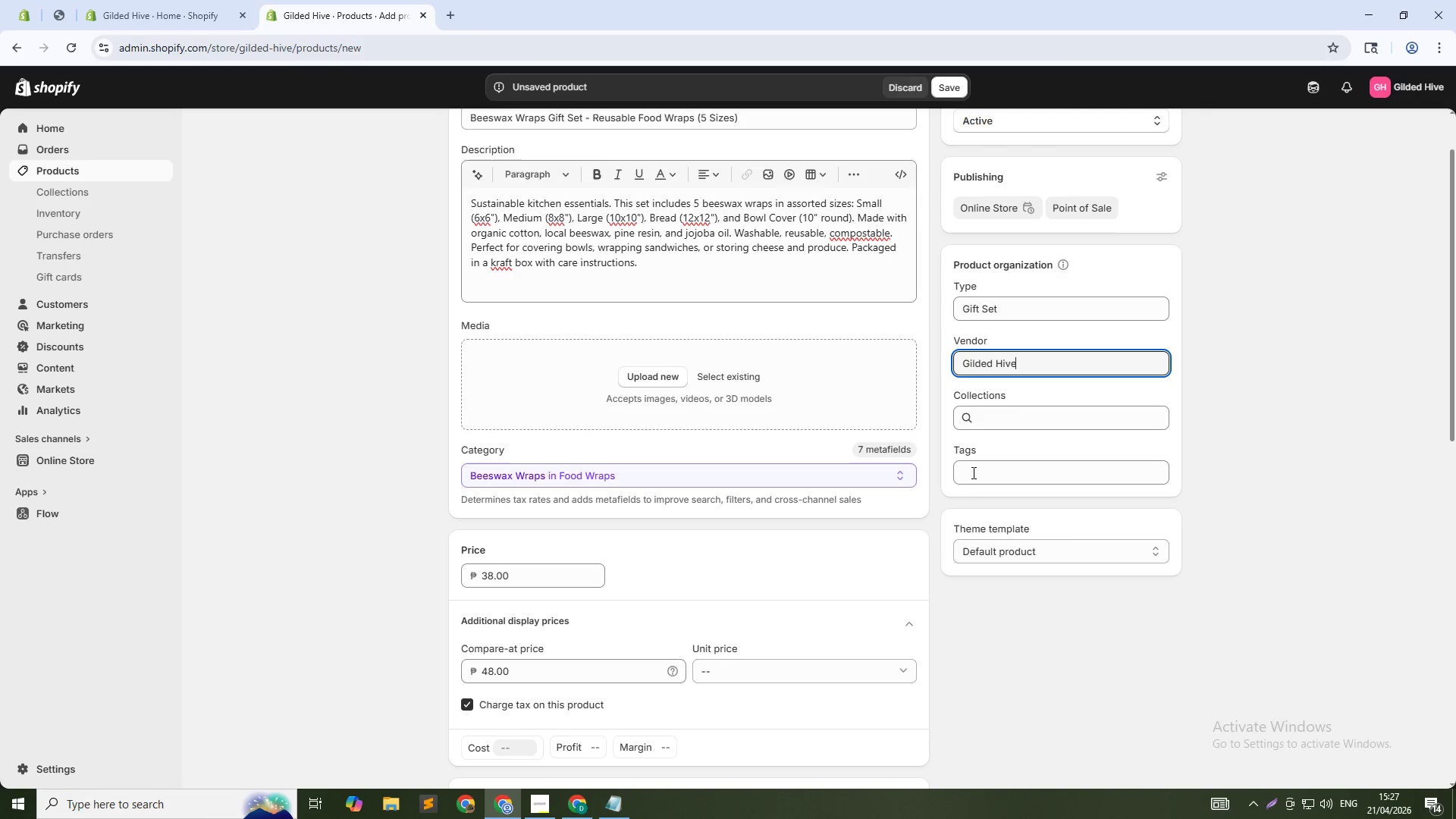 
left_click([961, 485])
 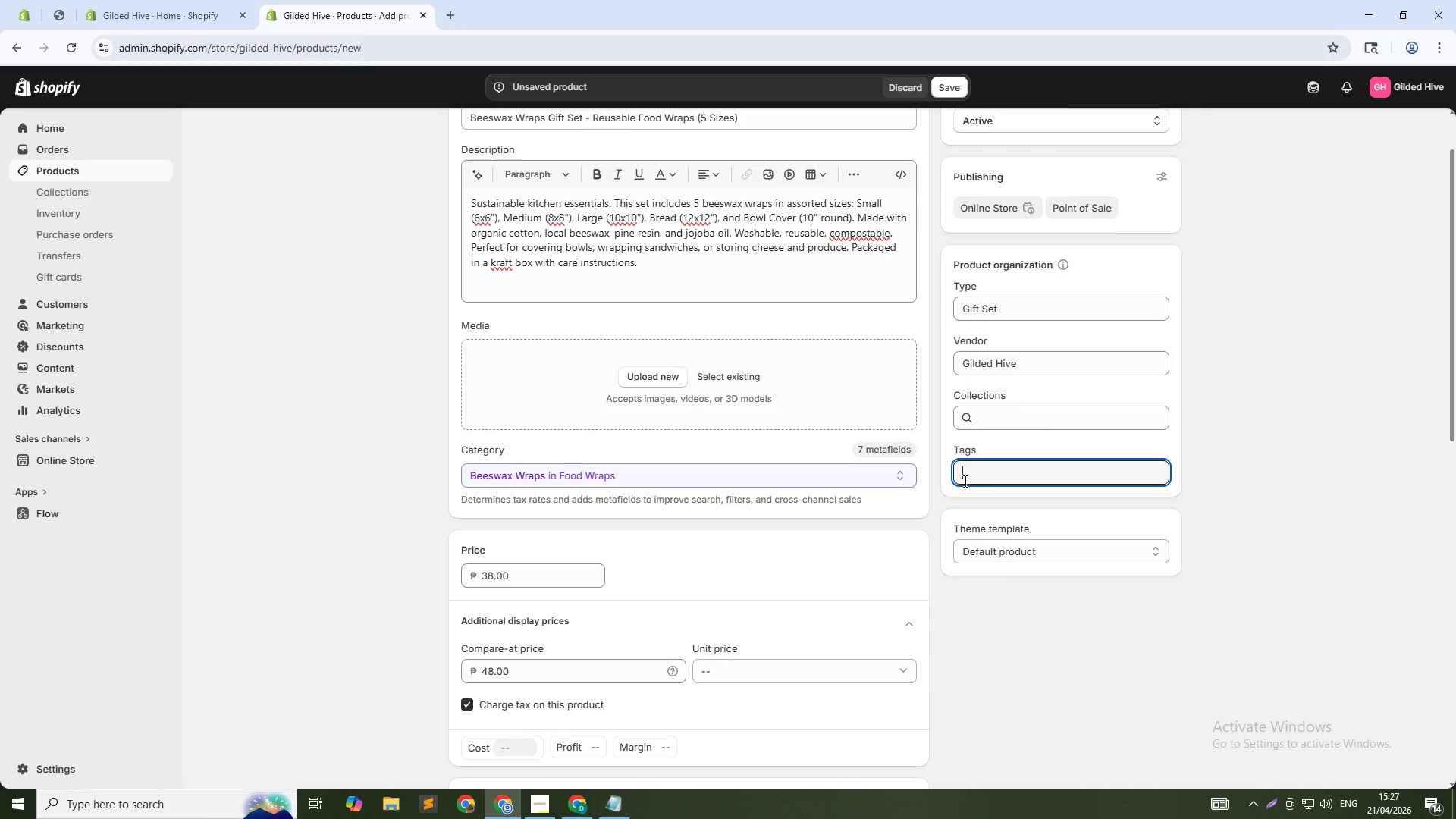 
left_click([964, 481])
 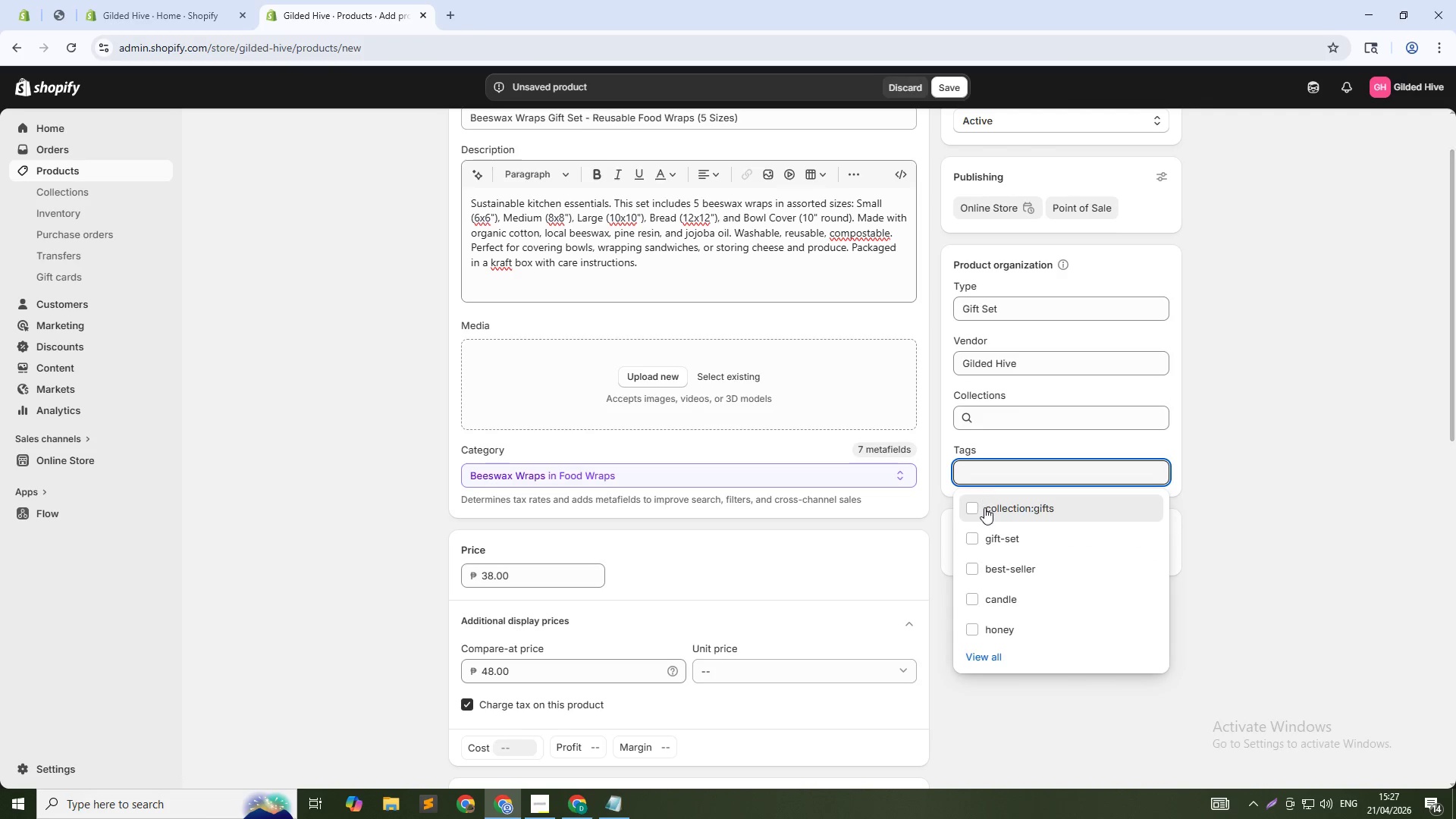 
left_click([984, 507])
 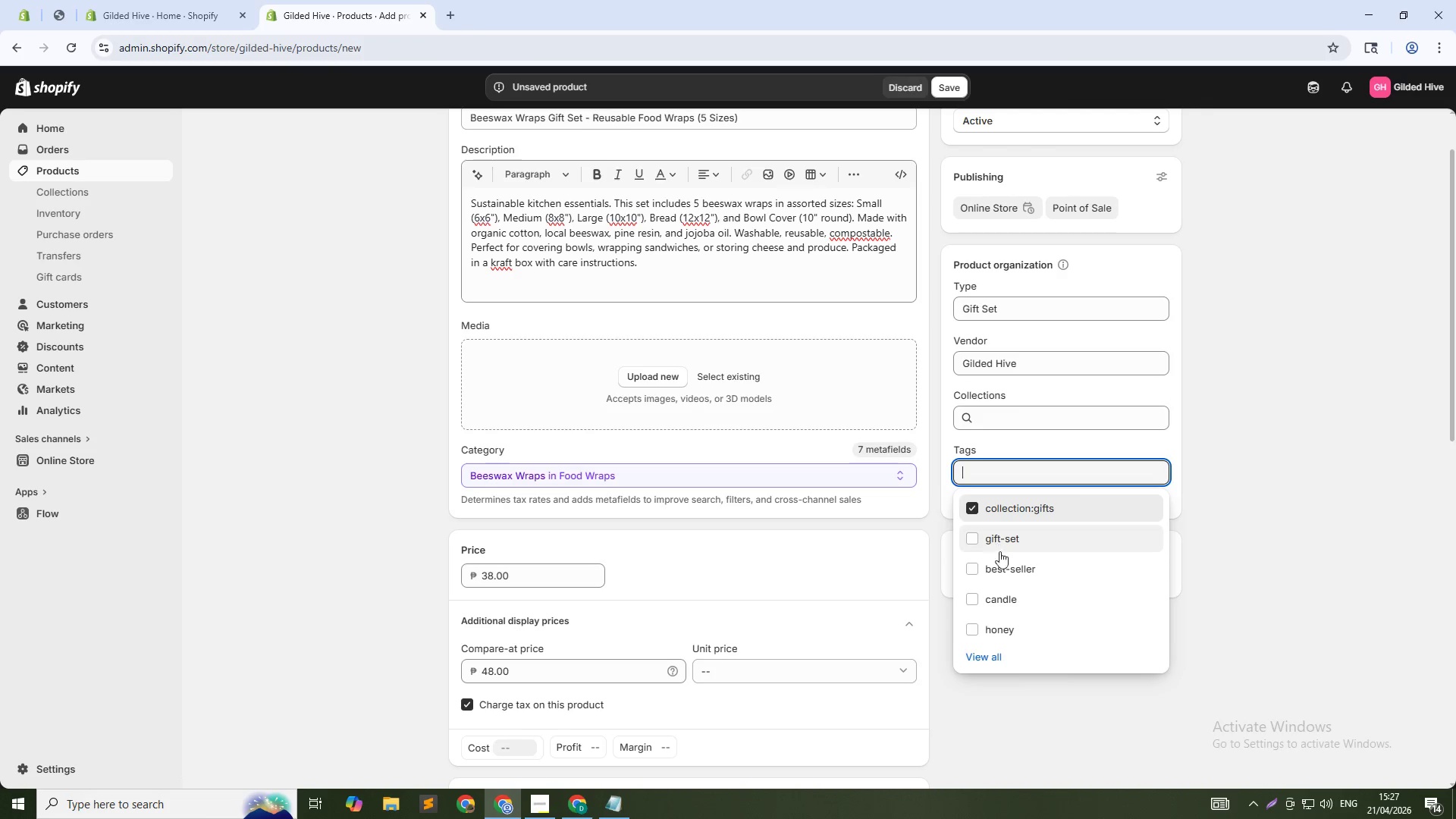 
left_click([1004, 539])
 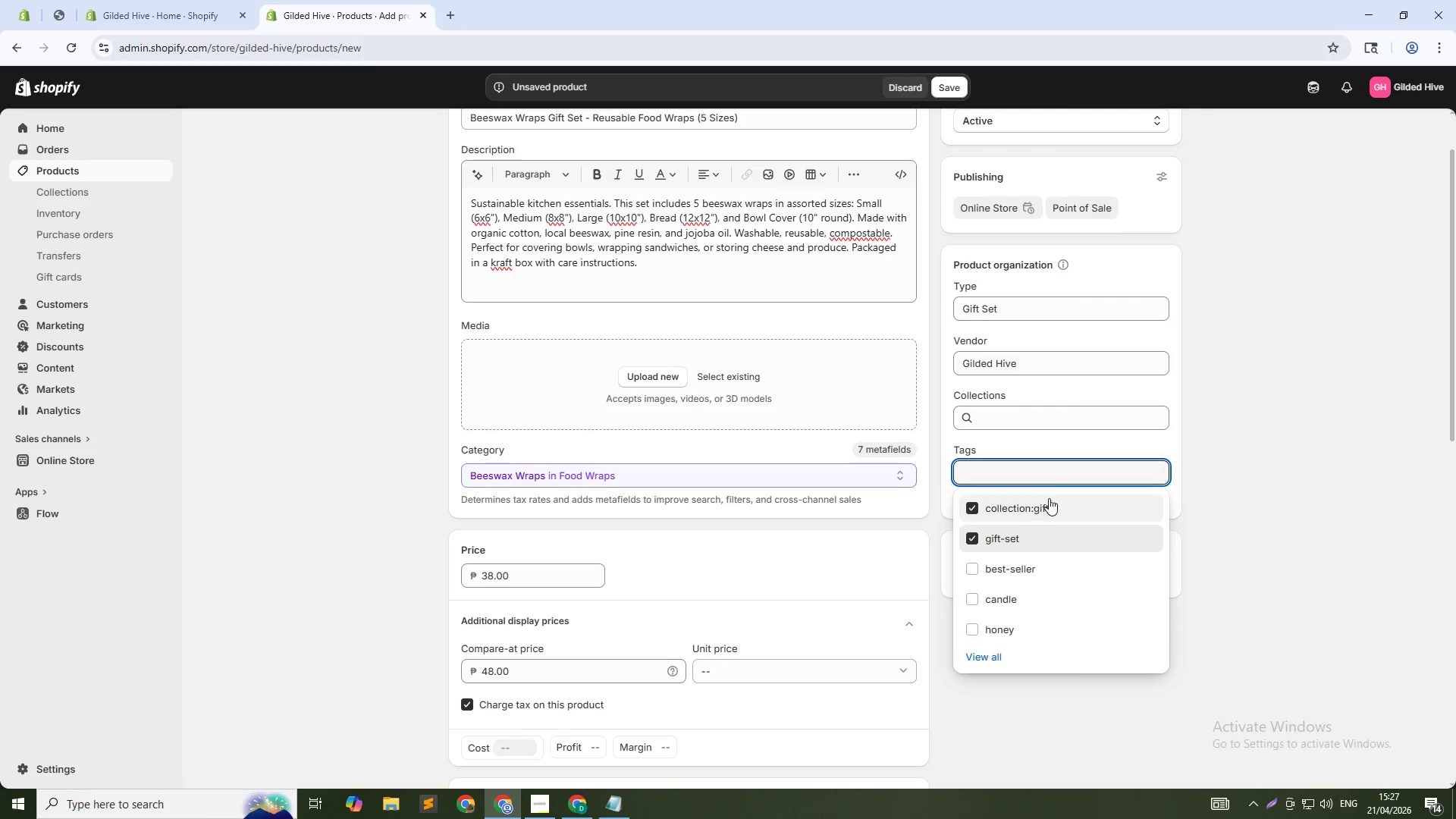 
left_click([1057, 470])
 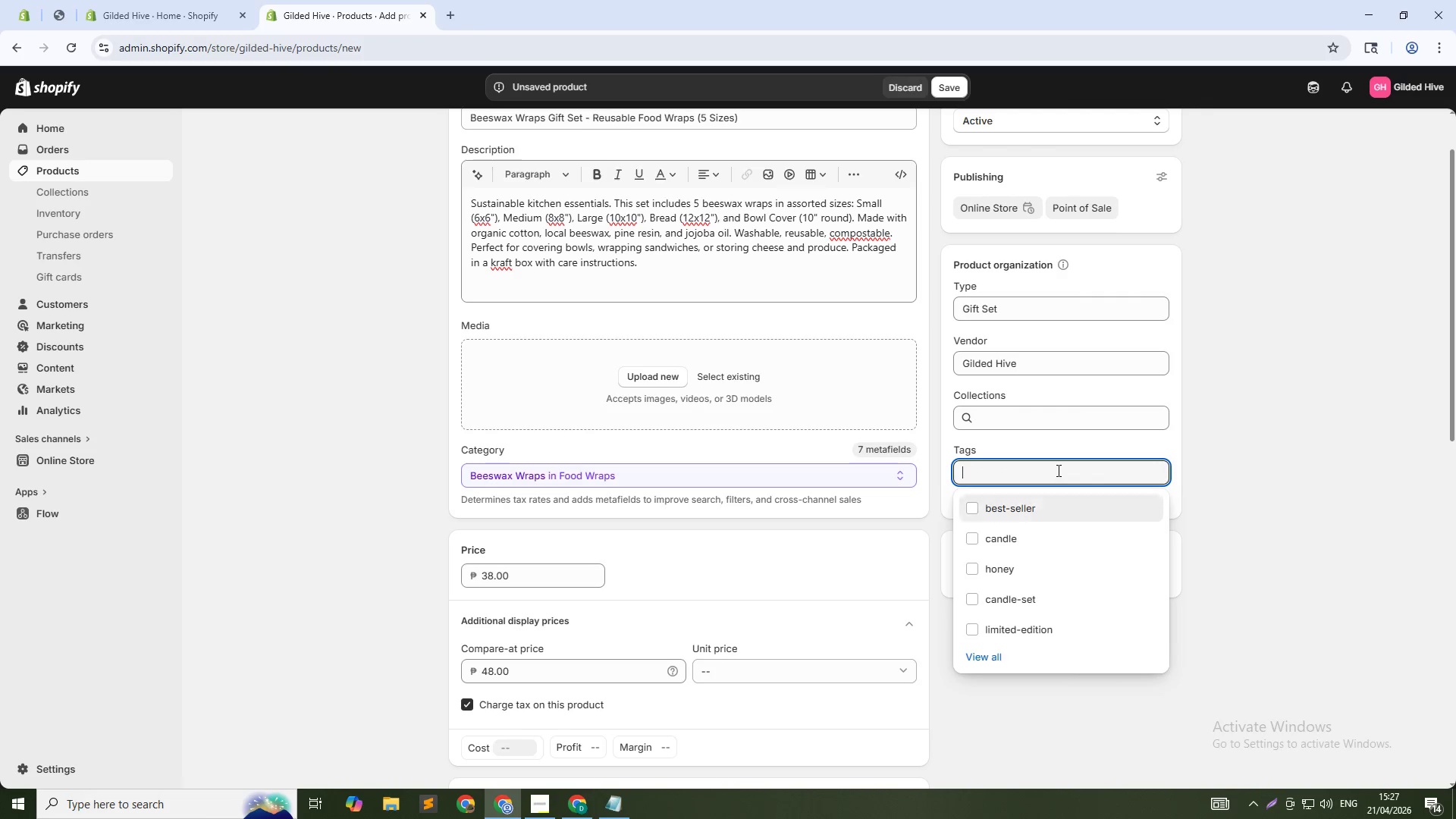 
type(beeswax-wraps)
 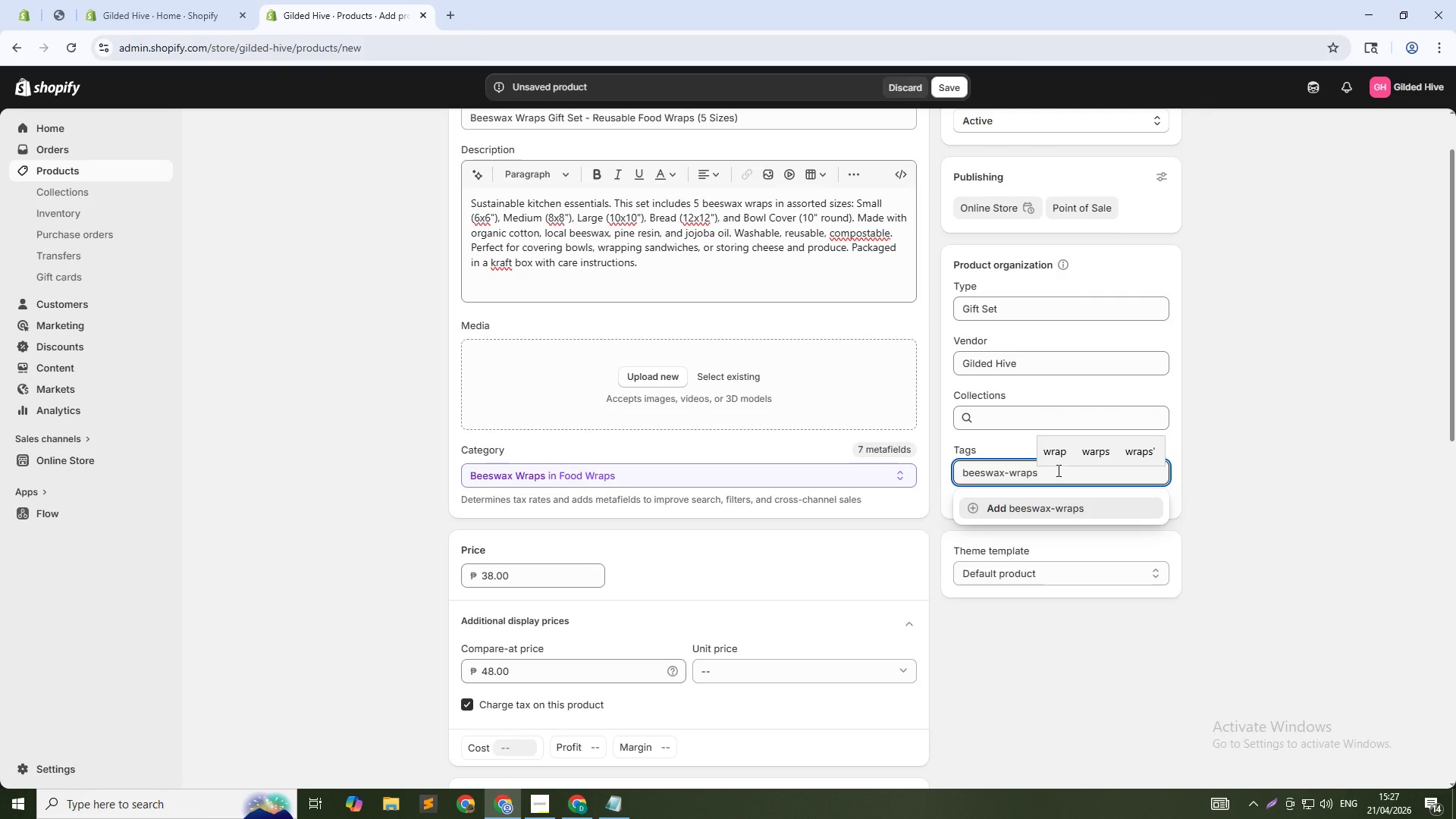 
key(Enter)
 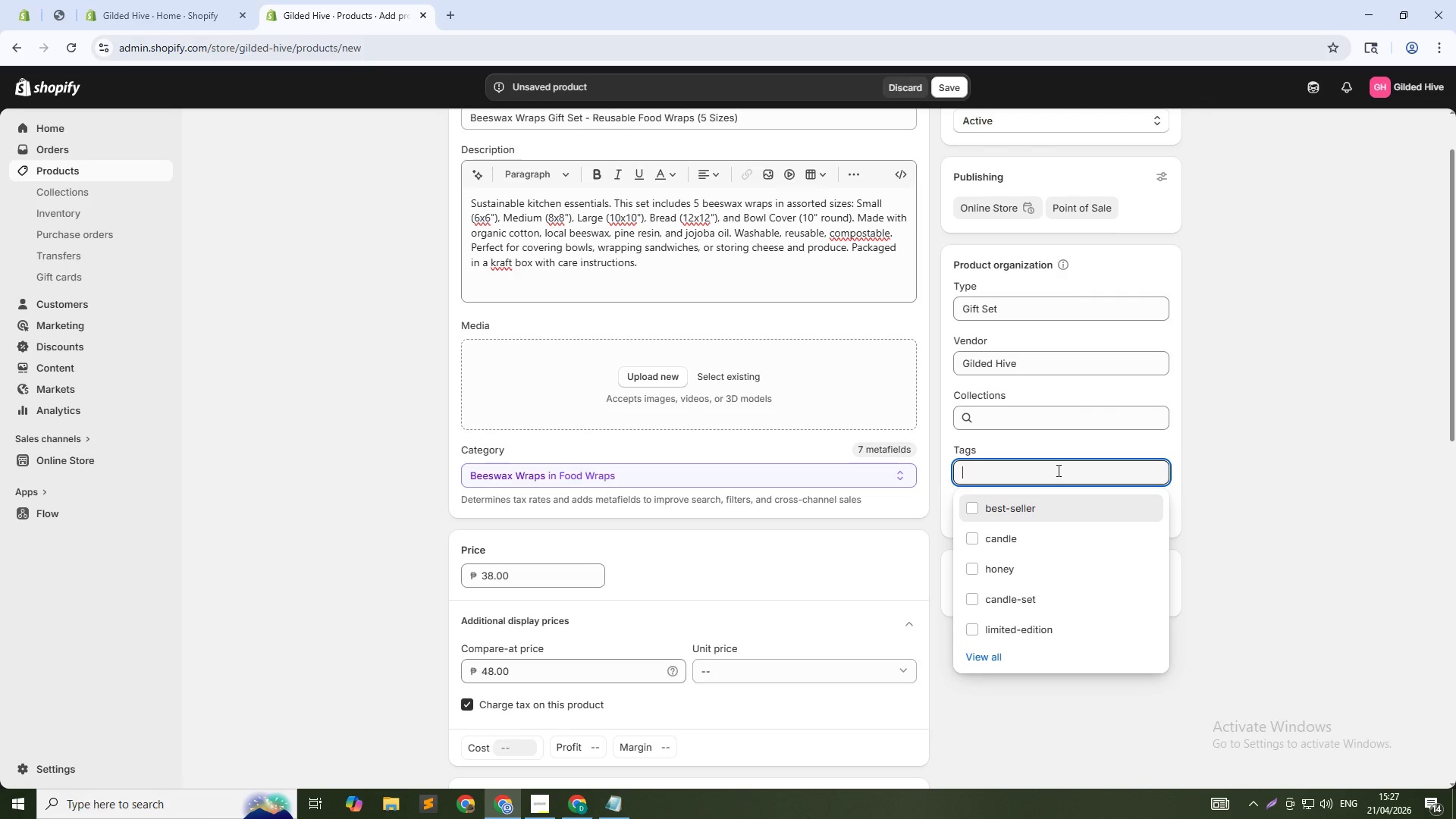 
type(sustainable)
 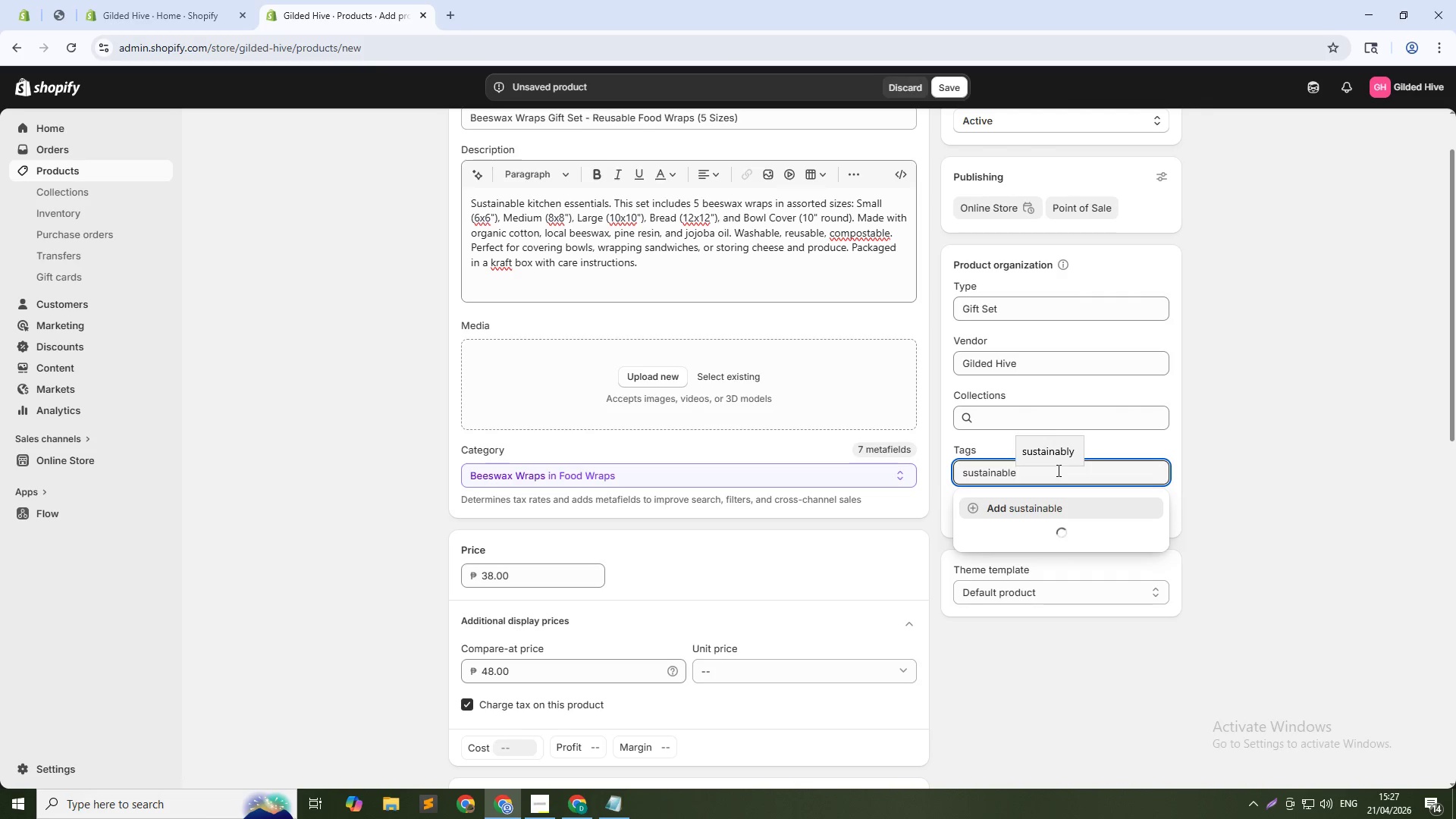 
key(Enter)
 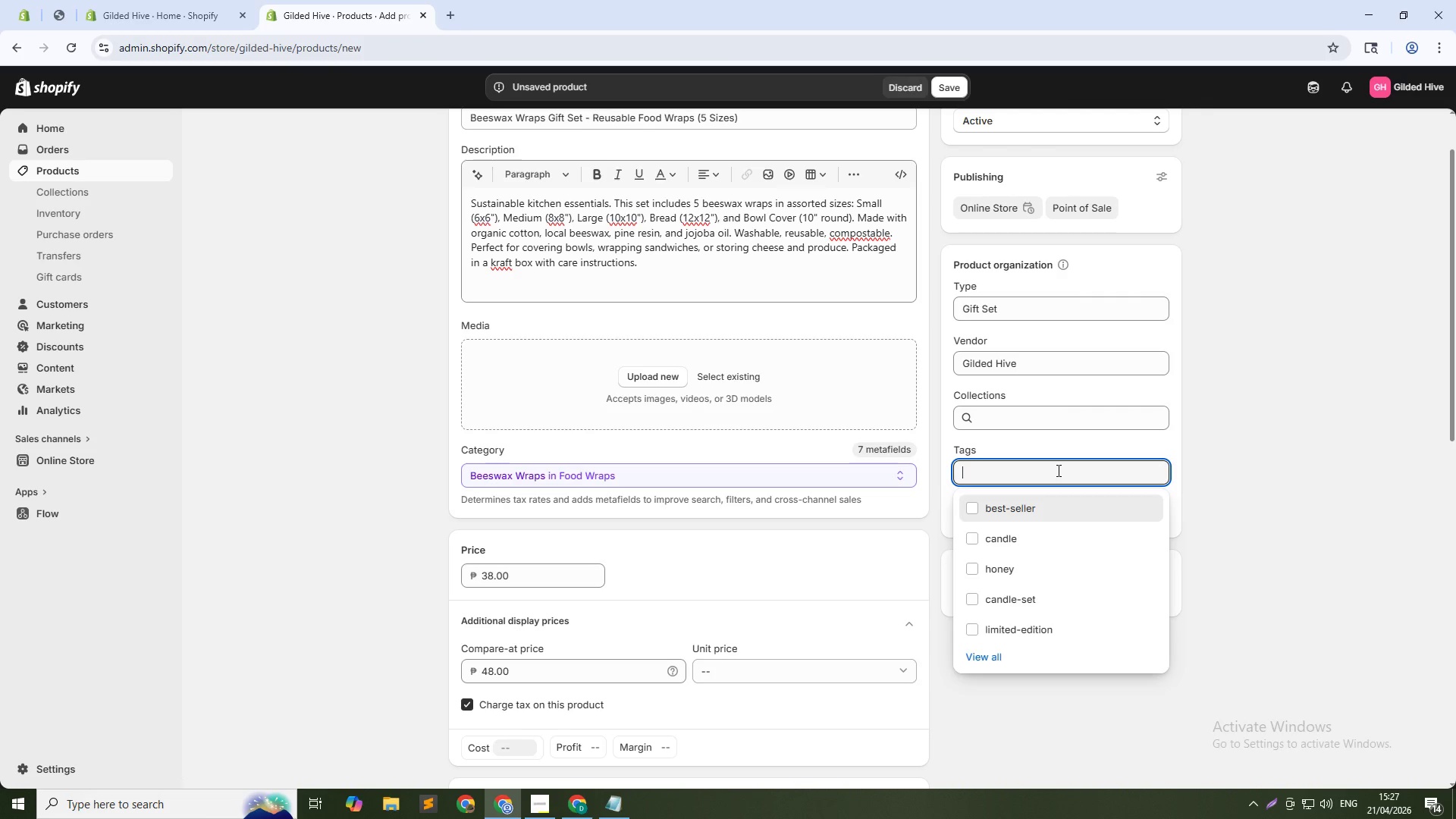 
type(kitchen)
 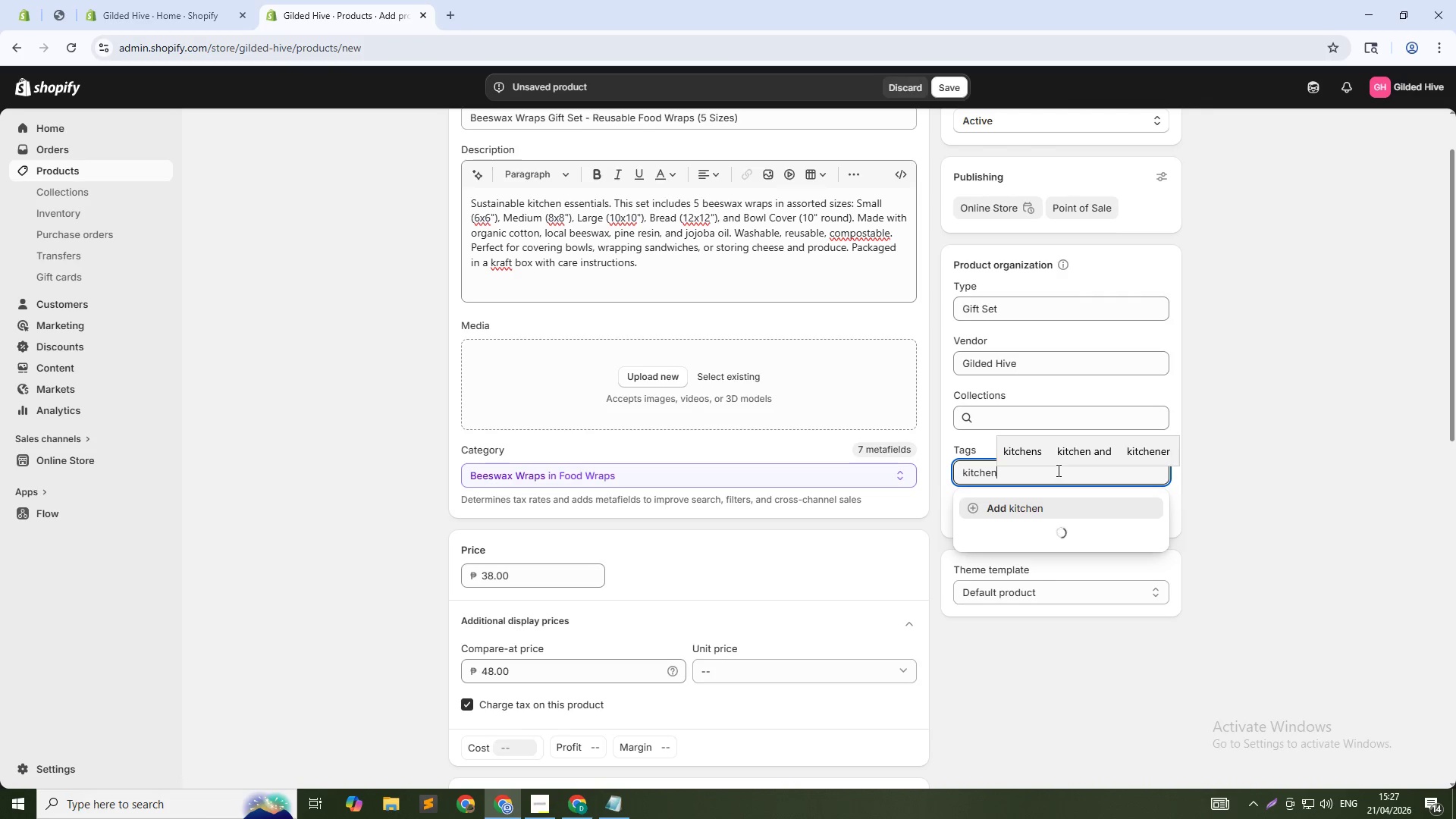 
key(Enter)
 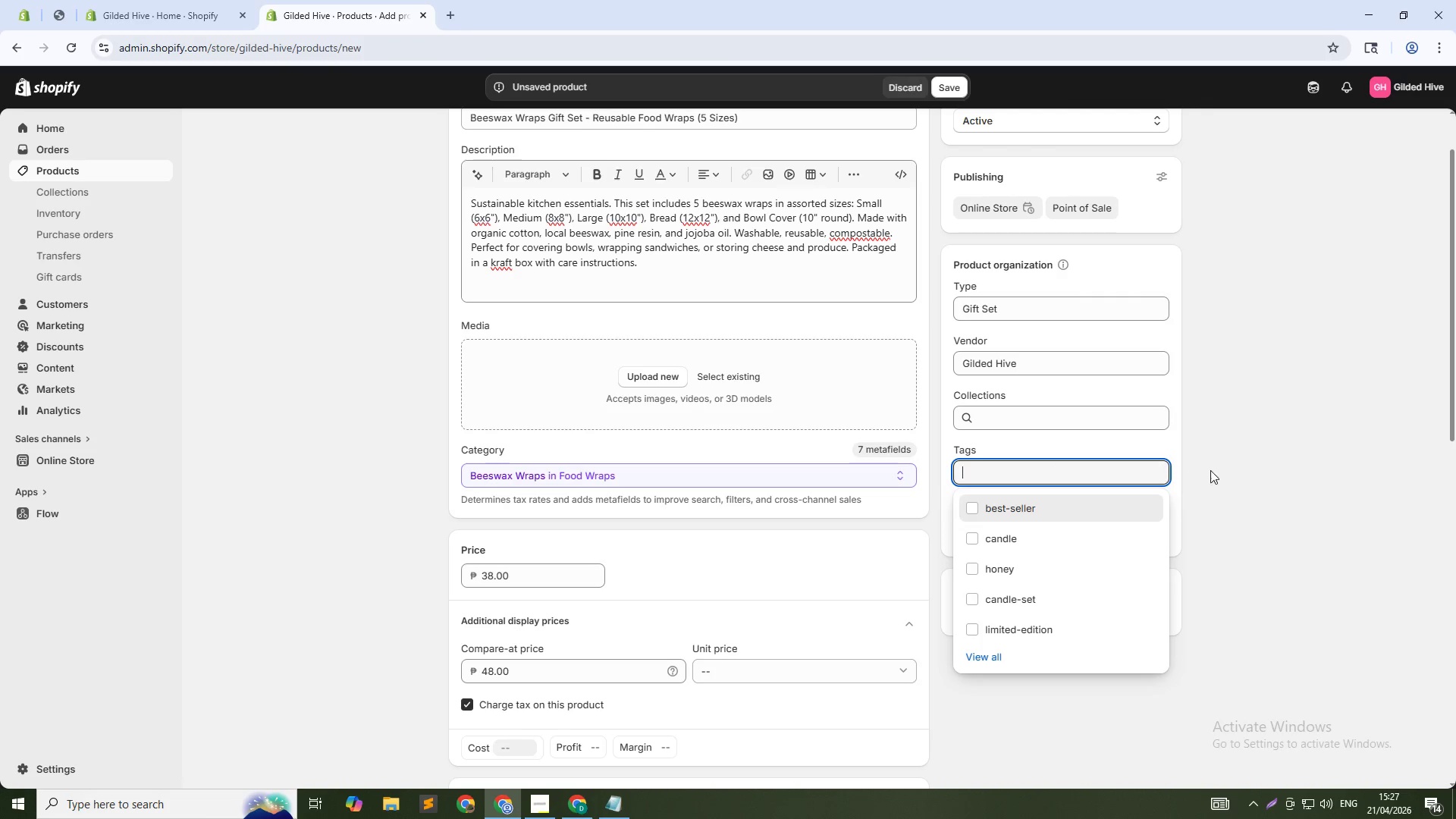 
left_click([1233, 472])
 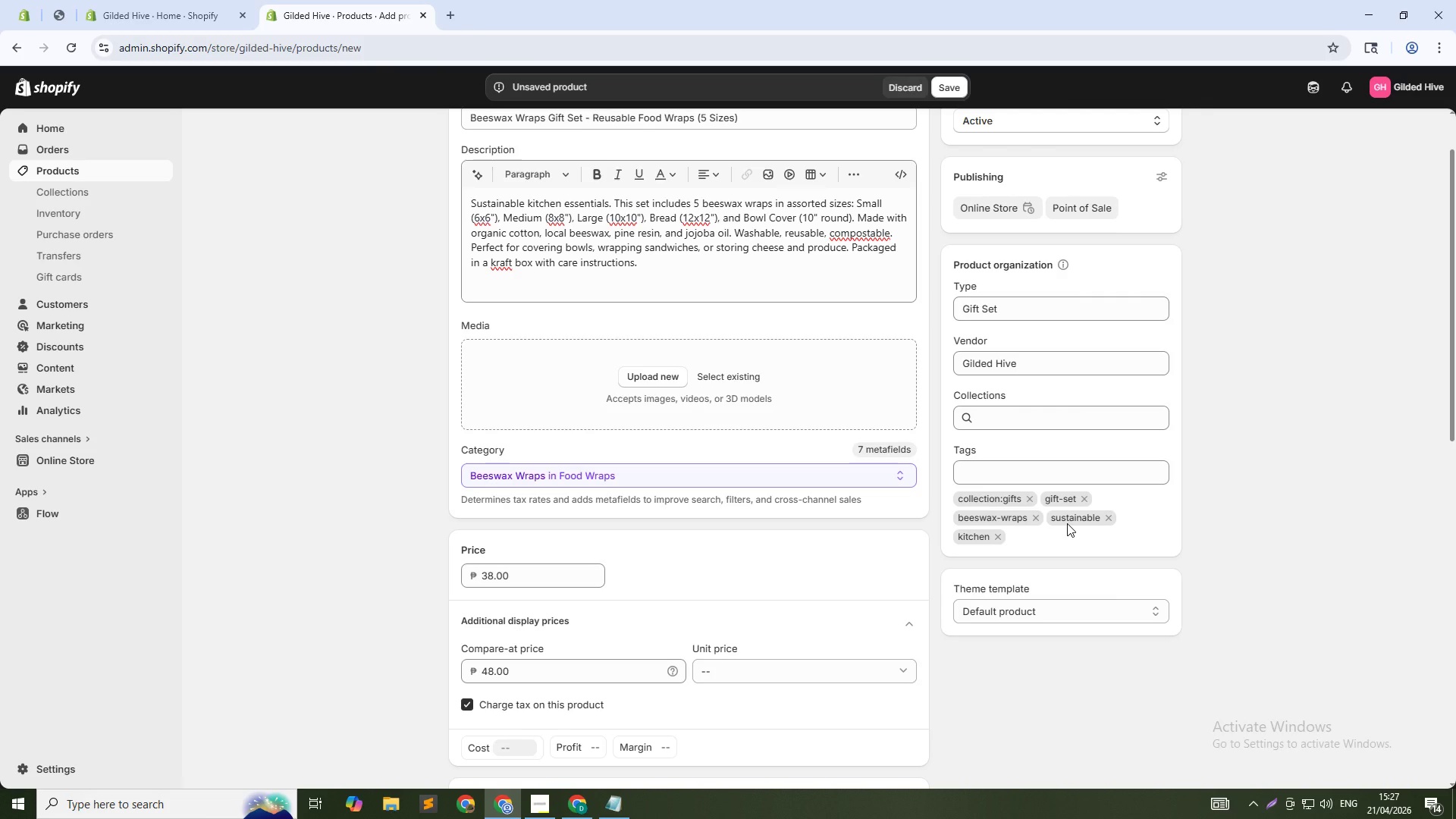 
wait(7.73)
 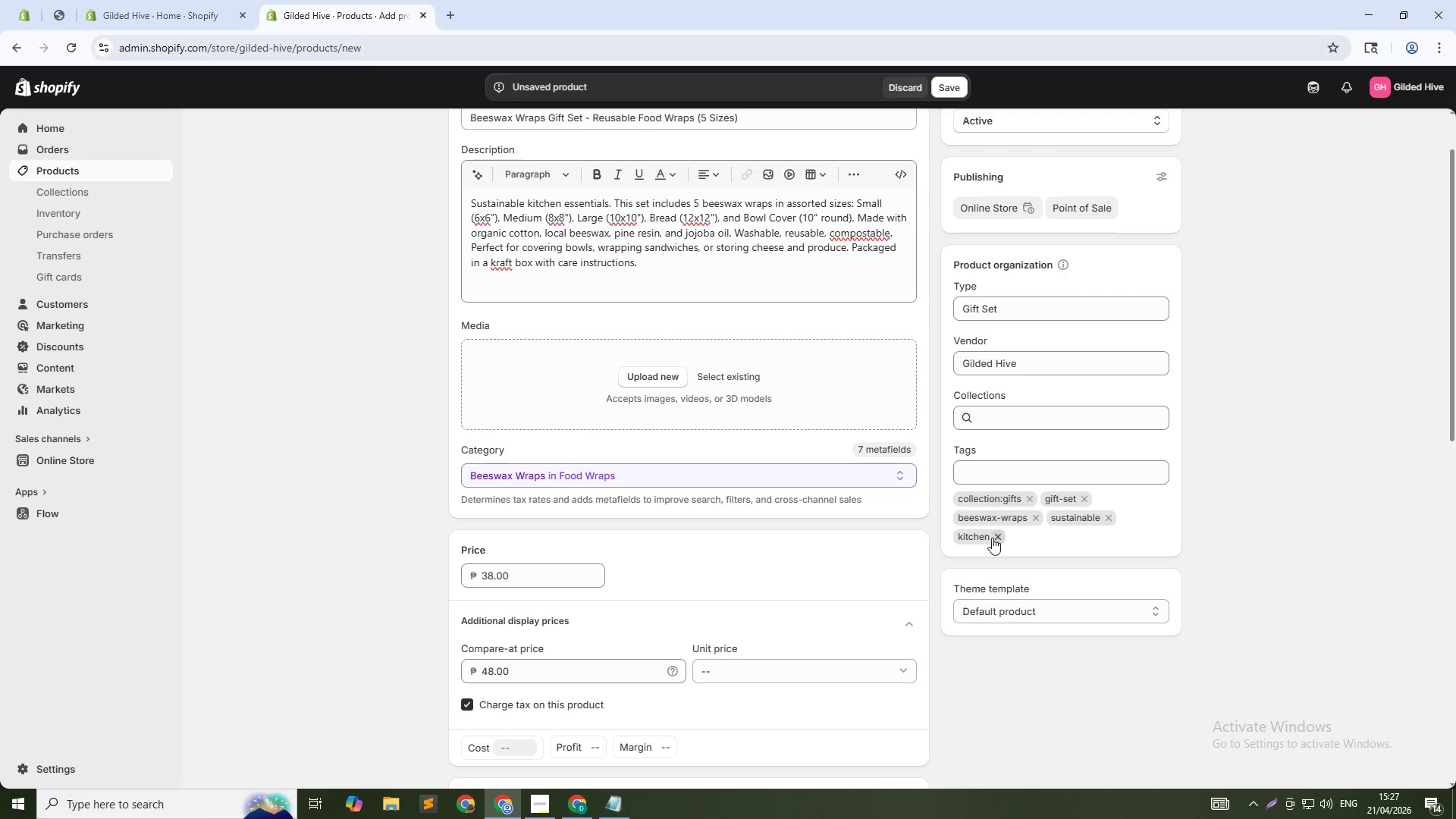 
scroll: coordinate [734, 598], scroll_direction: down, amount: 4.0
 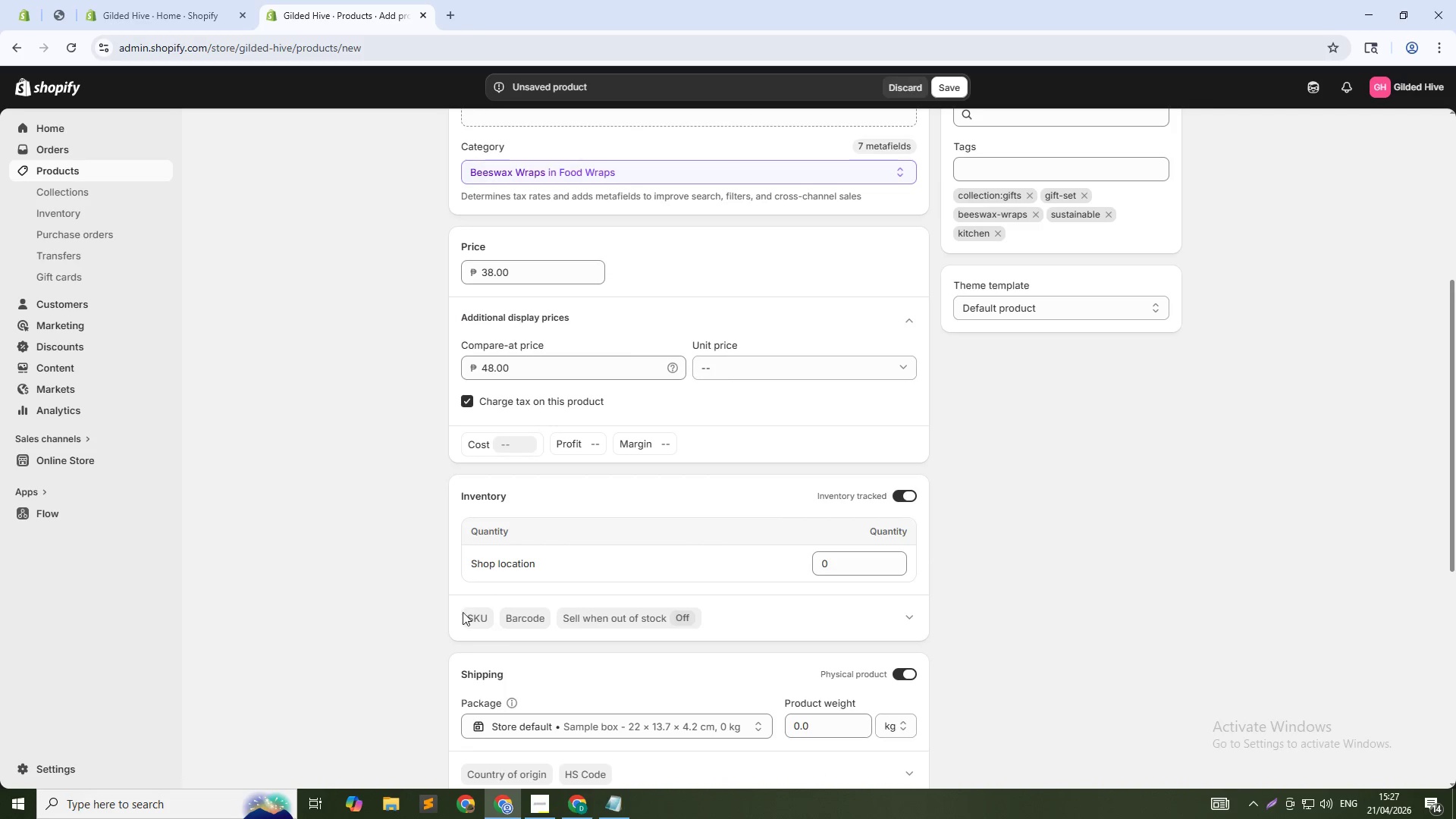 
left_click([481, 613])
 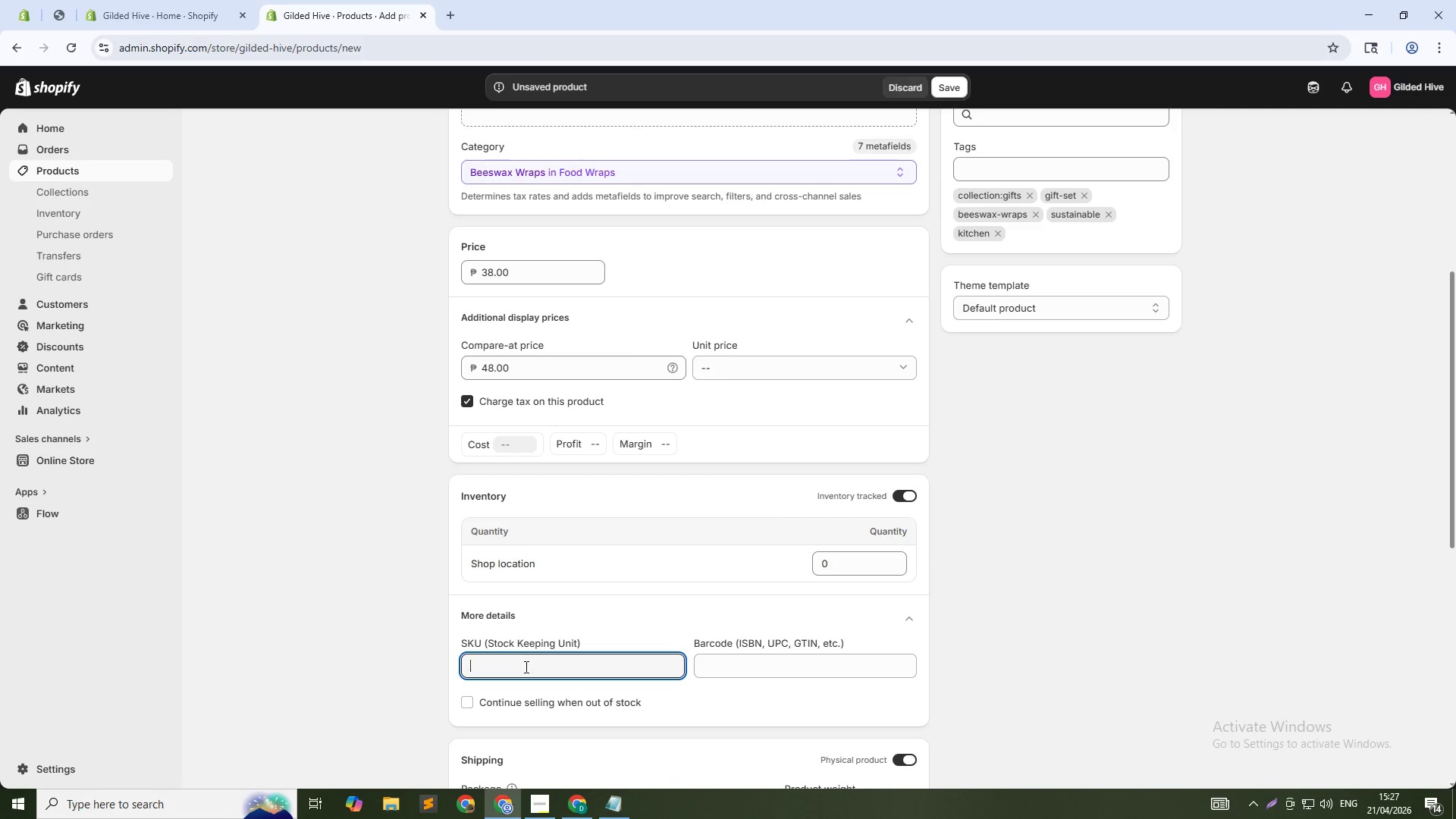 
left_click([525, 667])
 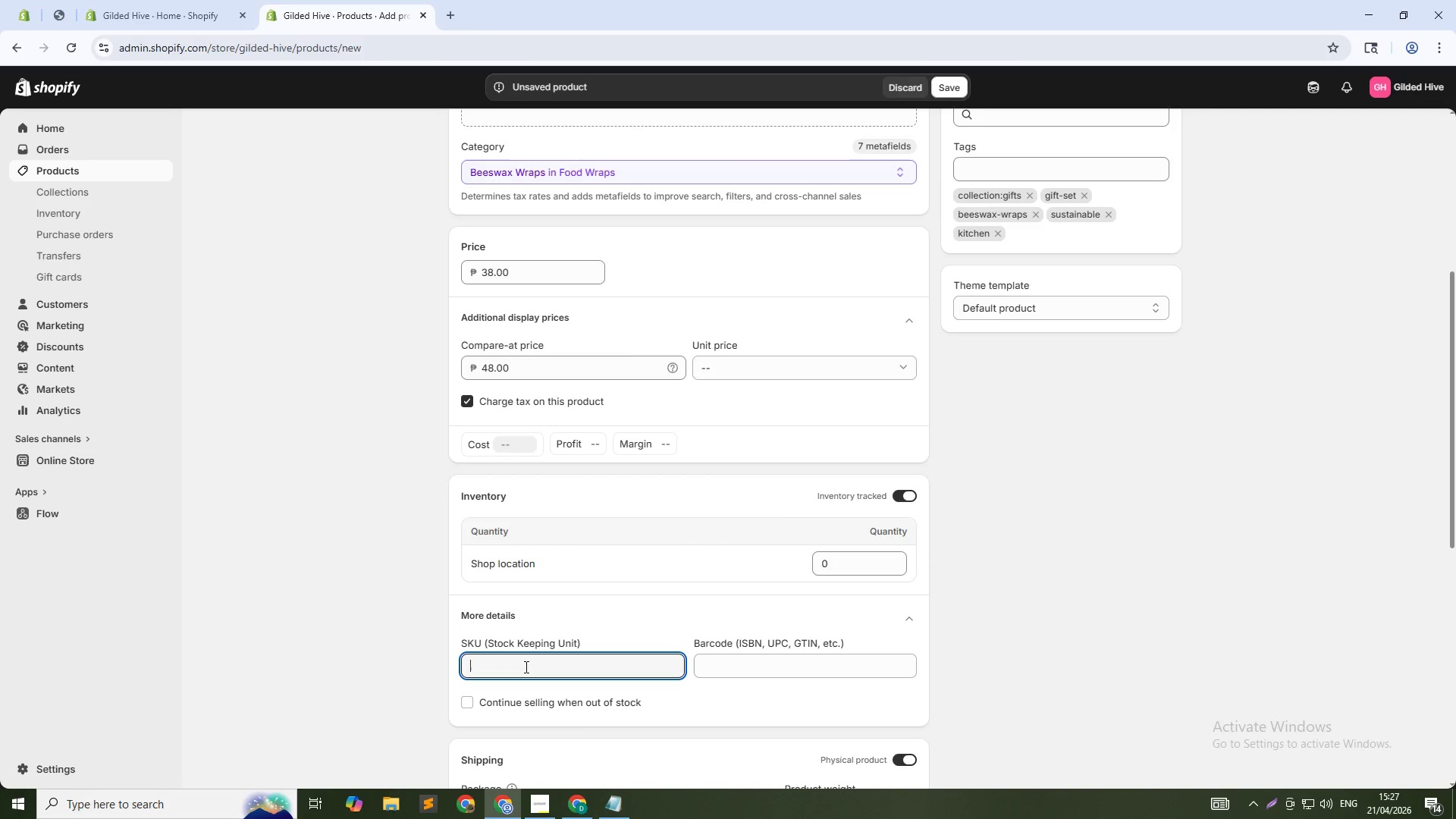 
type(CLD-GFT-07)
 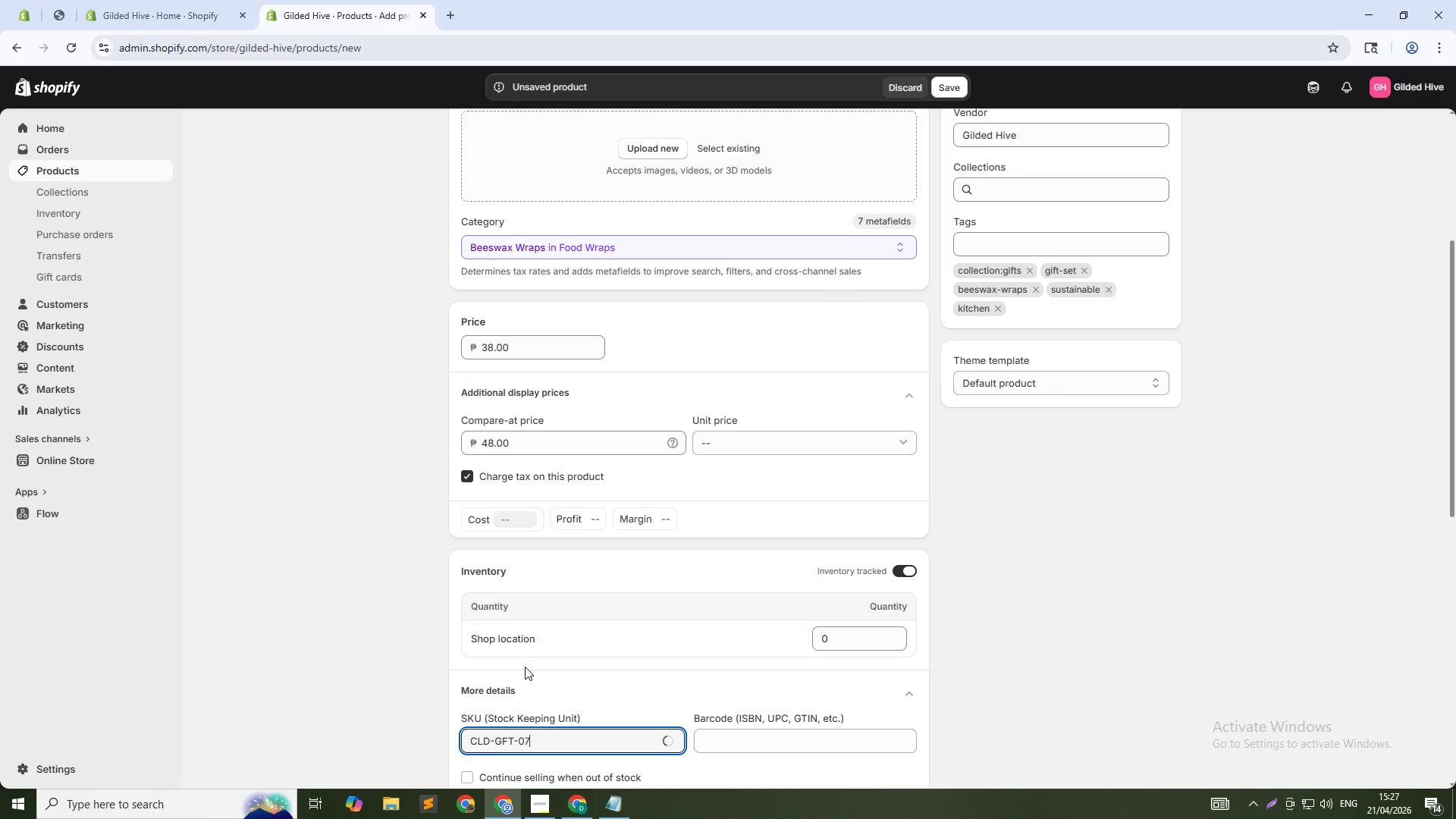 
scroll: coordinate [525, 667], scroll_direction: up, amount: 1.0
 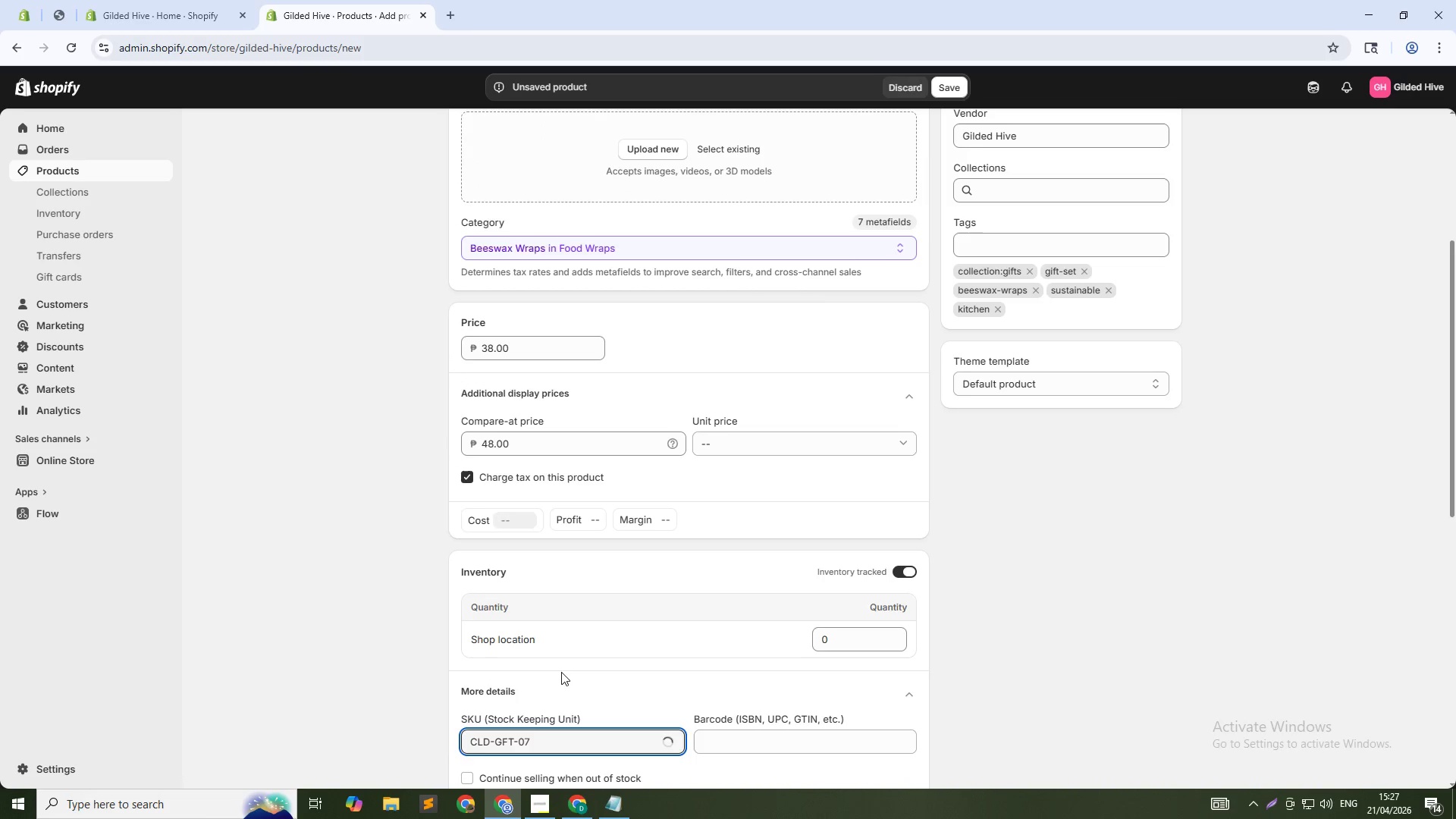 
scroll: coordinate [798, 700], scroll_direction: down, amount: 15.0
 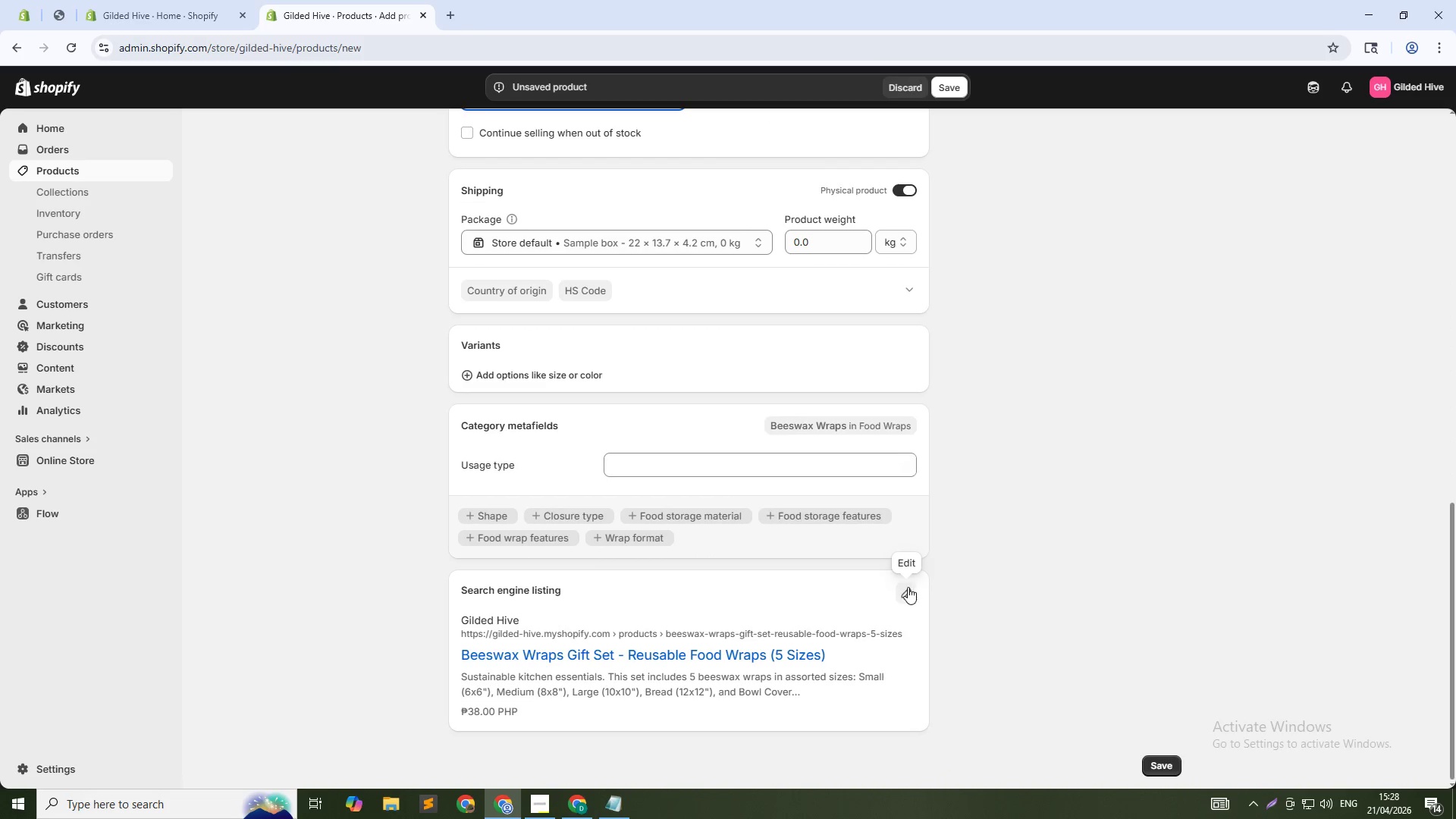 
left_click([906, 587])
 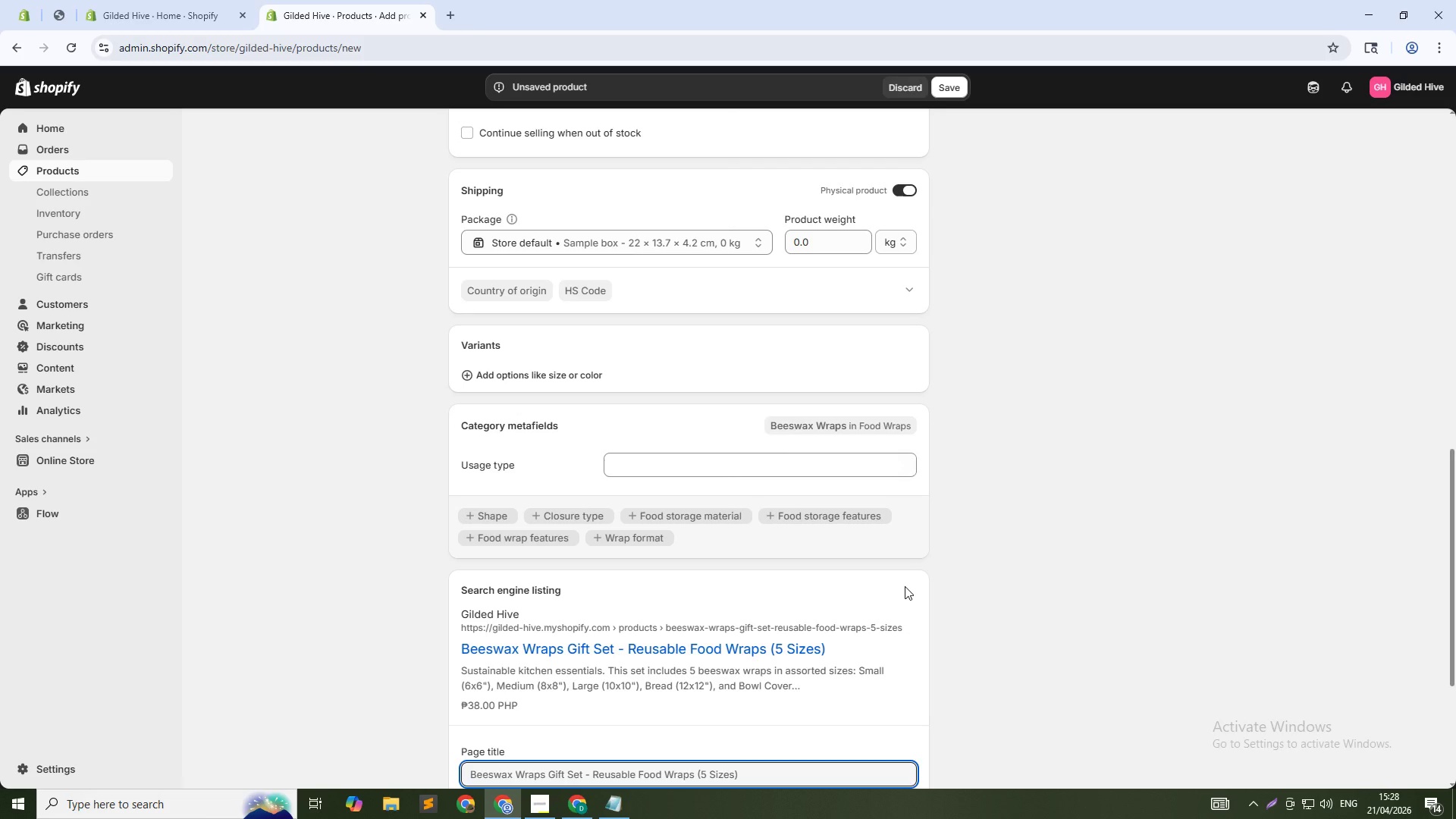 
wait(7.45)
 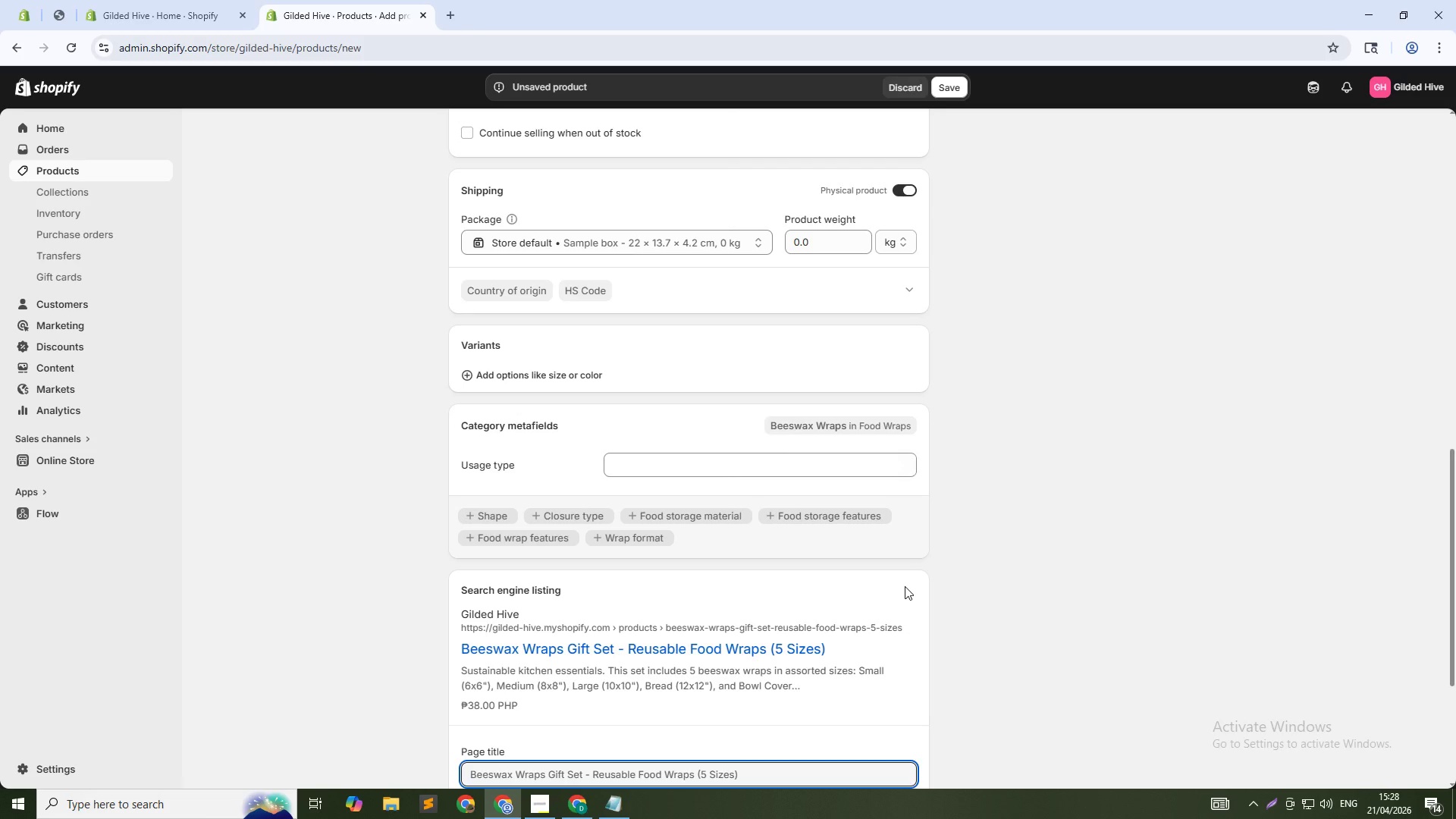 
scroll: coordinate [807, 619], scroll_direction: down, amount: 3.0
 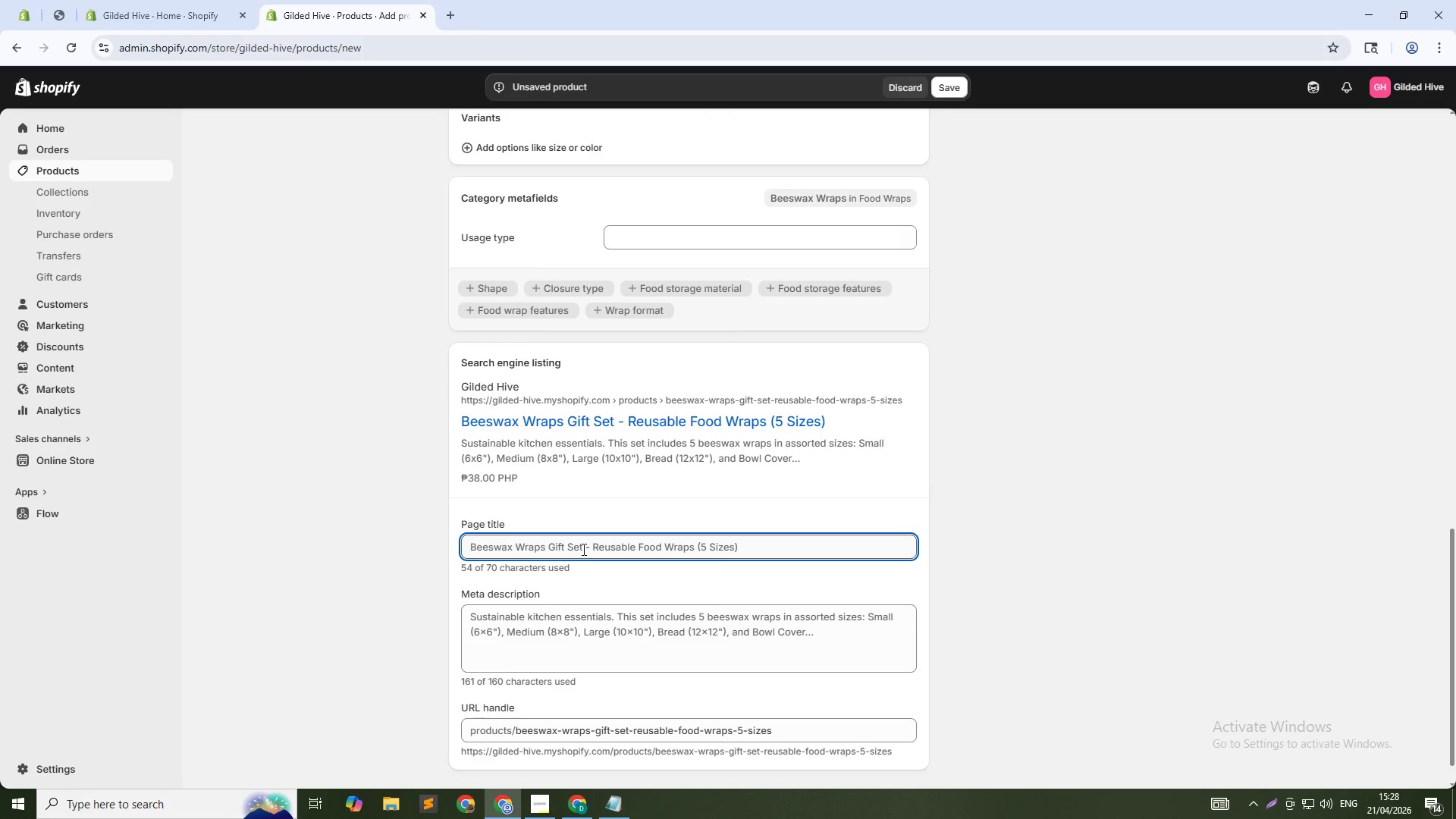 
left_click([581, 548])
 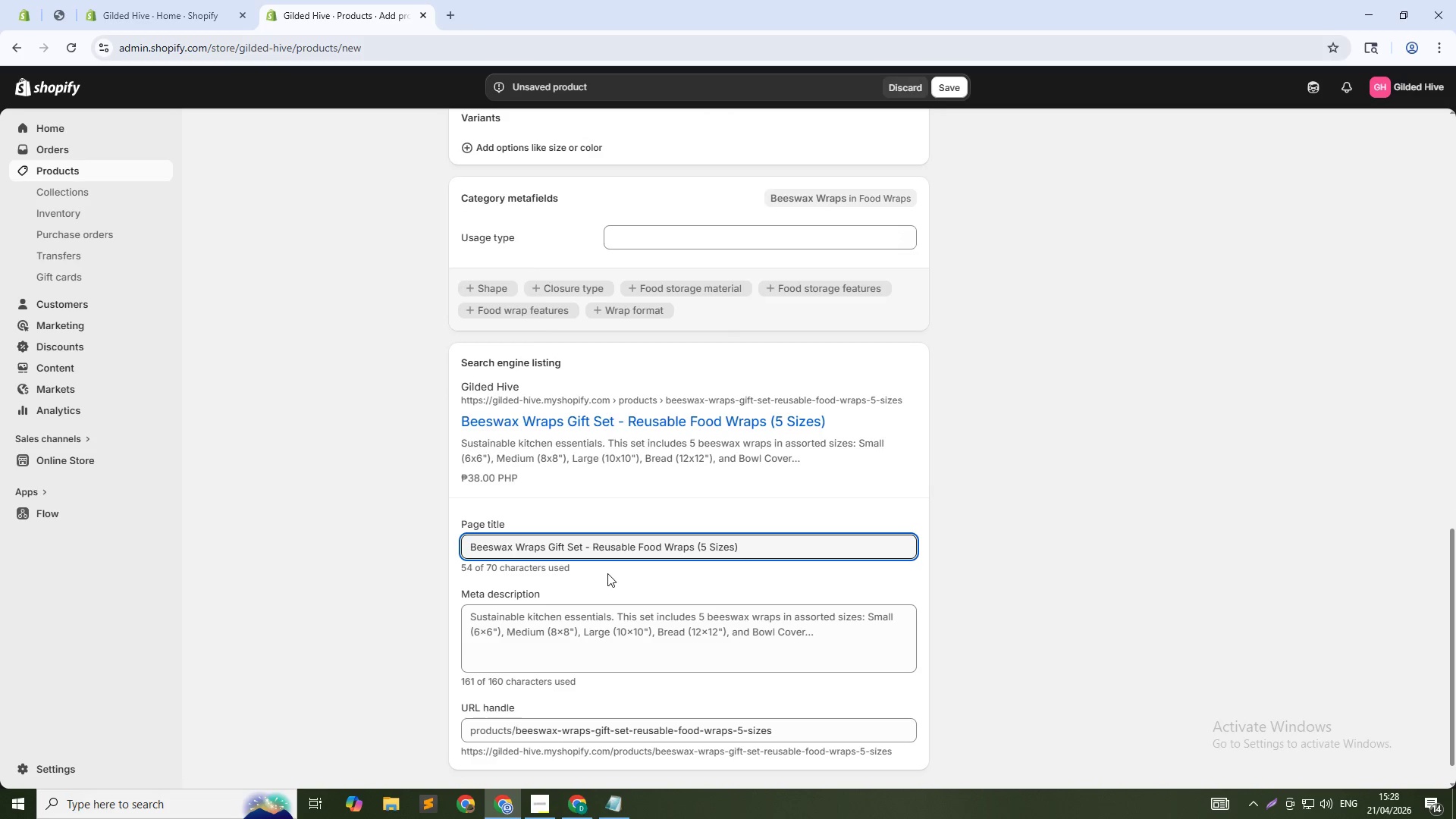 
key(ArrowRight)
 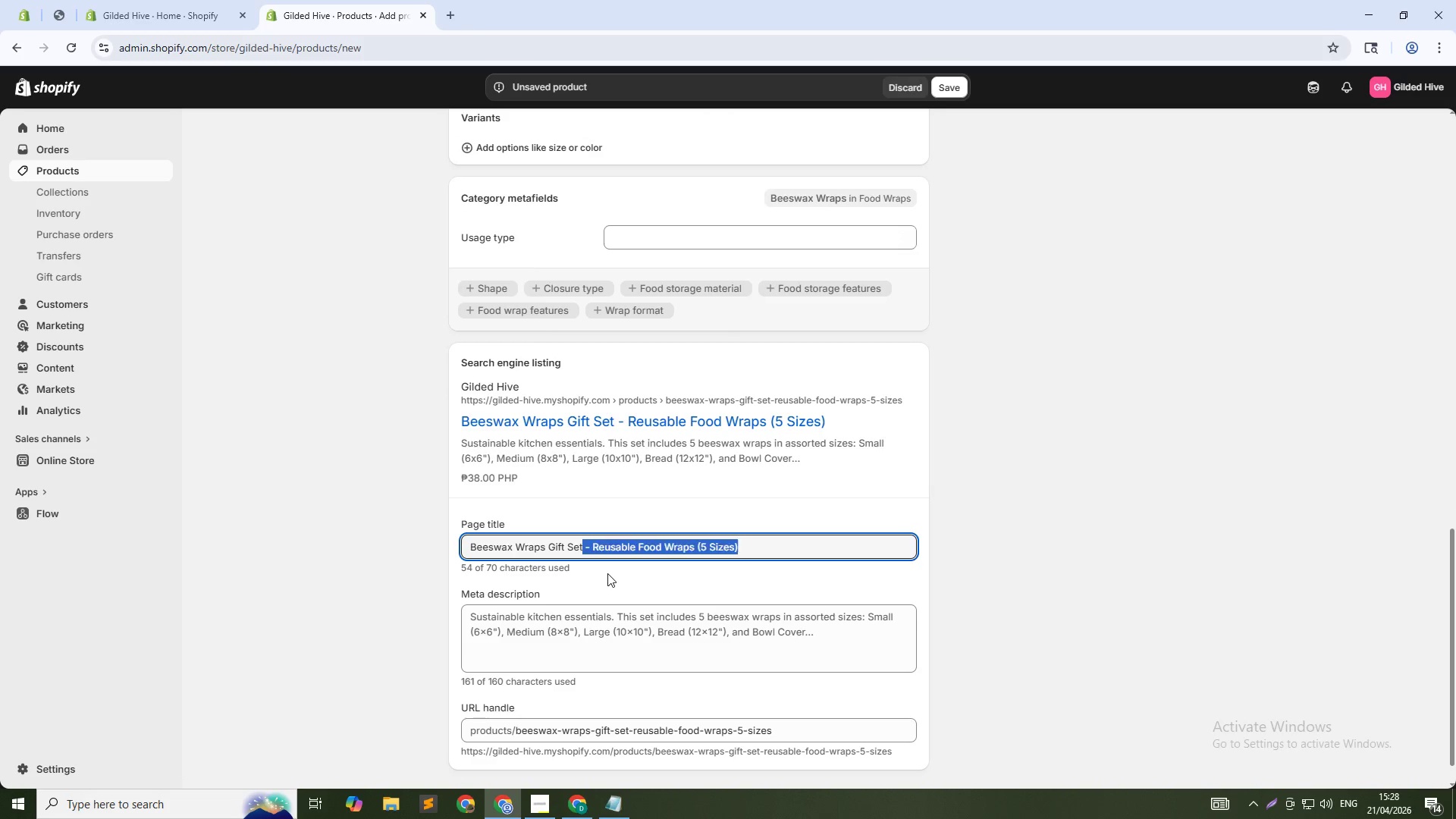 
key(Control+Shift+ArrowDown)
 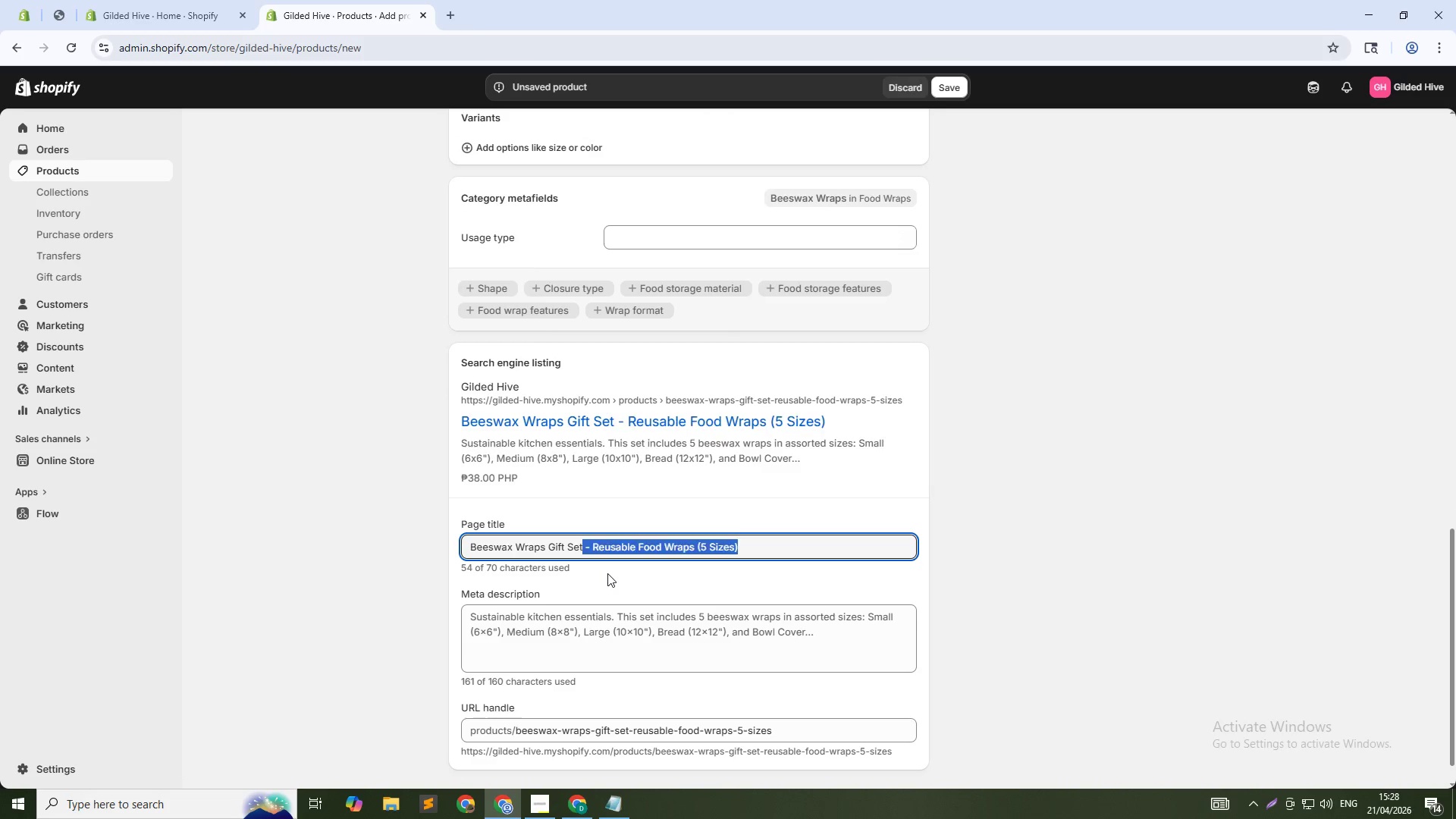 
key(Backspace)
 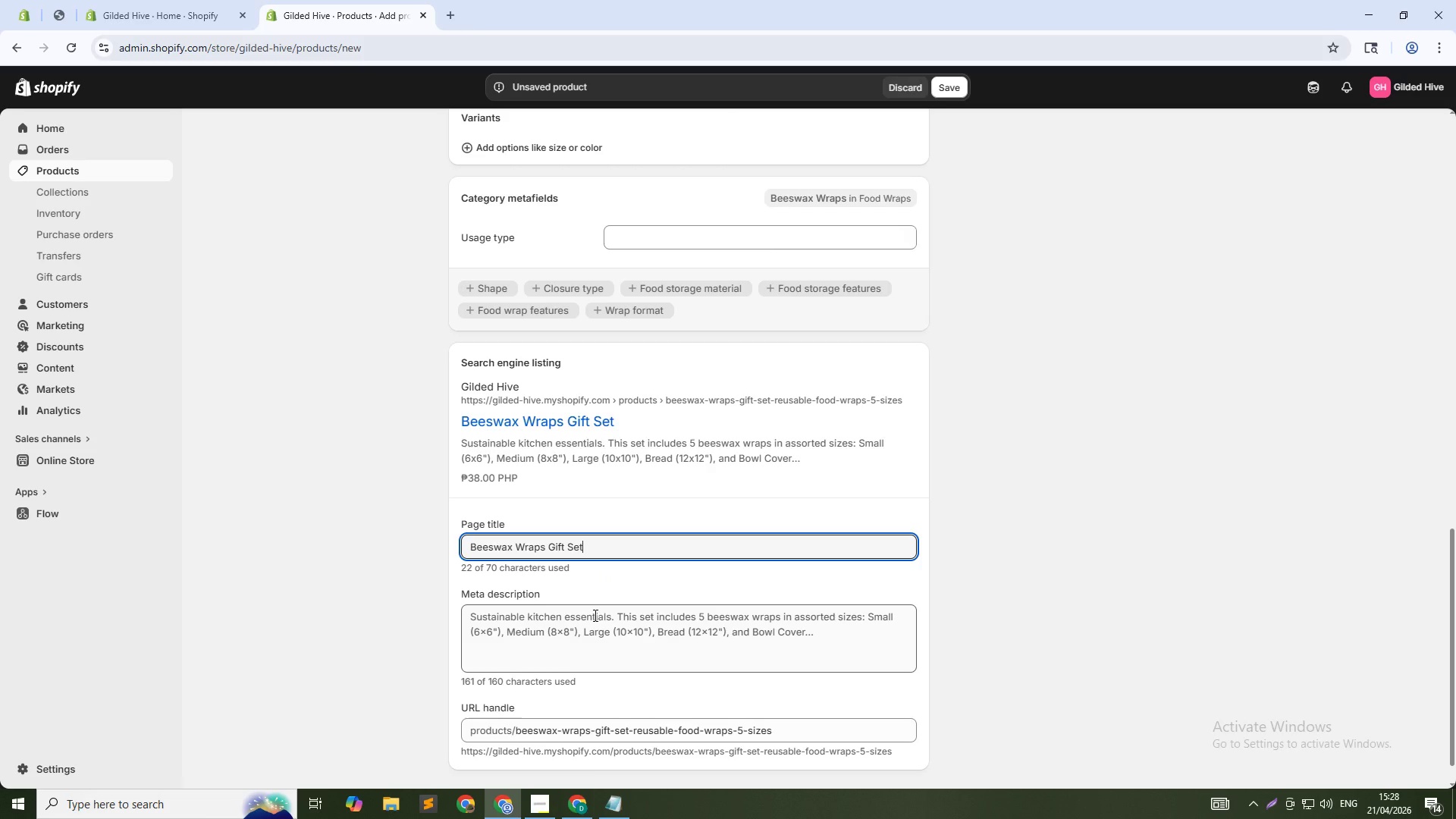 
left_click([593, 622])
 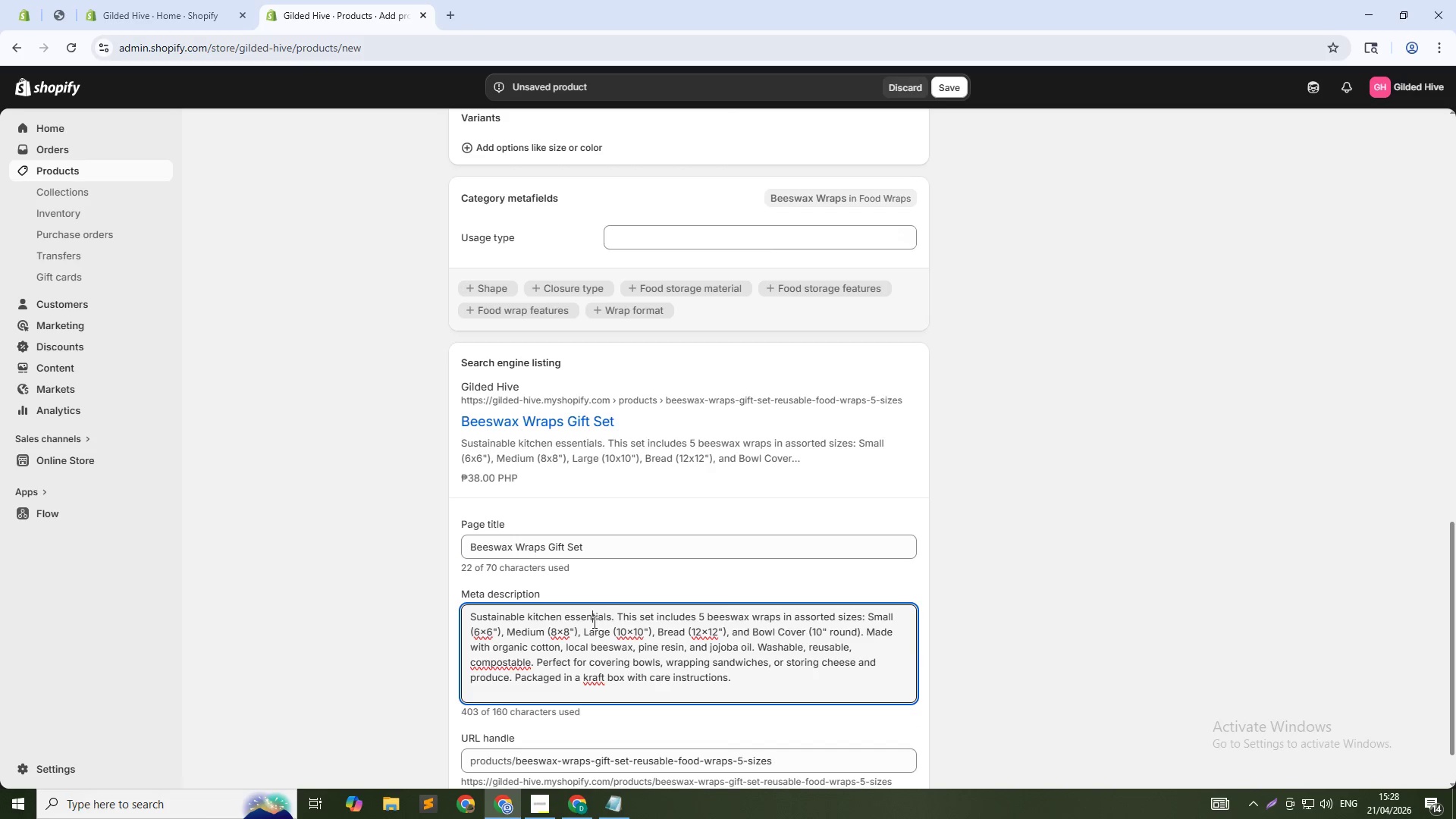 
key(Control+A)
 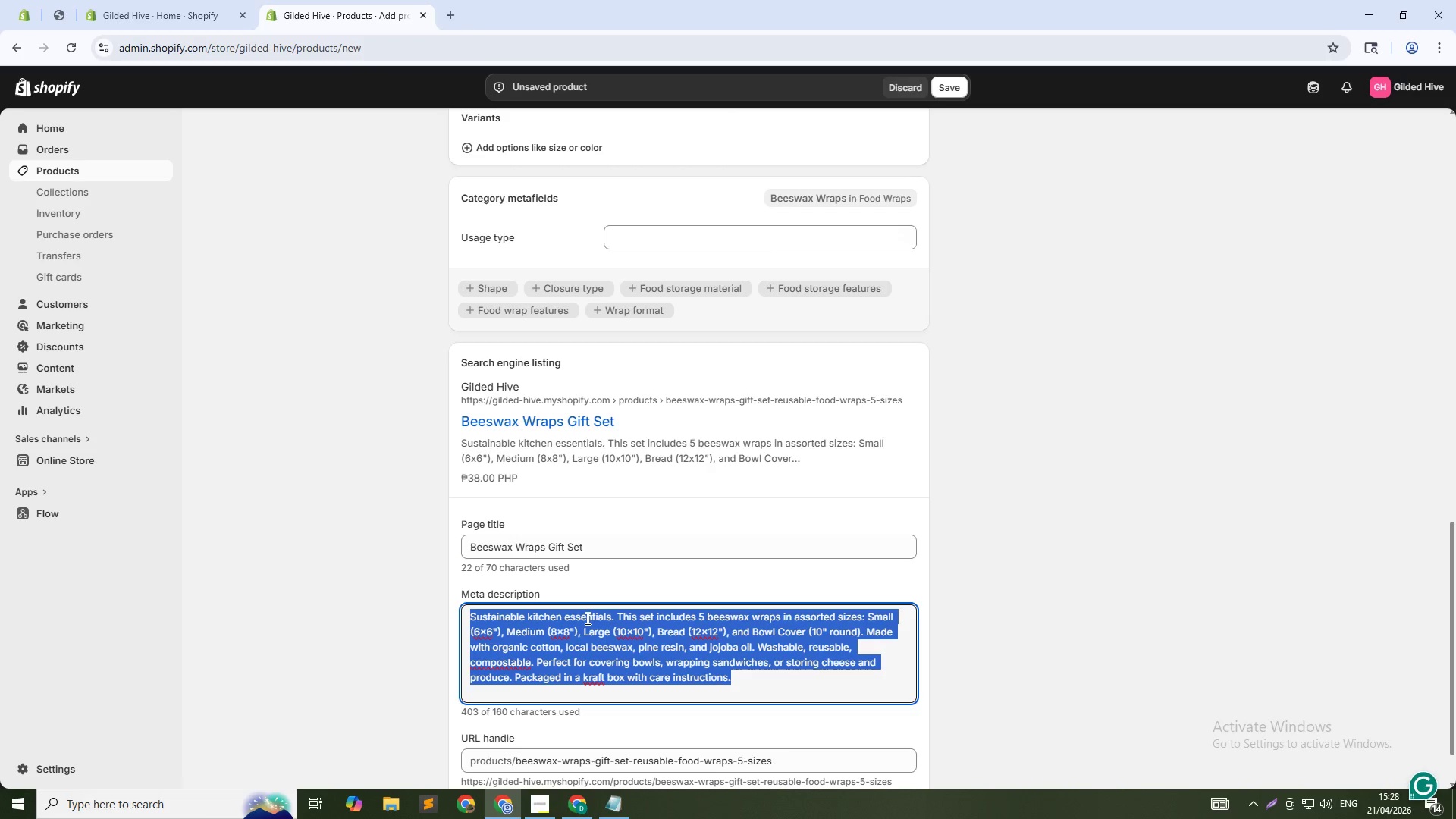 
type(Set of 5 reusable beeswax wraps. Sustainable)
 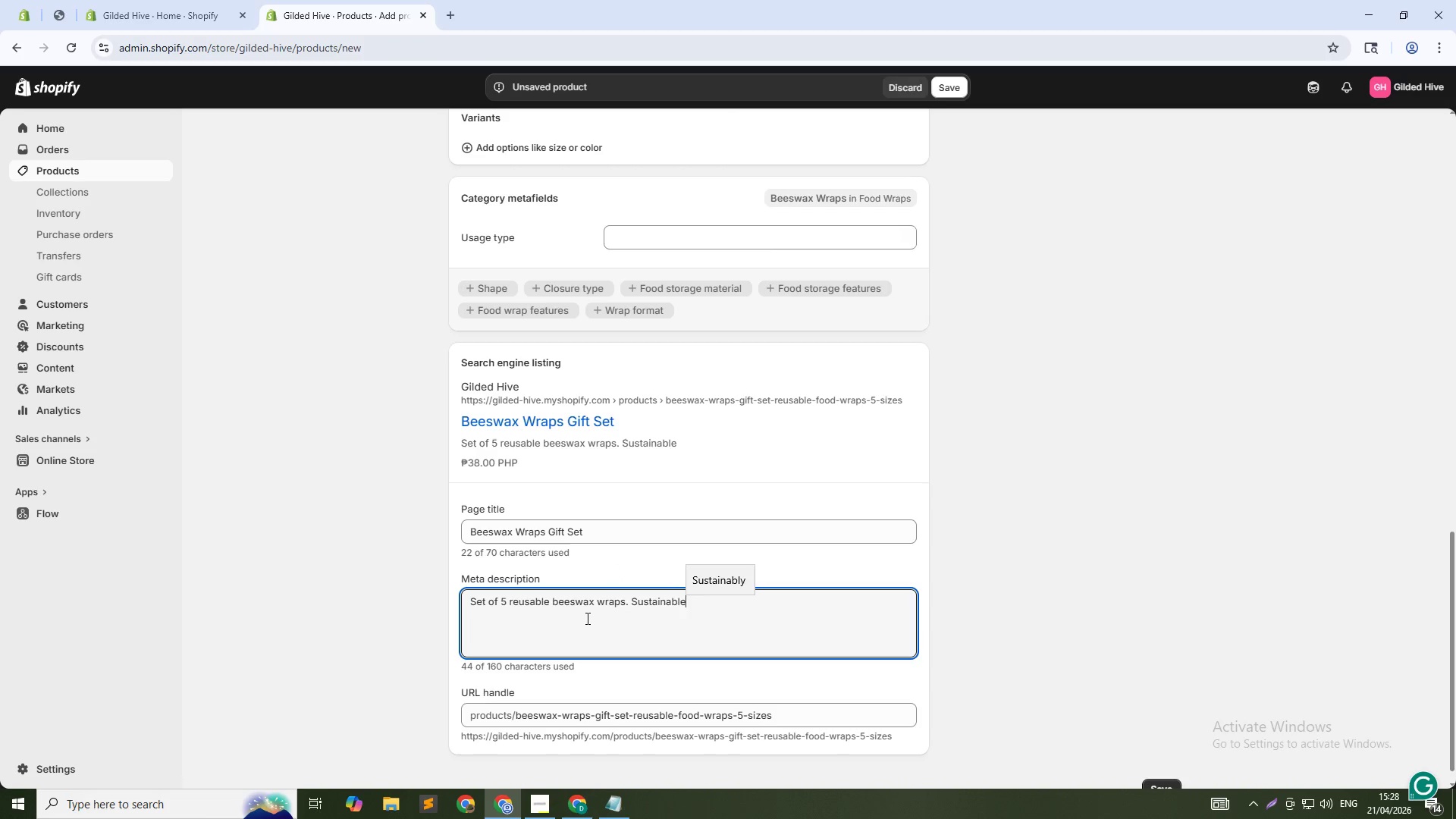 
type( kitchen essential. Washable, compostable, plastic-free. Perfect gift. Shop now.)
 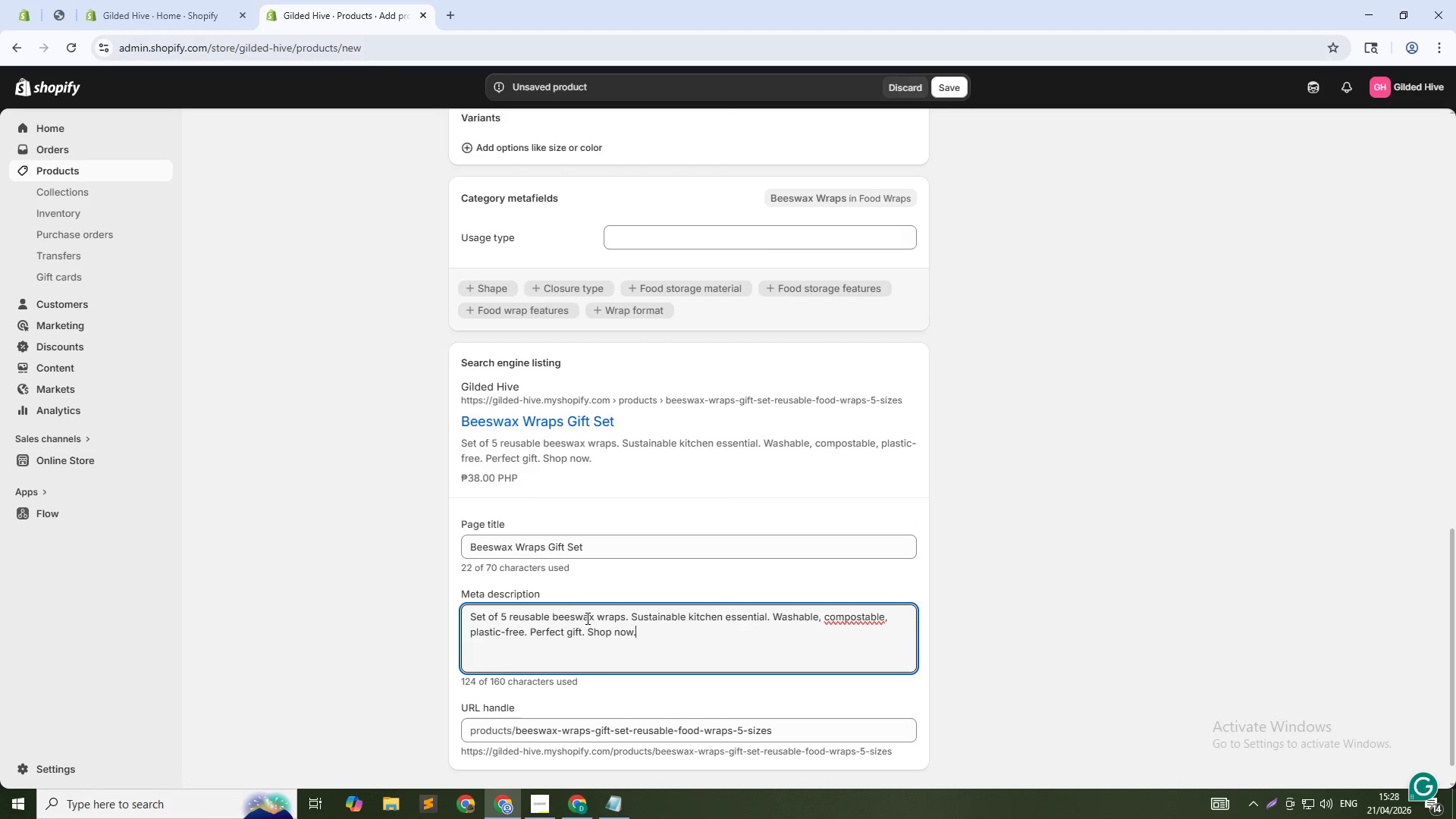 
wait(5.44)
 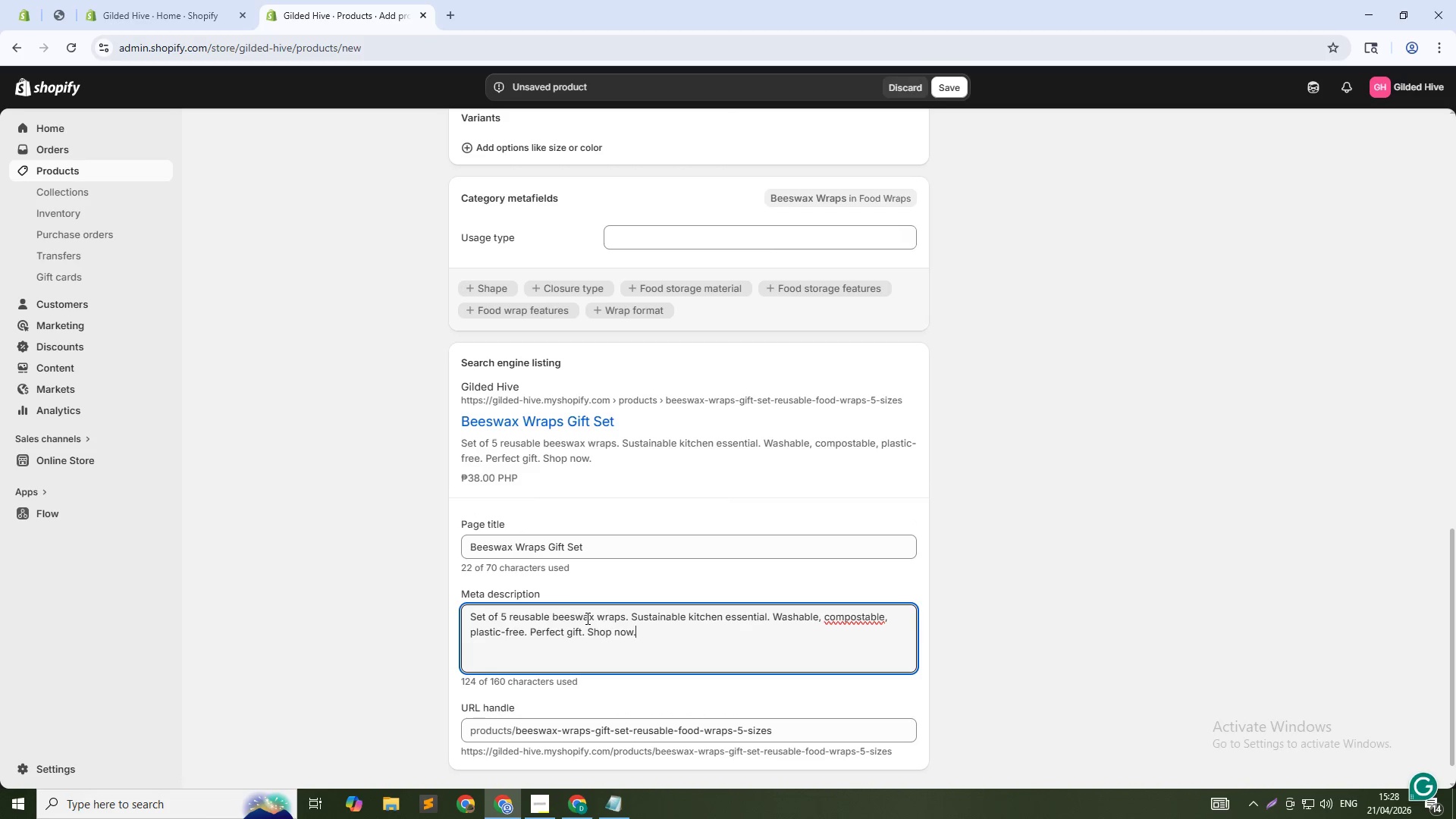 
scroll: coordinate [730, 554], scroll_direction: up, amount: 18.0
 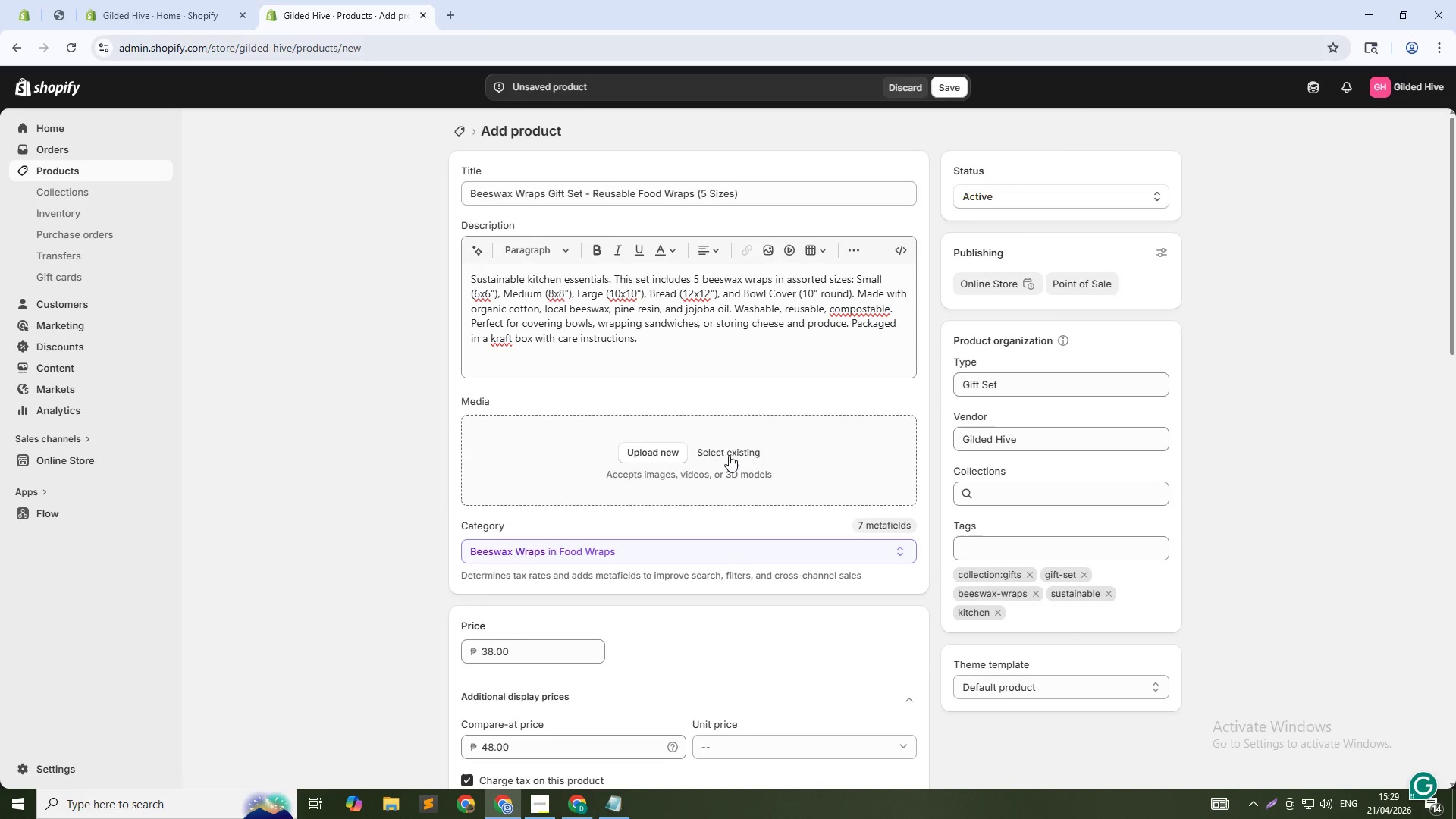 
left_click([729, 455])
 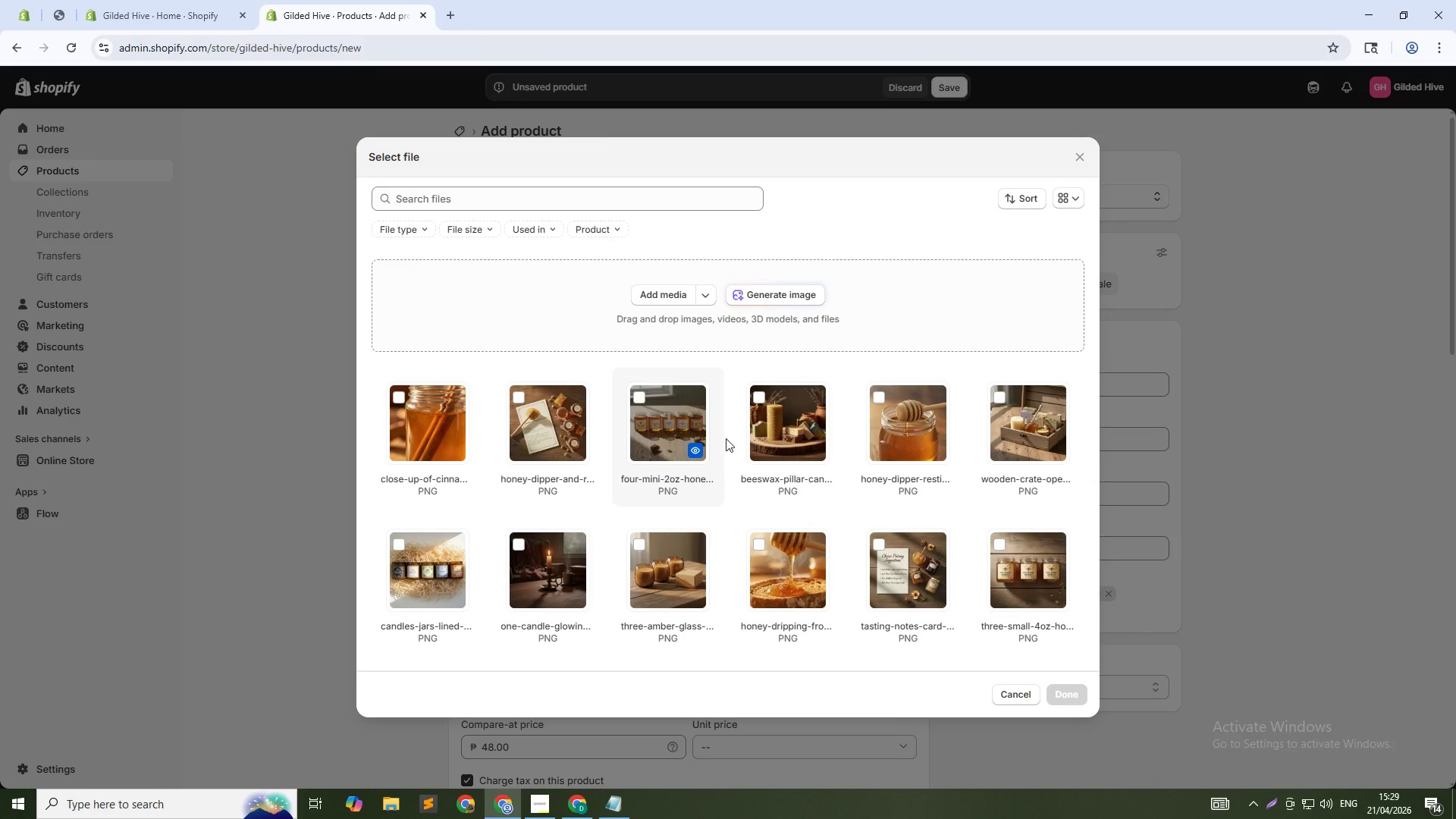 
left_click([756, 293])
 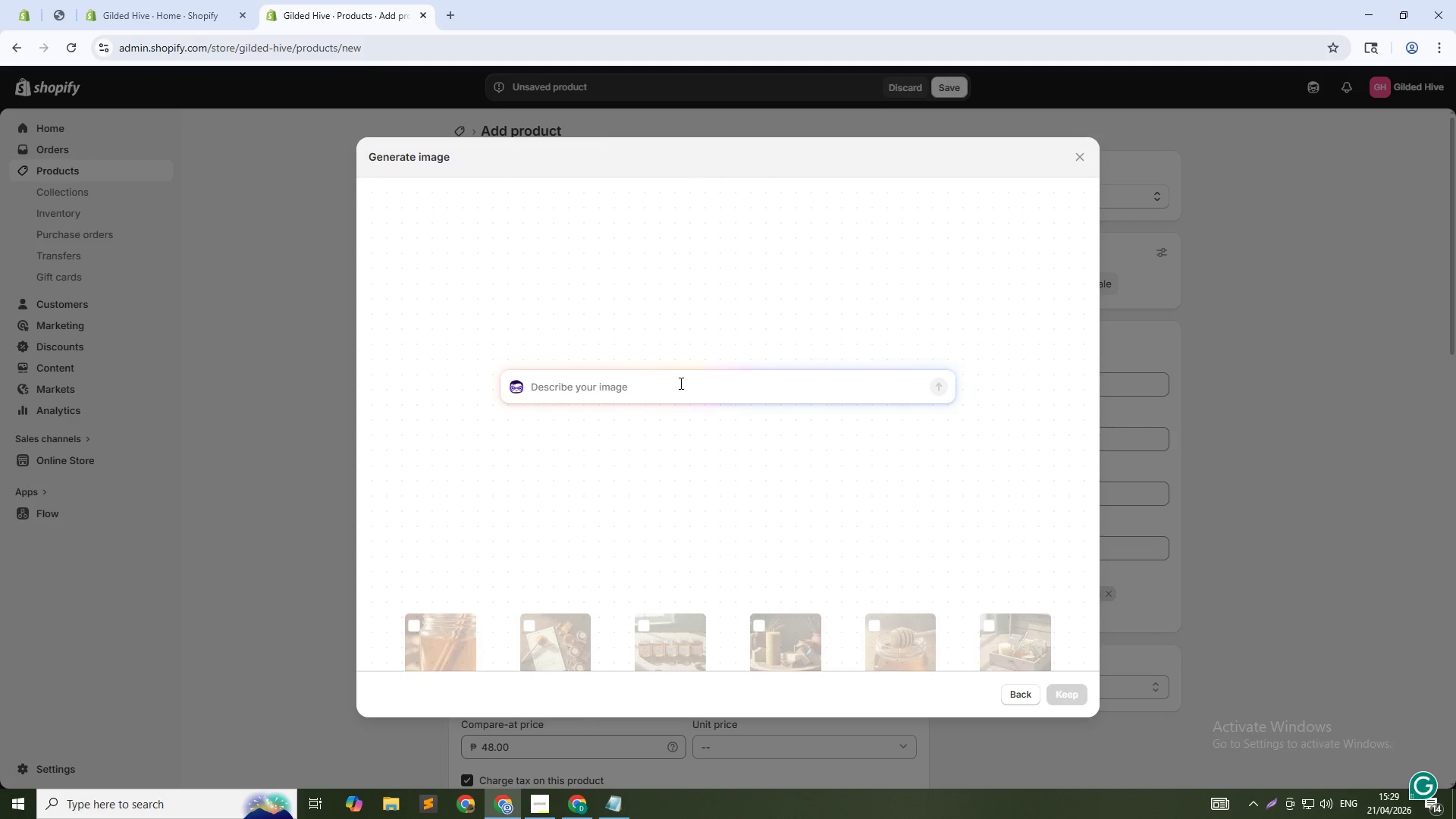 
type(Five beeswax wraps f)
key(Backspace)
type(of different sizes spread on wood table, honey-colored fabric, soft natural light, 1:1)
 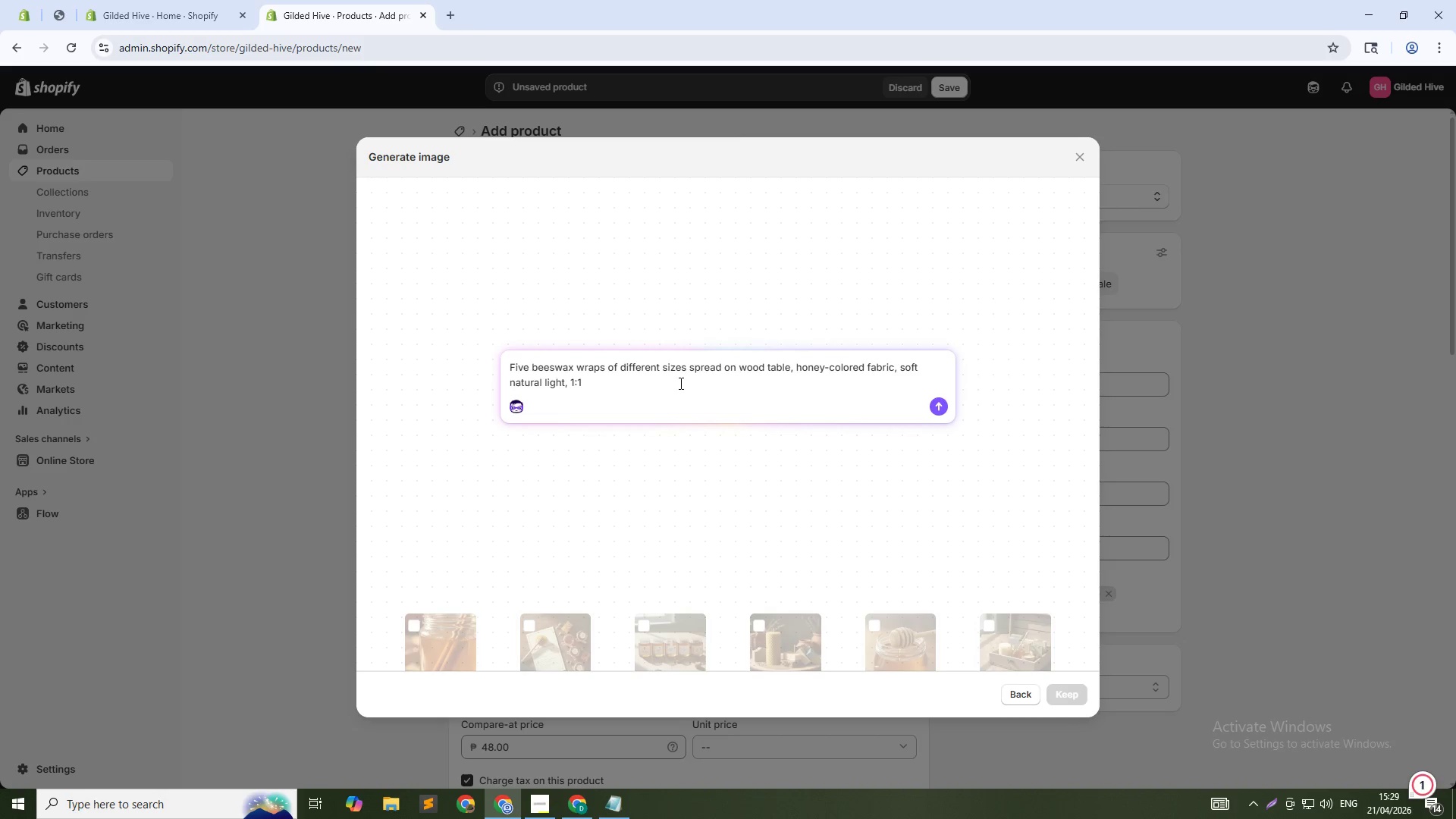 
key(Enter)
 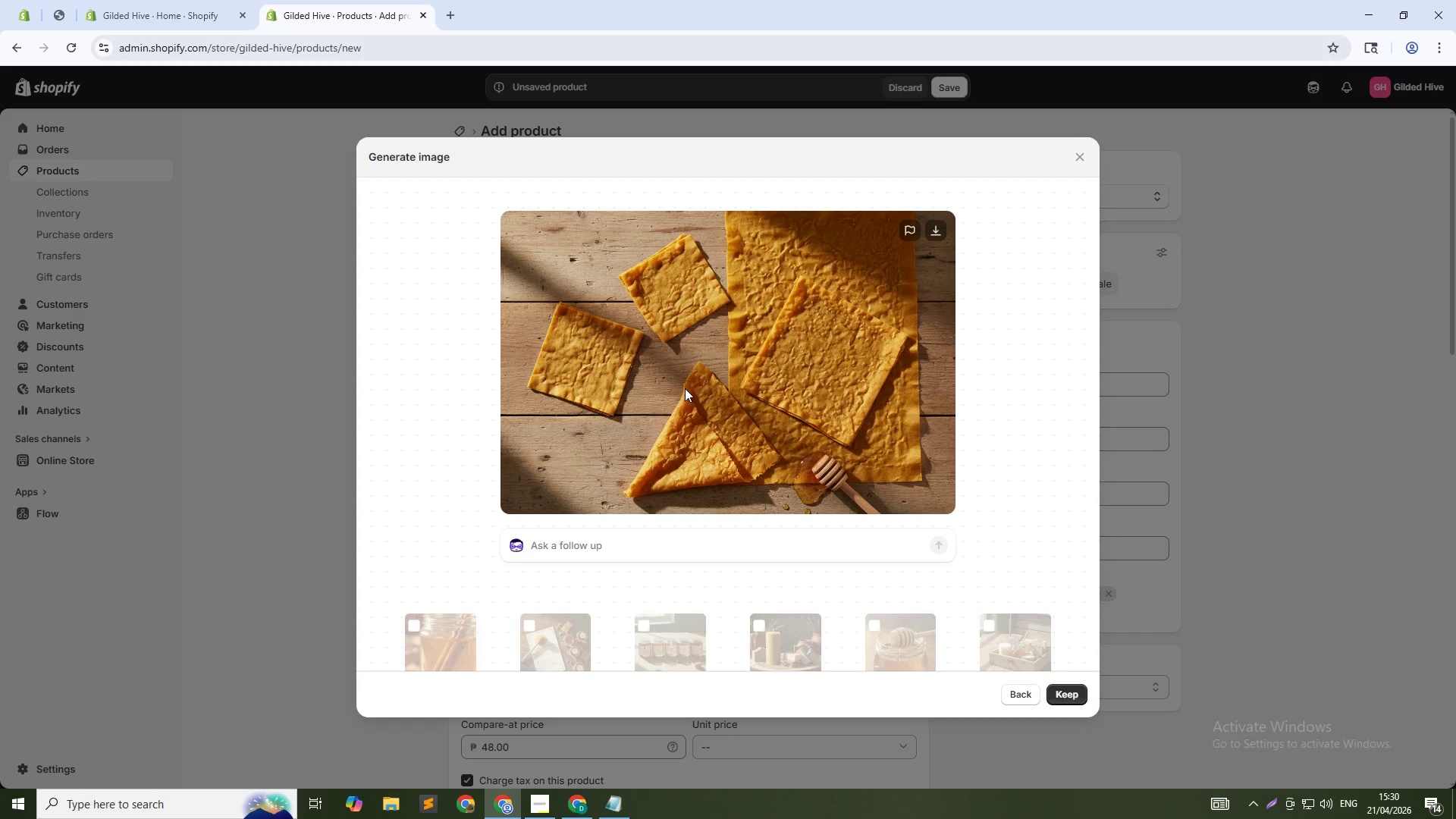 
wait(55.58)
 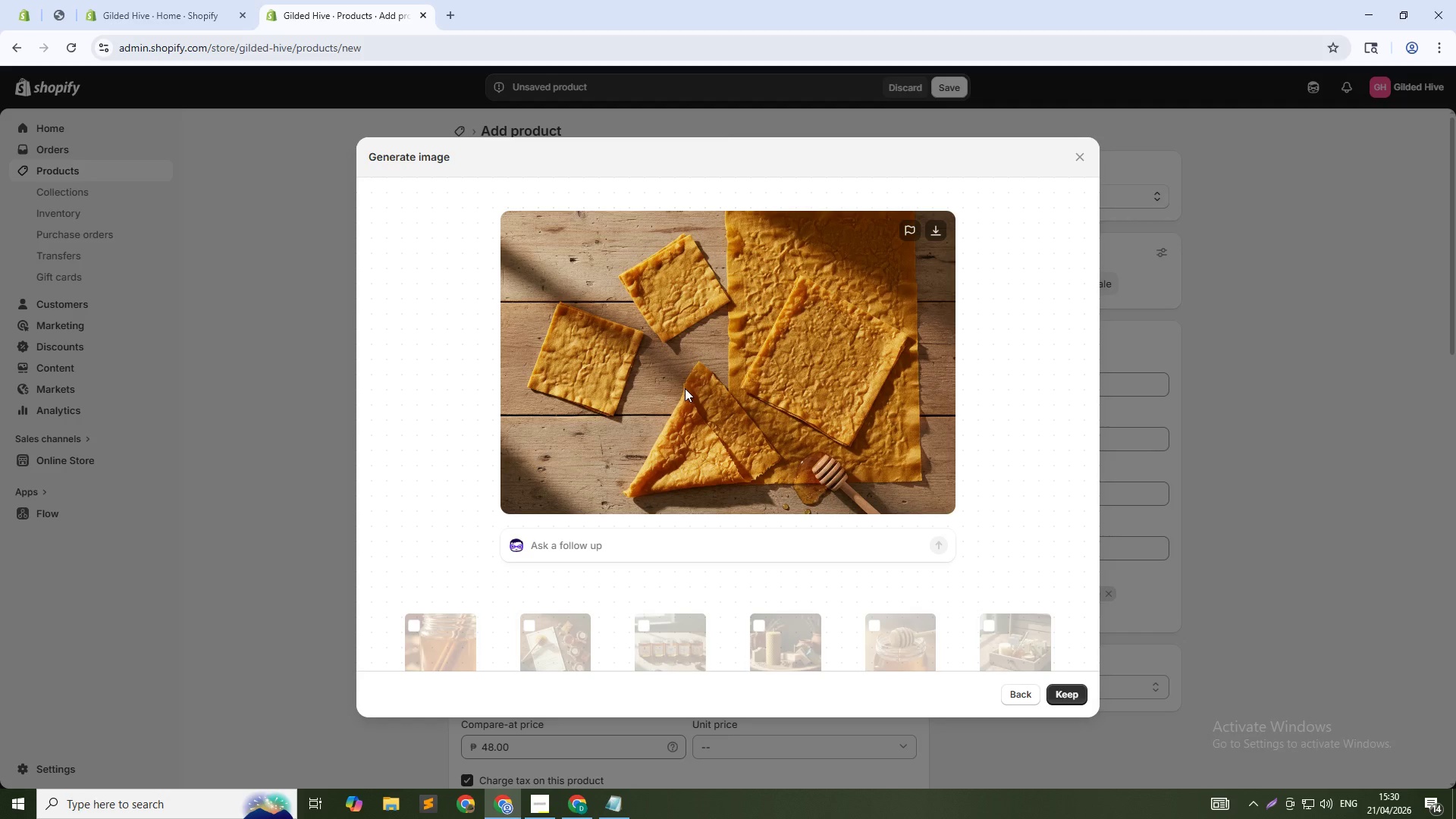 
left_click([1076, 698])
 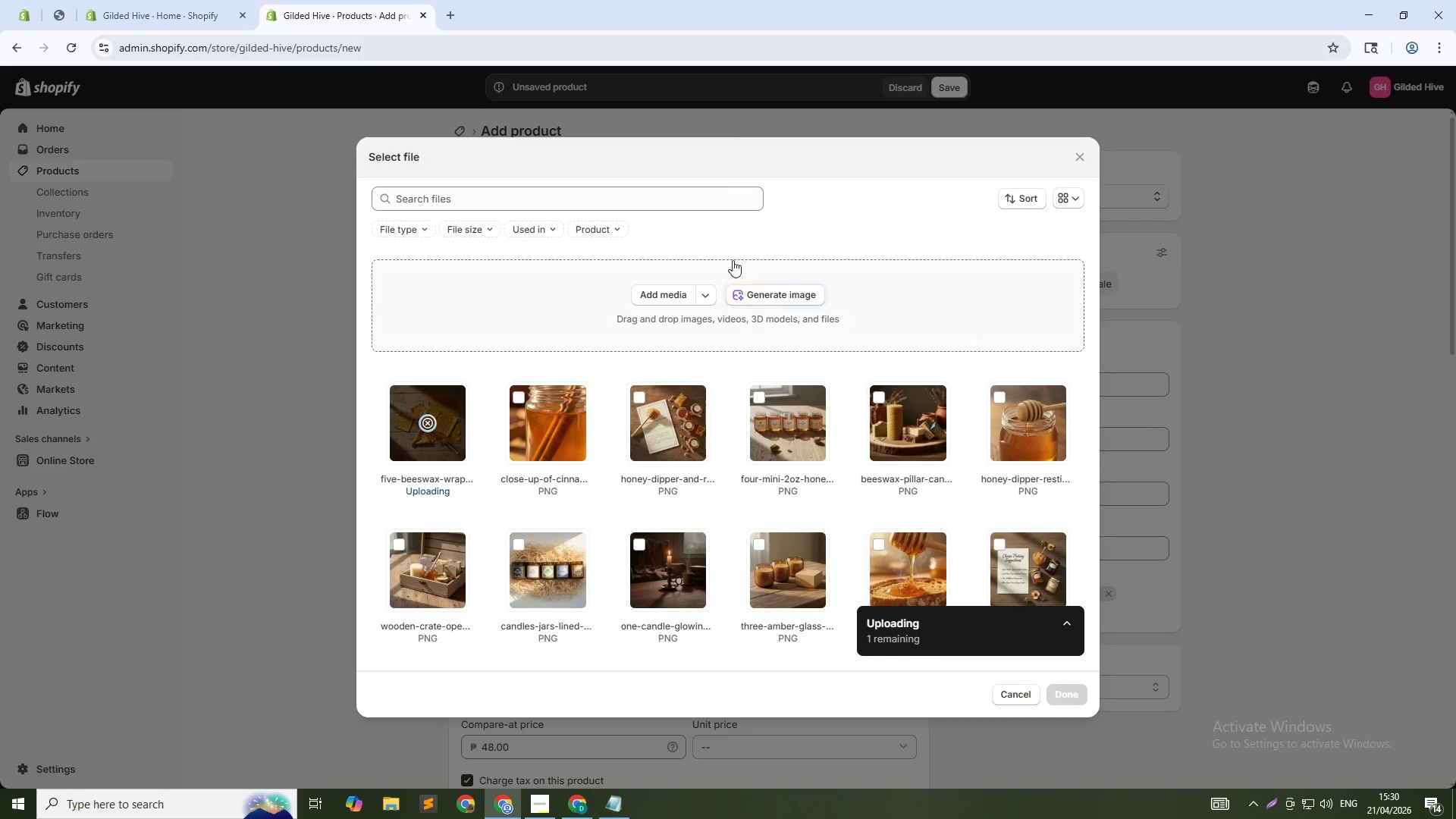 
left_click([767, 293])
 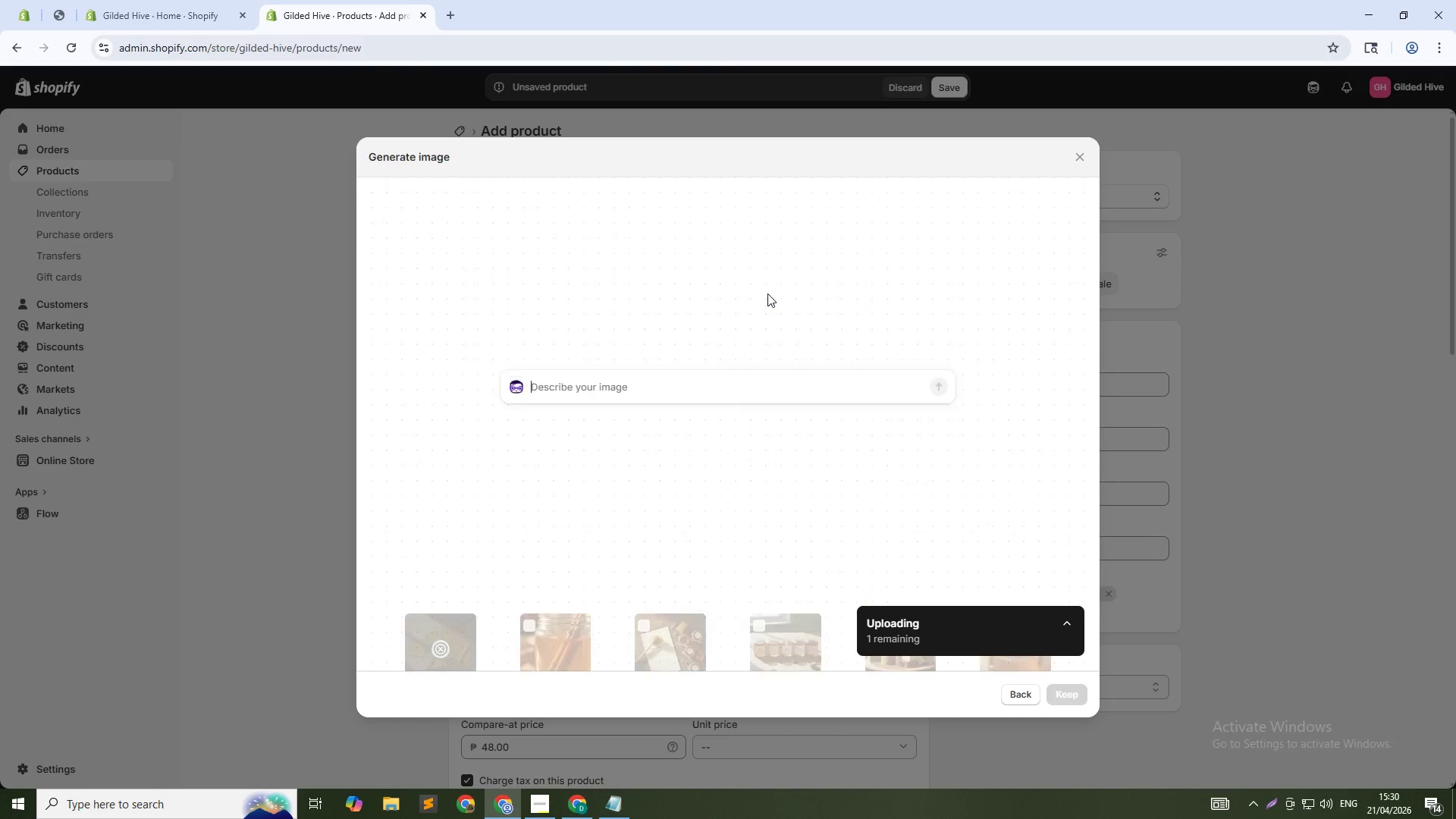 
type(Wrap folded around a half avocado, showing how it seals, macr)
key(Backspace)
key(Backspace)
type(cro shot, warm lighting, 1:1)
 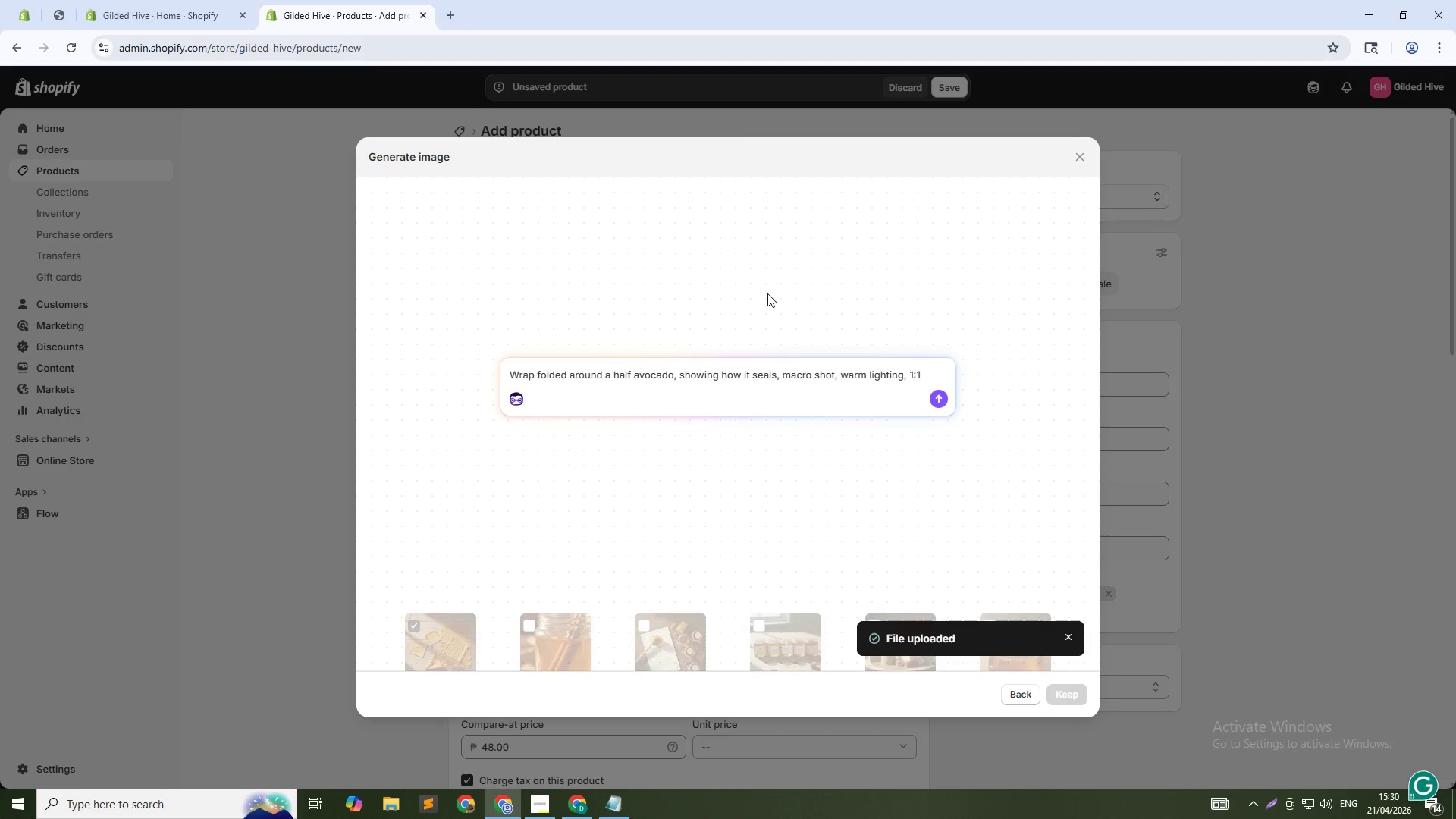 
key(Enter)
 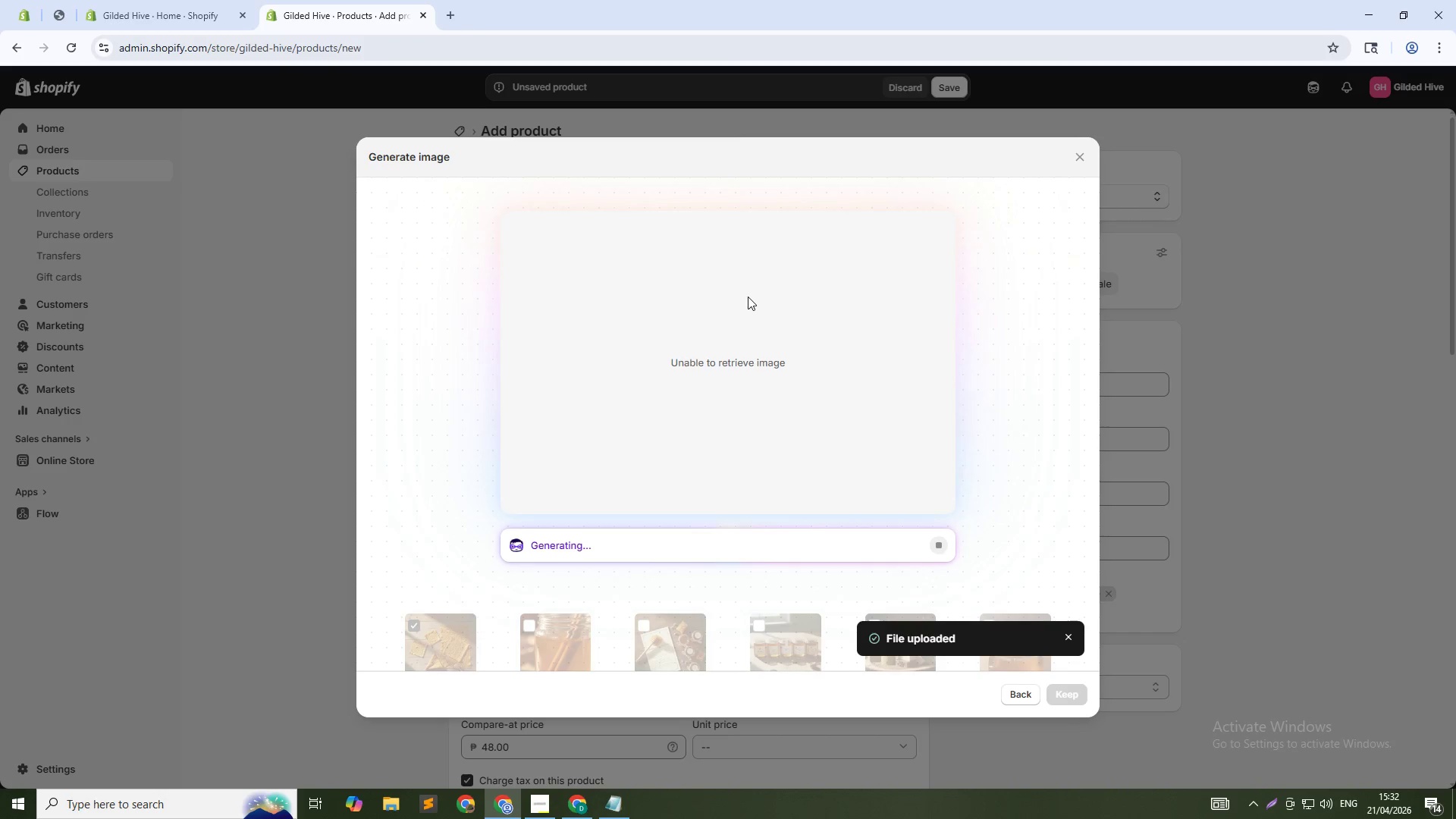 
wait(105.31)
 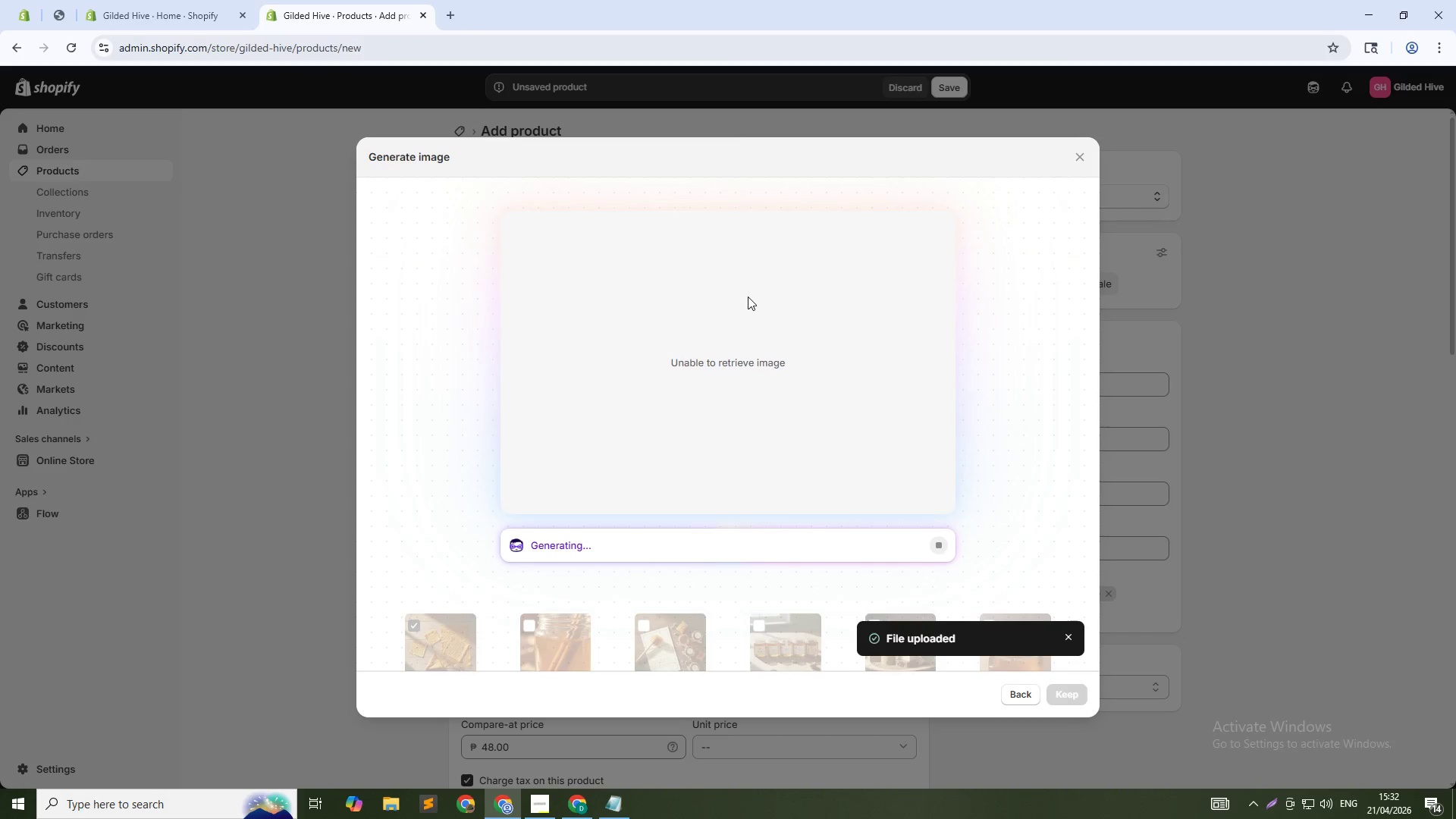 
left_click([1022, 698])
 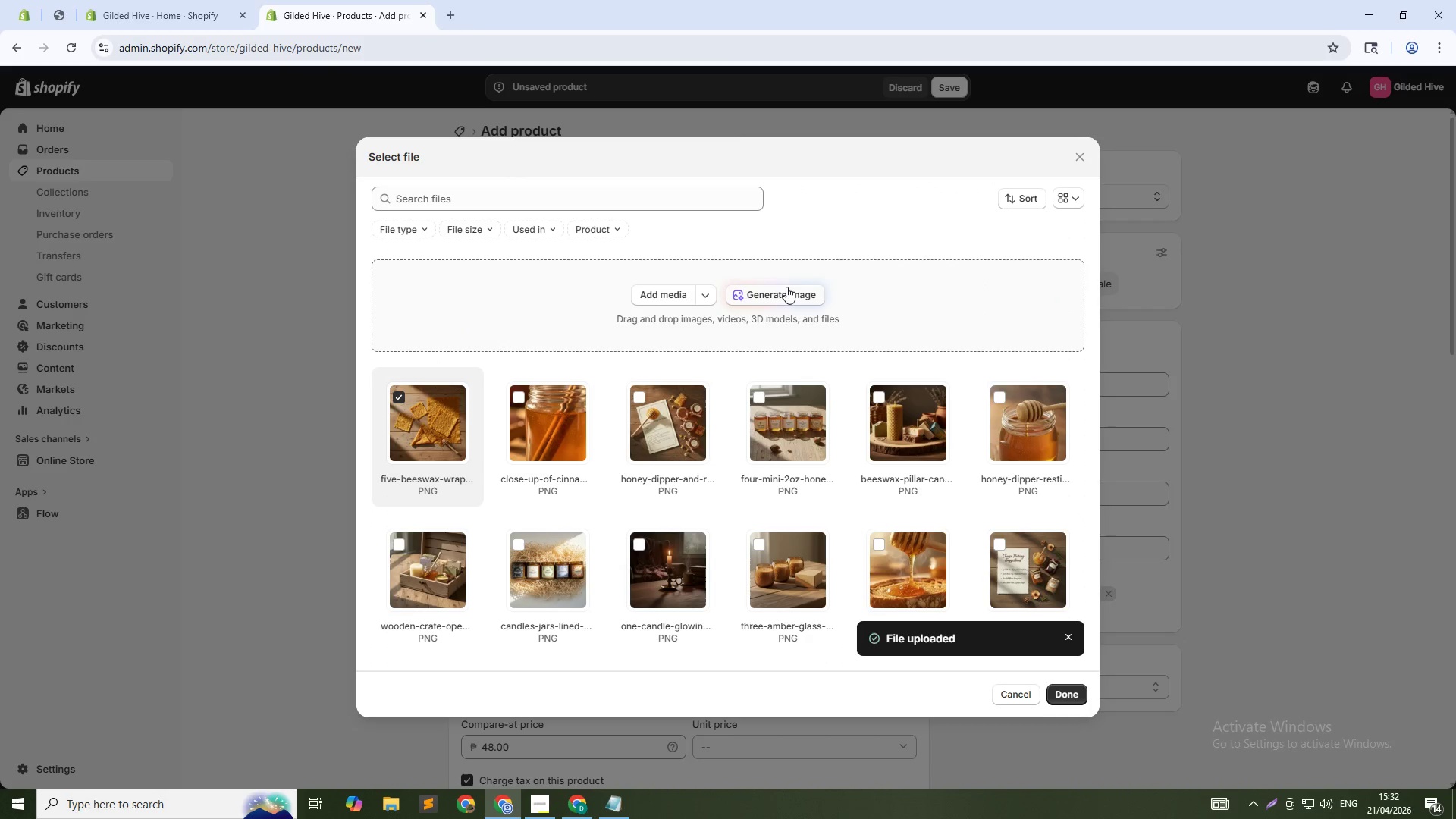 
left_click([785, 291])
 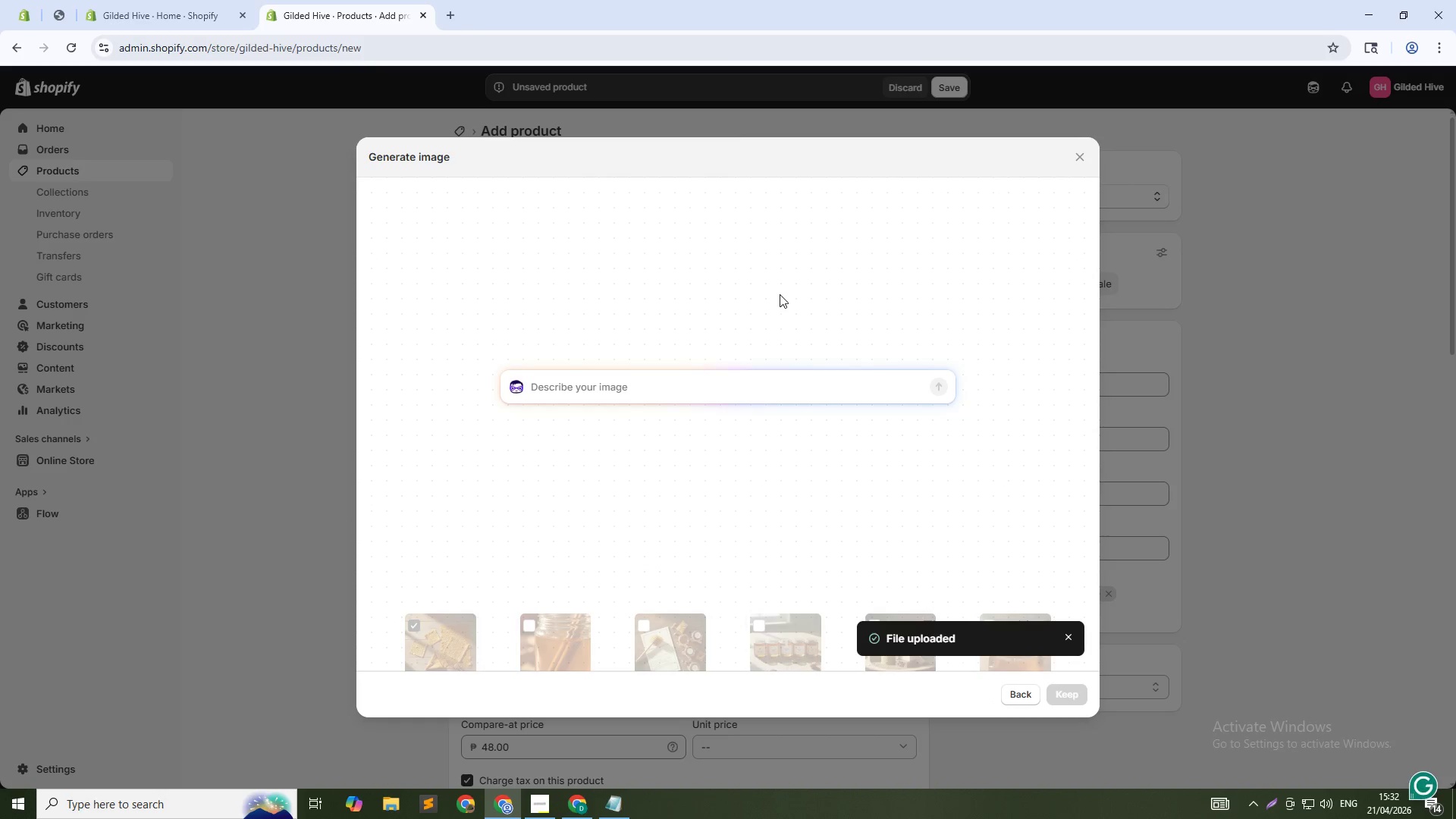 
type(Wrap folded around a half avocado, showing how it seals, macro shot, warm lighting, 1:1)
 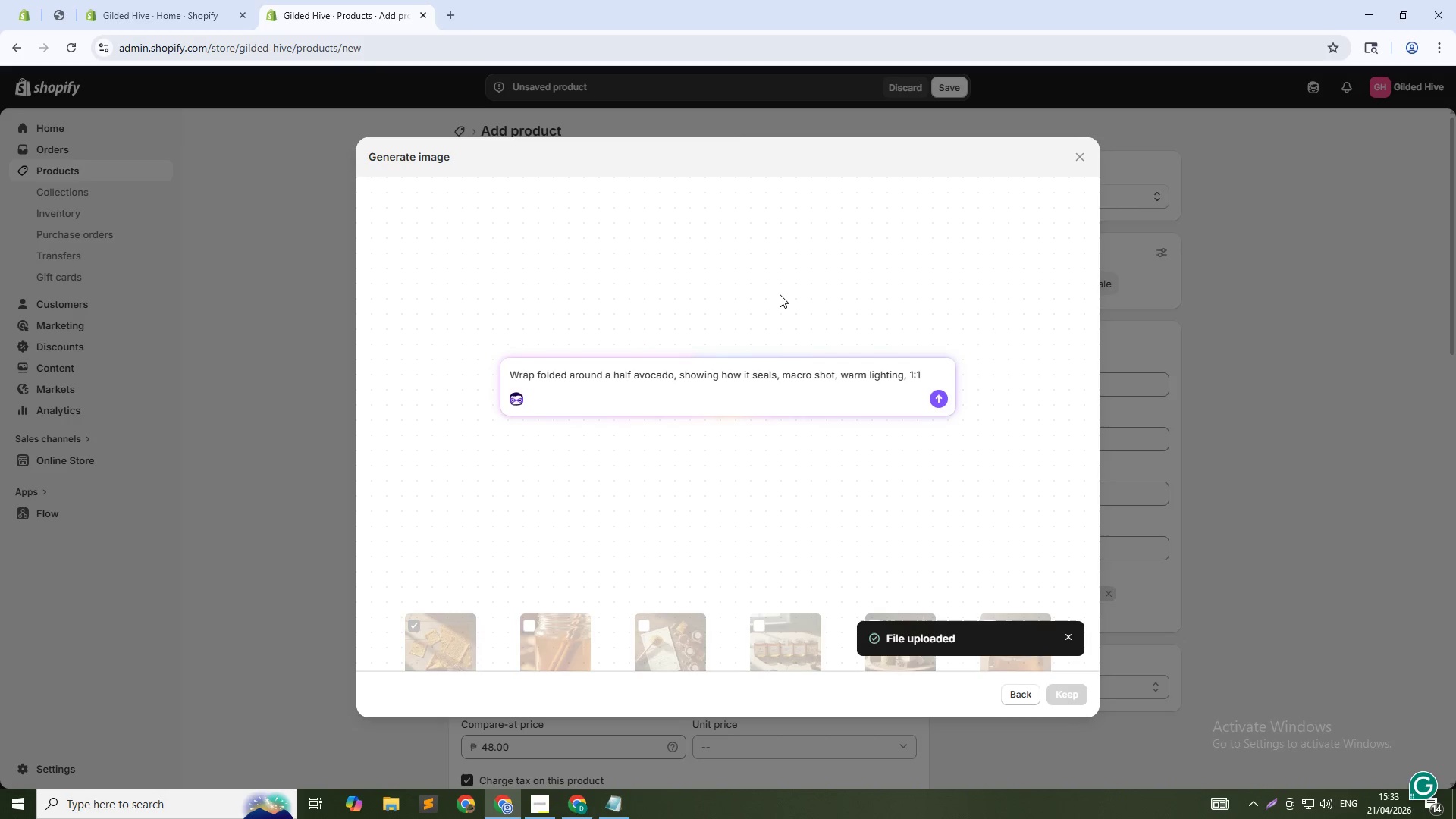 
key(Enter)
 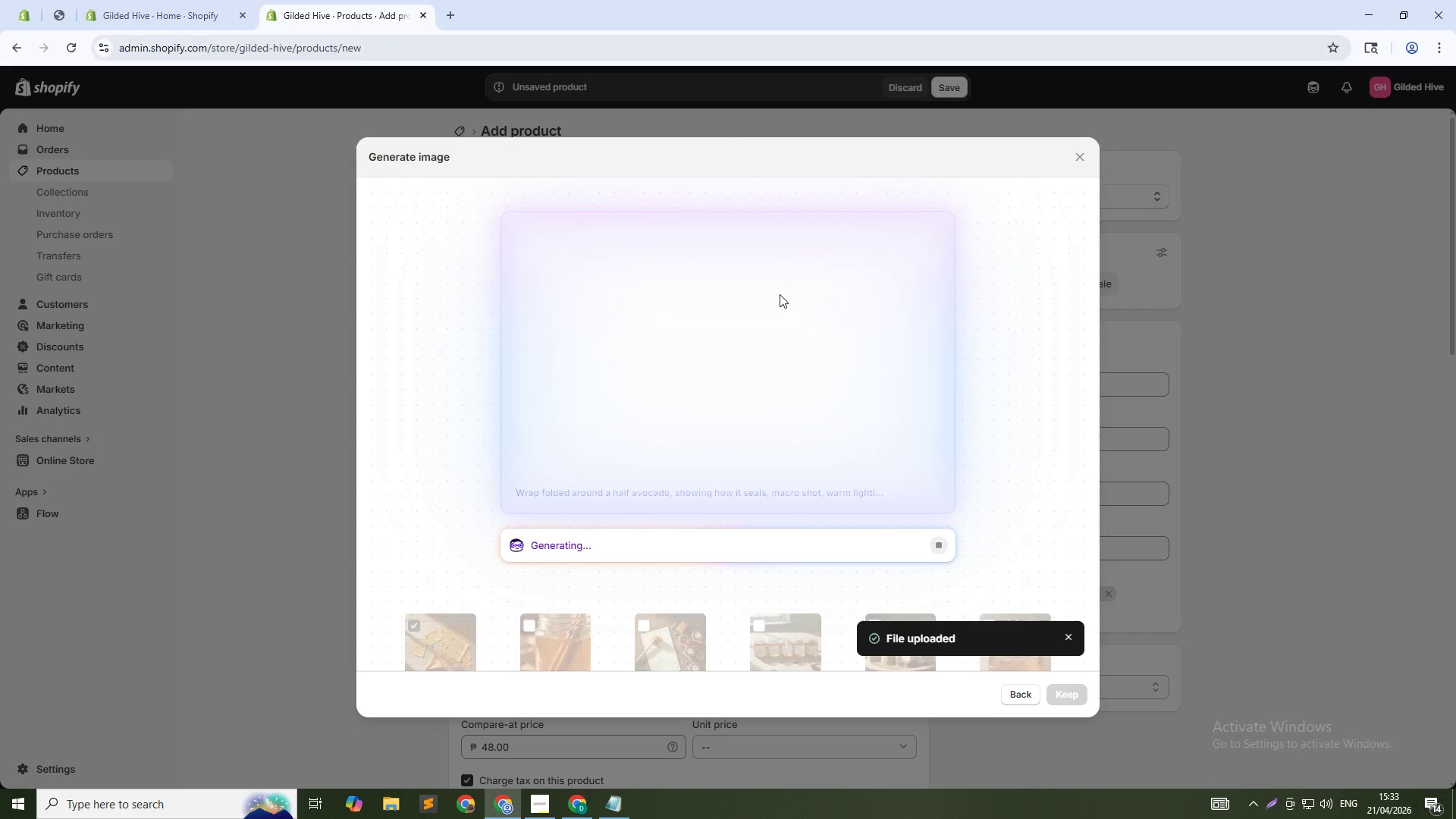 
wait(31.16)
 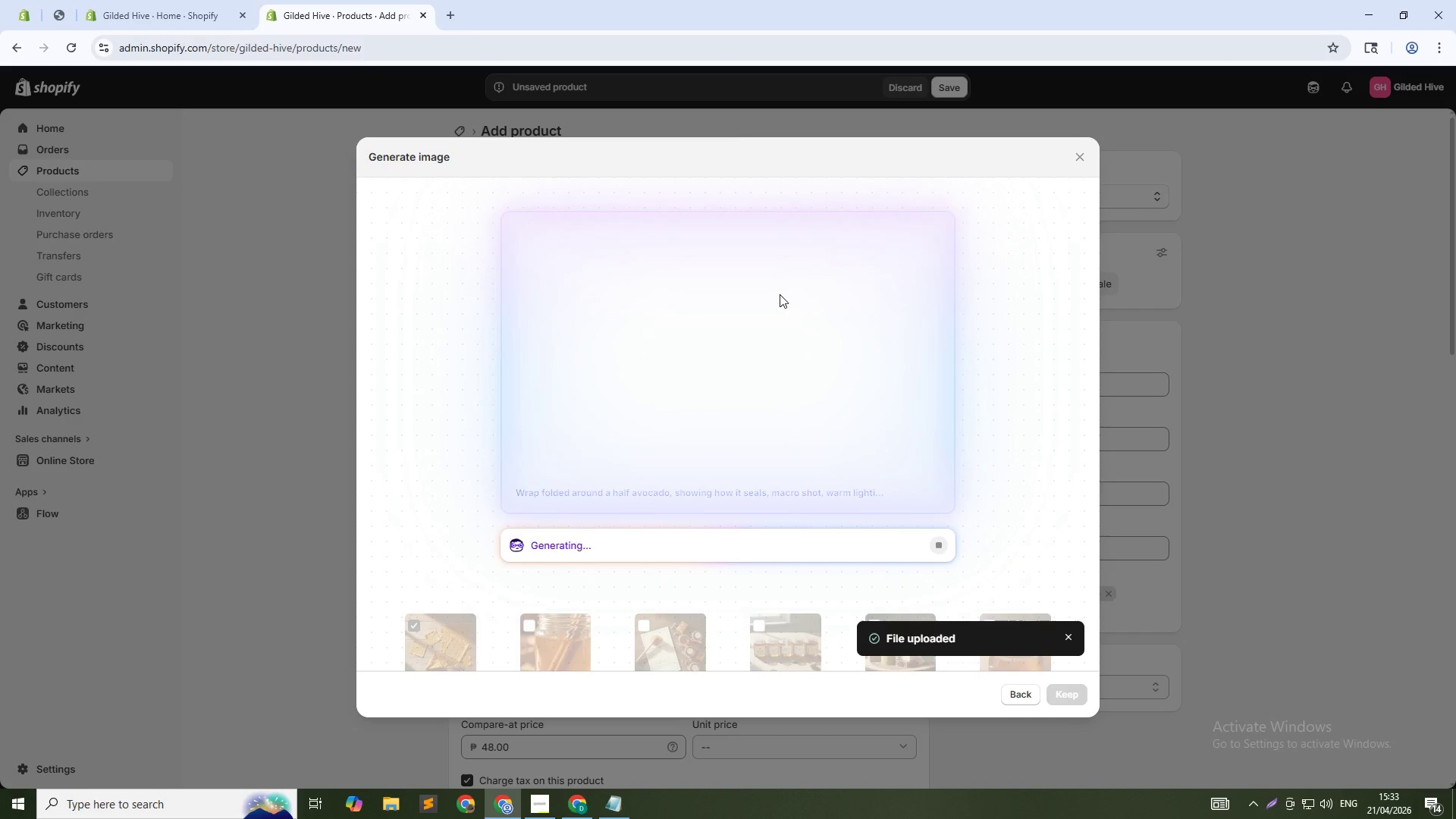 
left_click([1072, 702])
 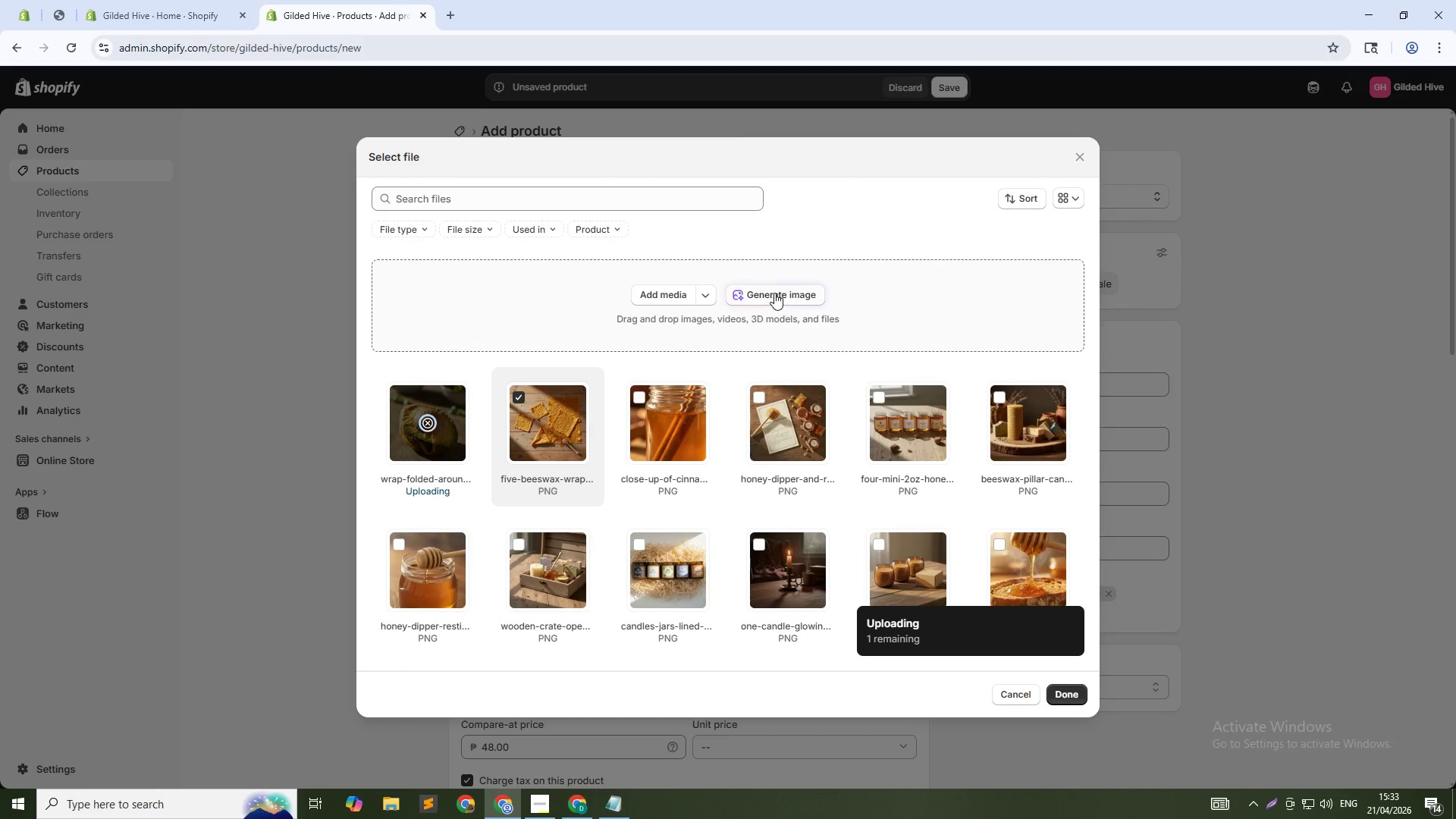 
left_click([774, 293])
 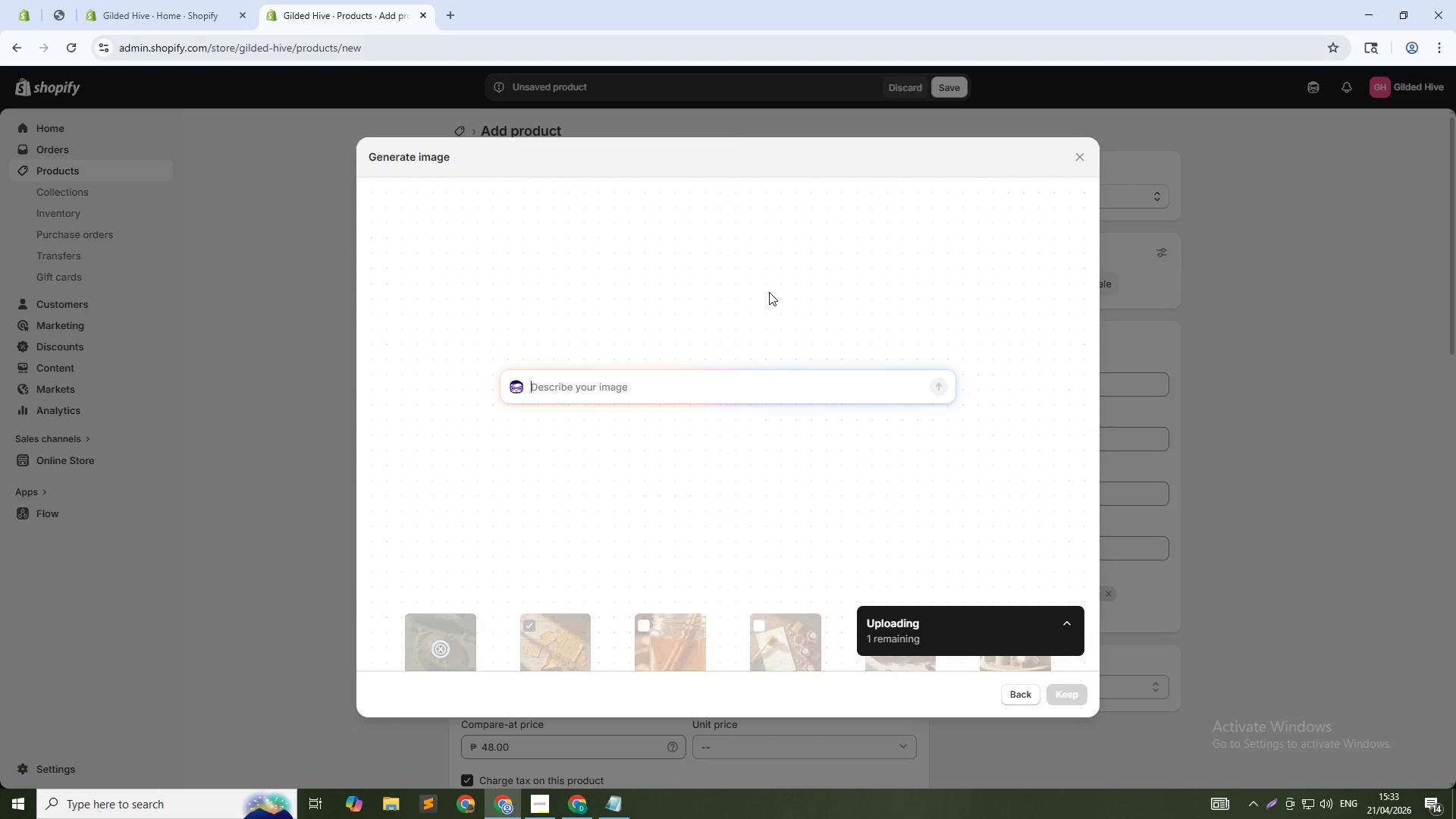 
type(Kraft box with wraps inside and care instructions card, flat lay, natural light, 1:1)
 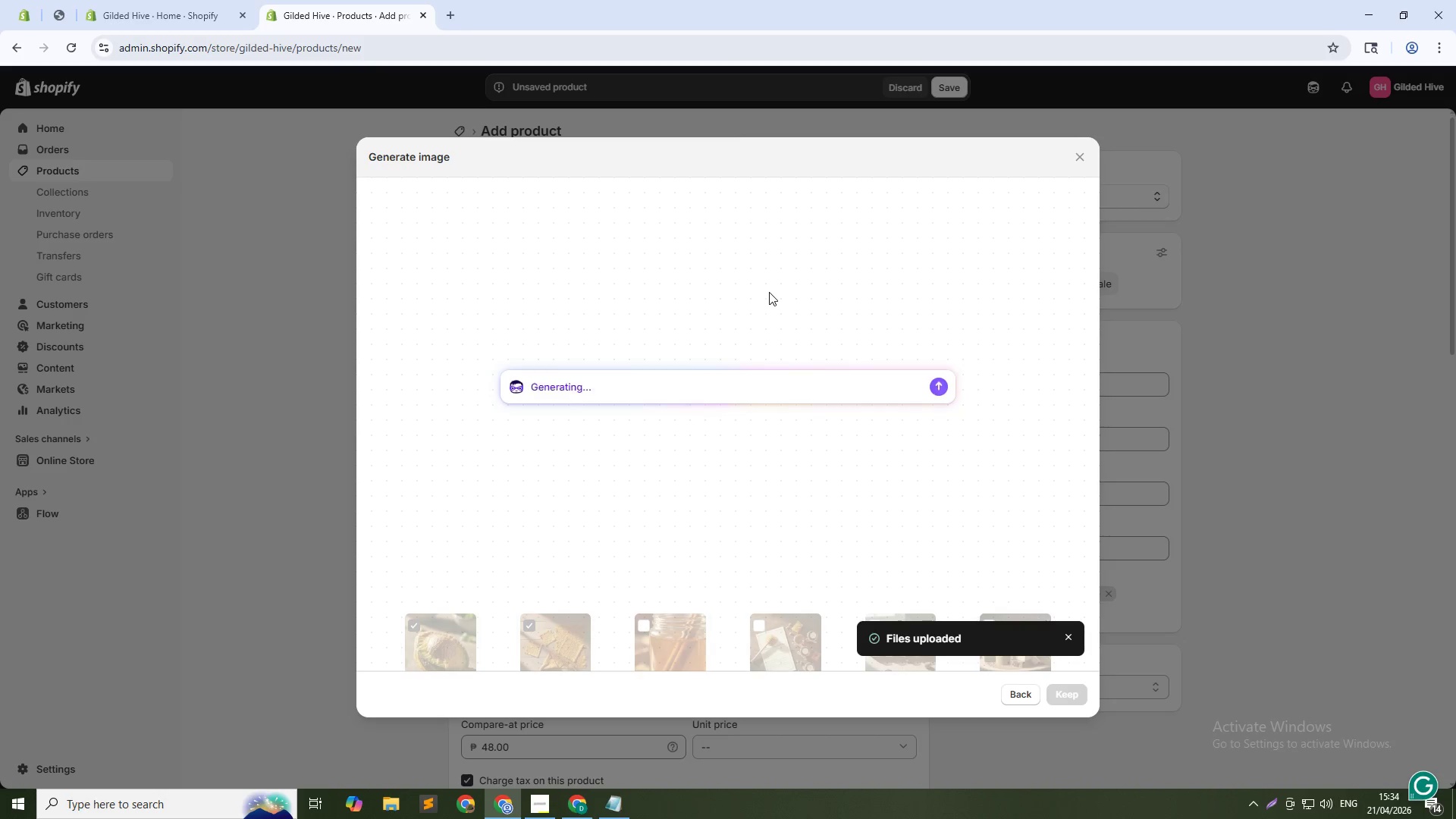 
key(Enter)
 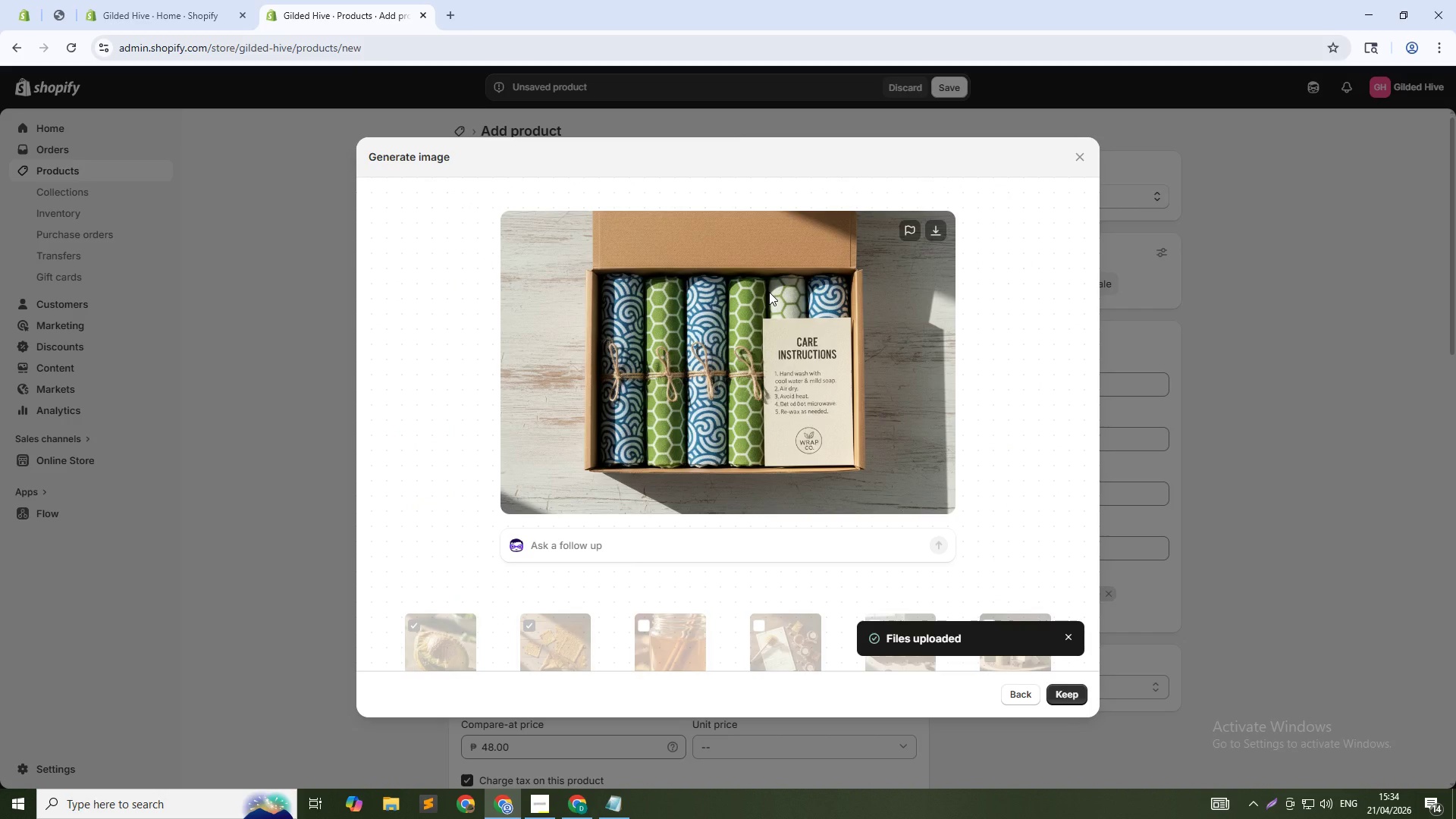 
wait(37.2)
 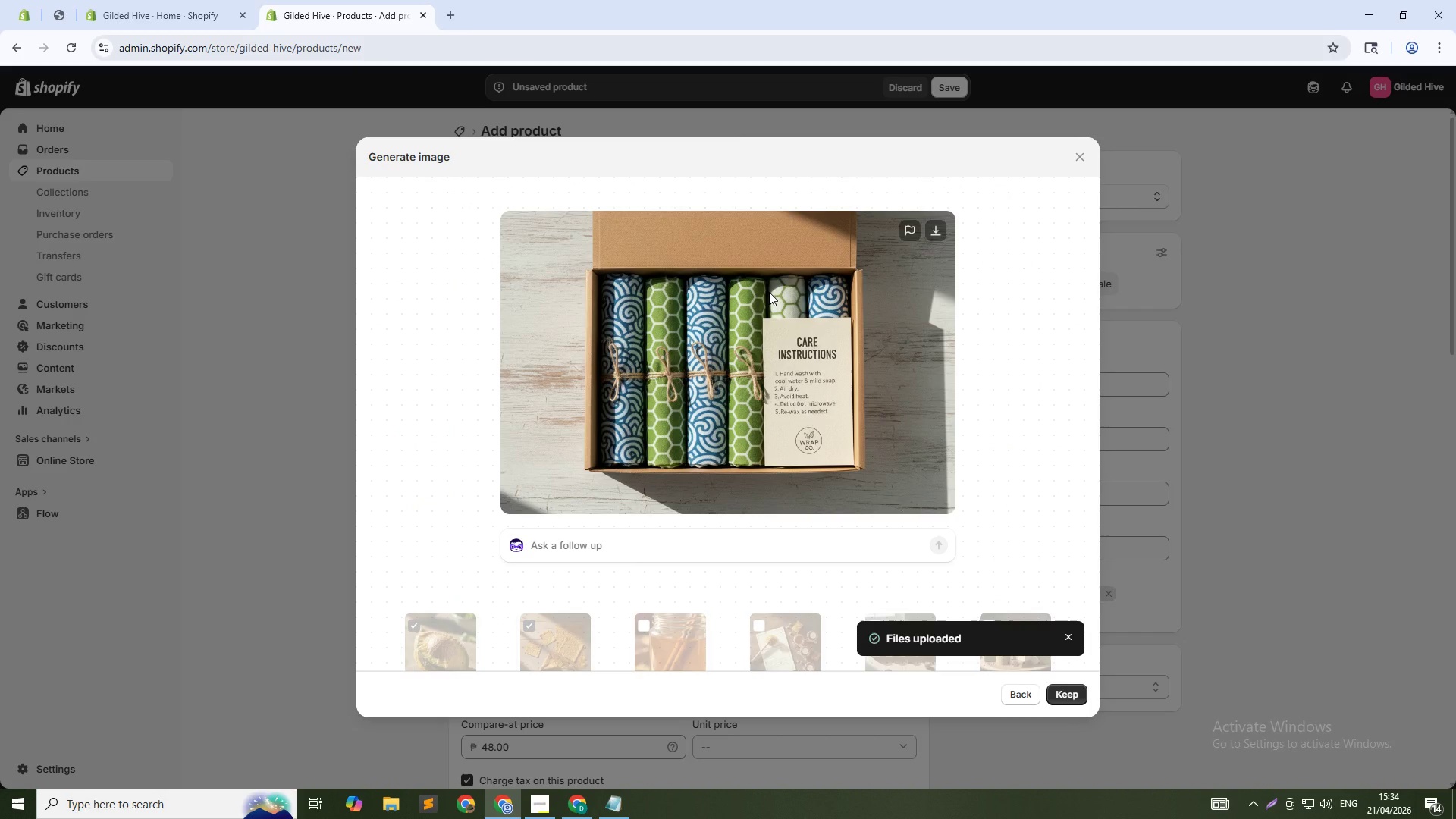 
left_click([1065, 695])
 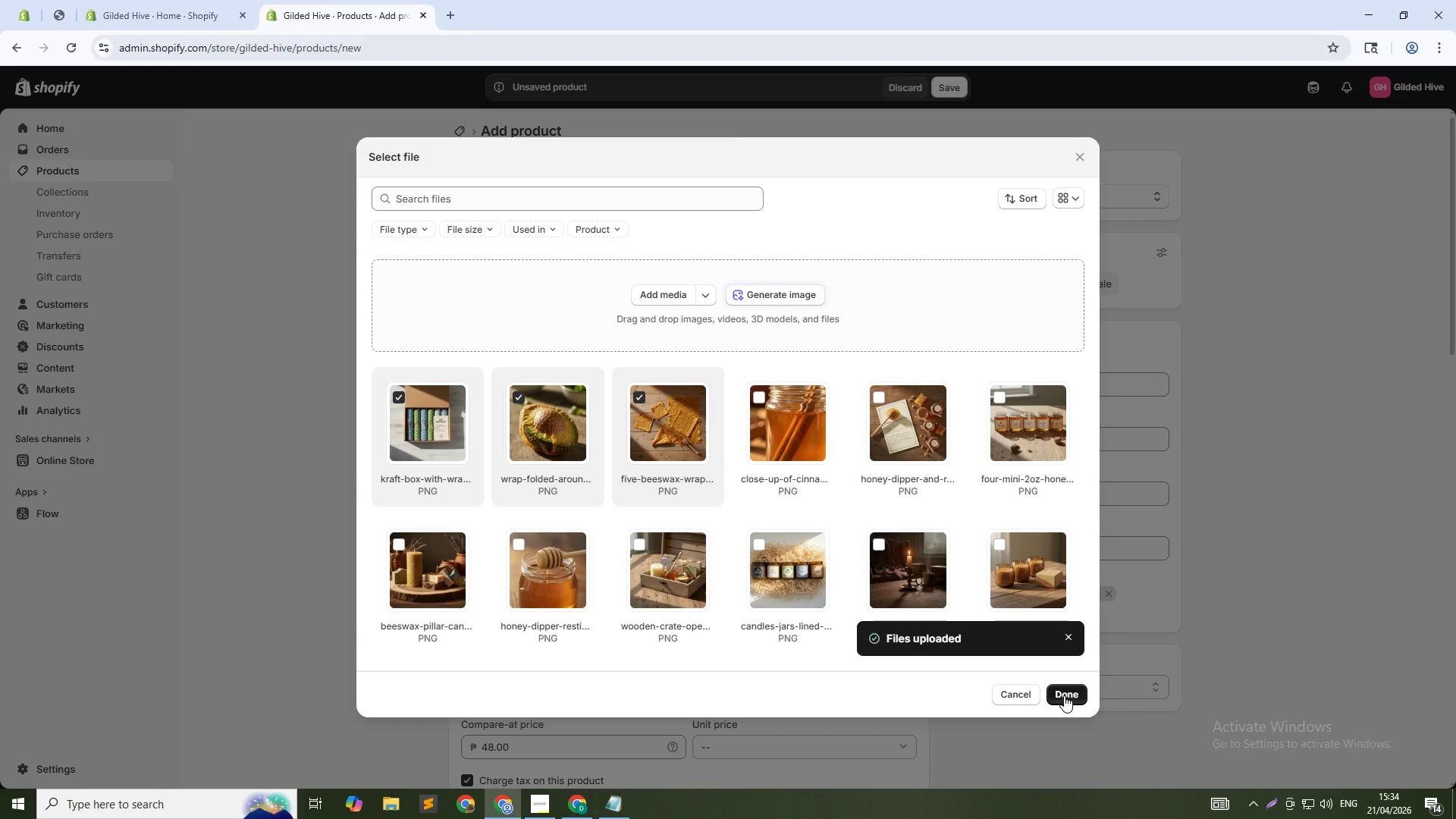 
wait(15.27)
 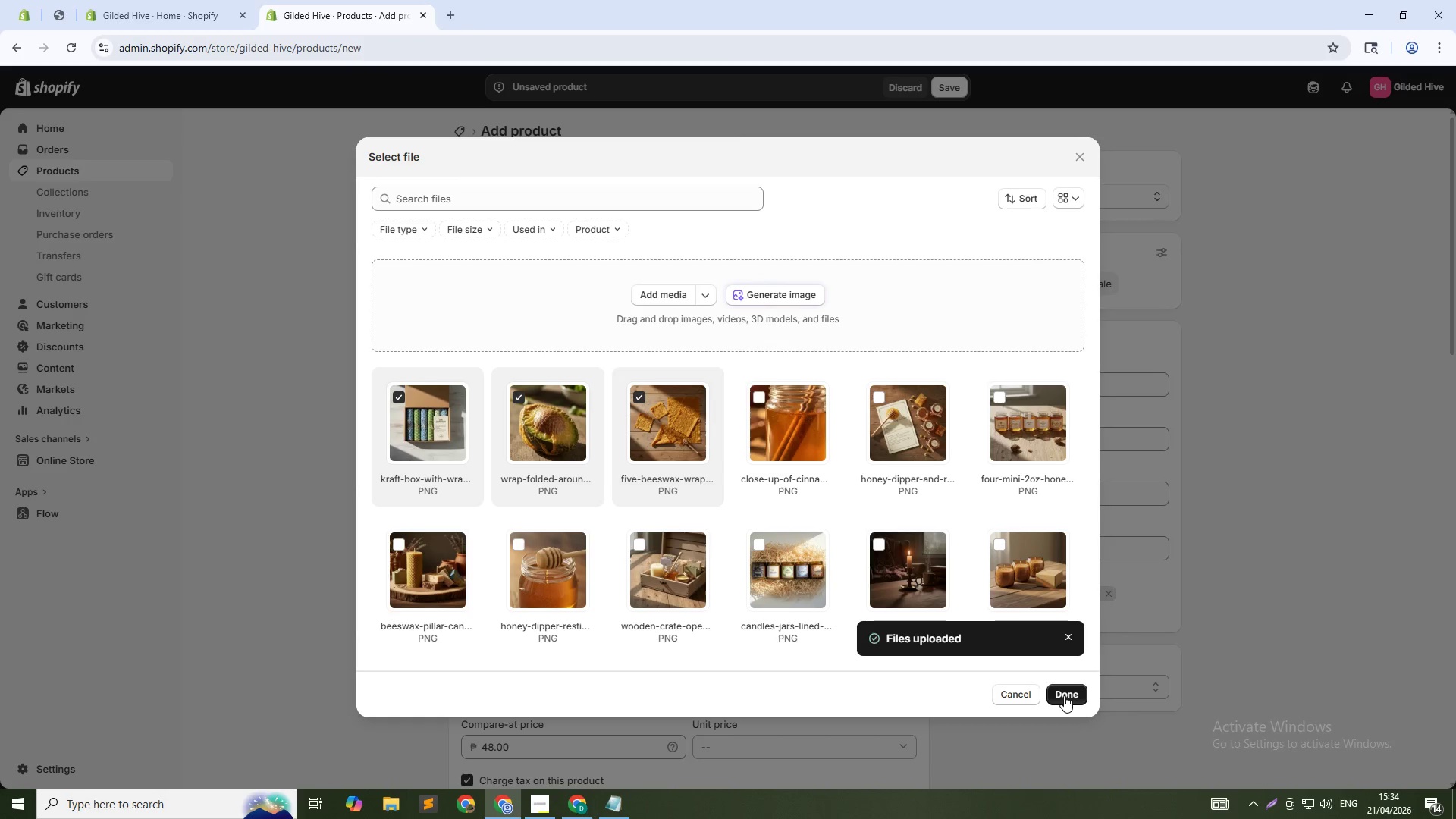 
left_click([1062, 692])
 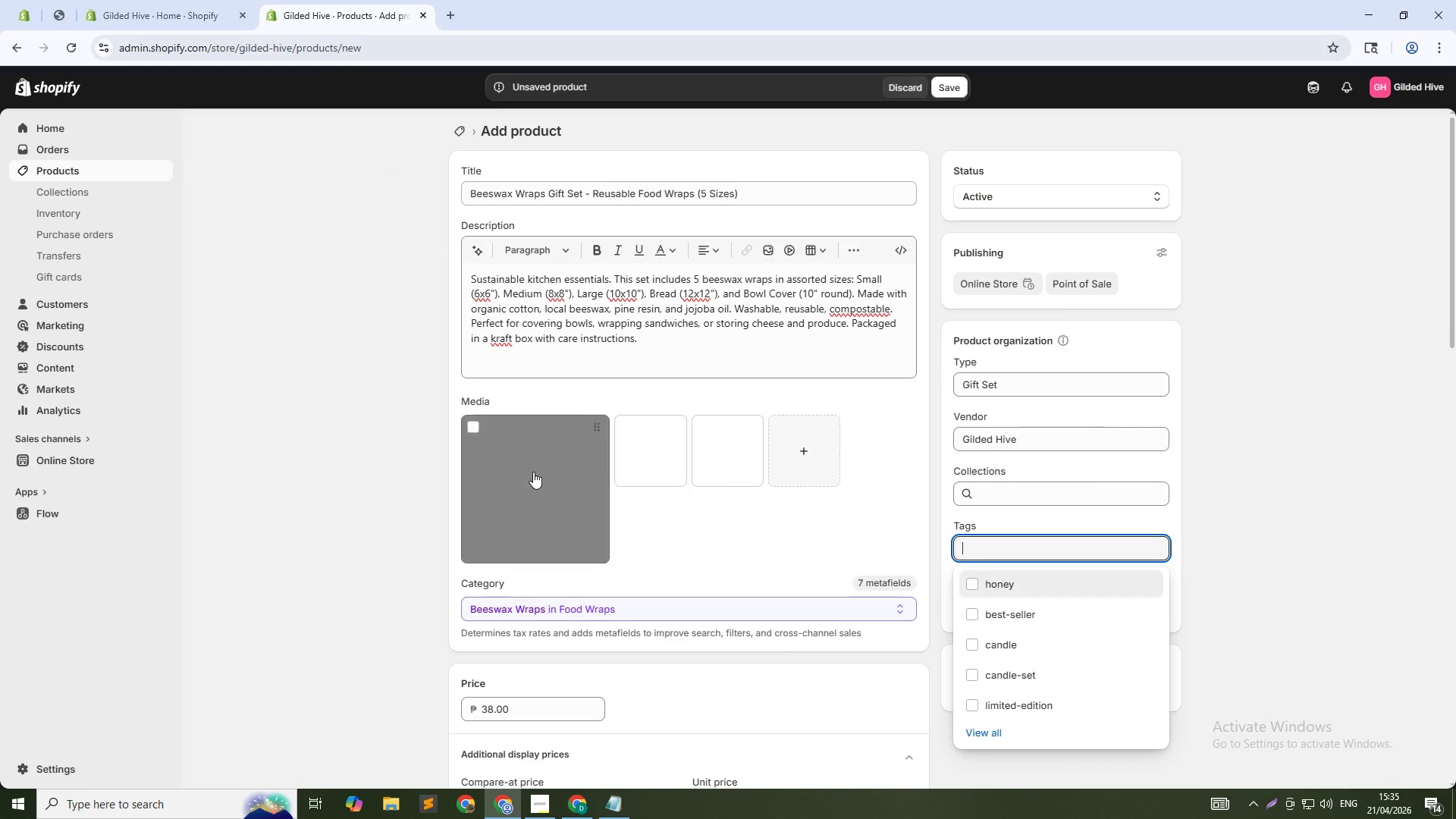 
left_click([530, 474])
 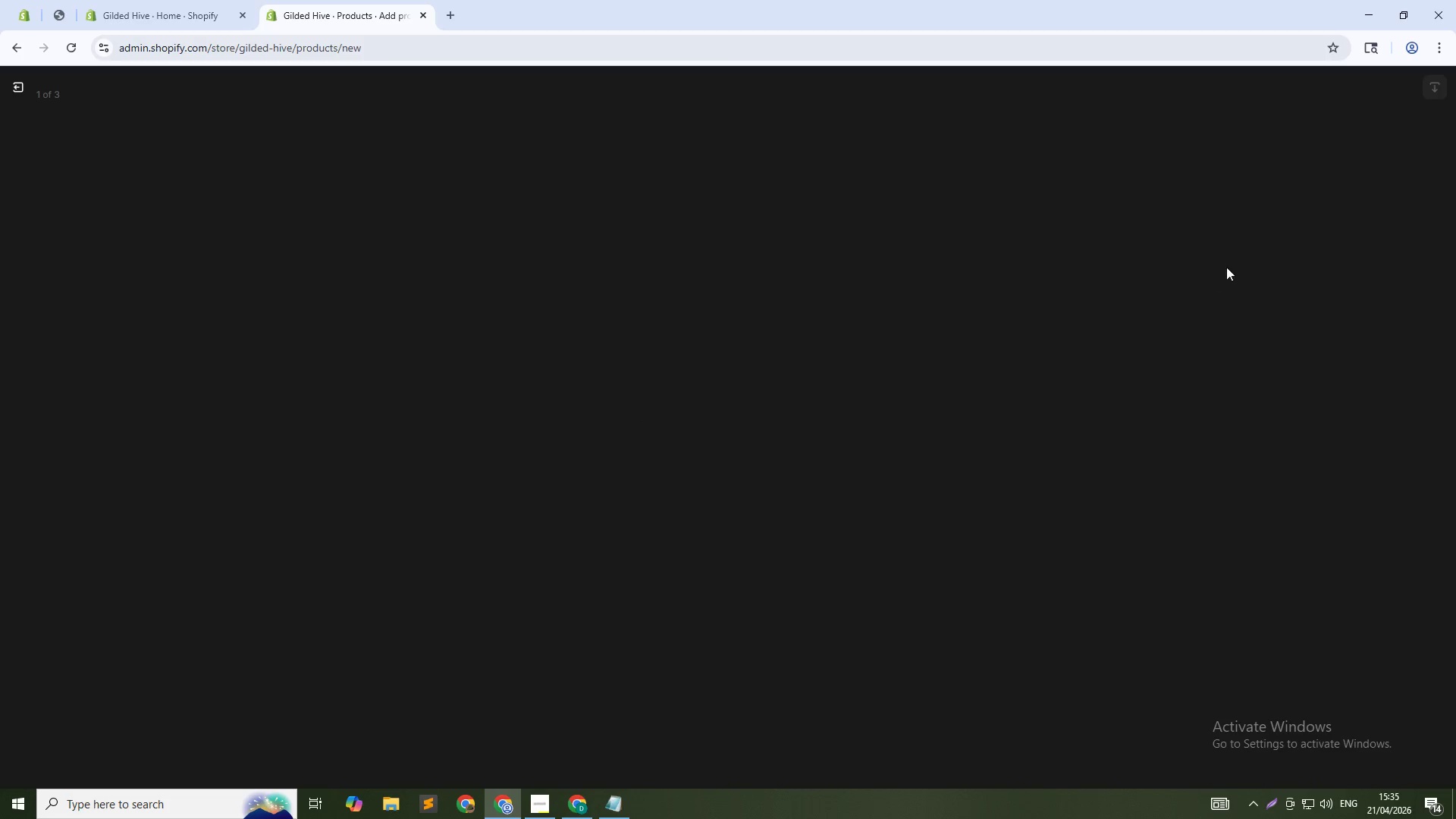 
mouse_move([1296, 259])
 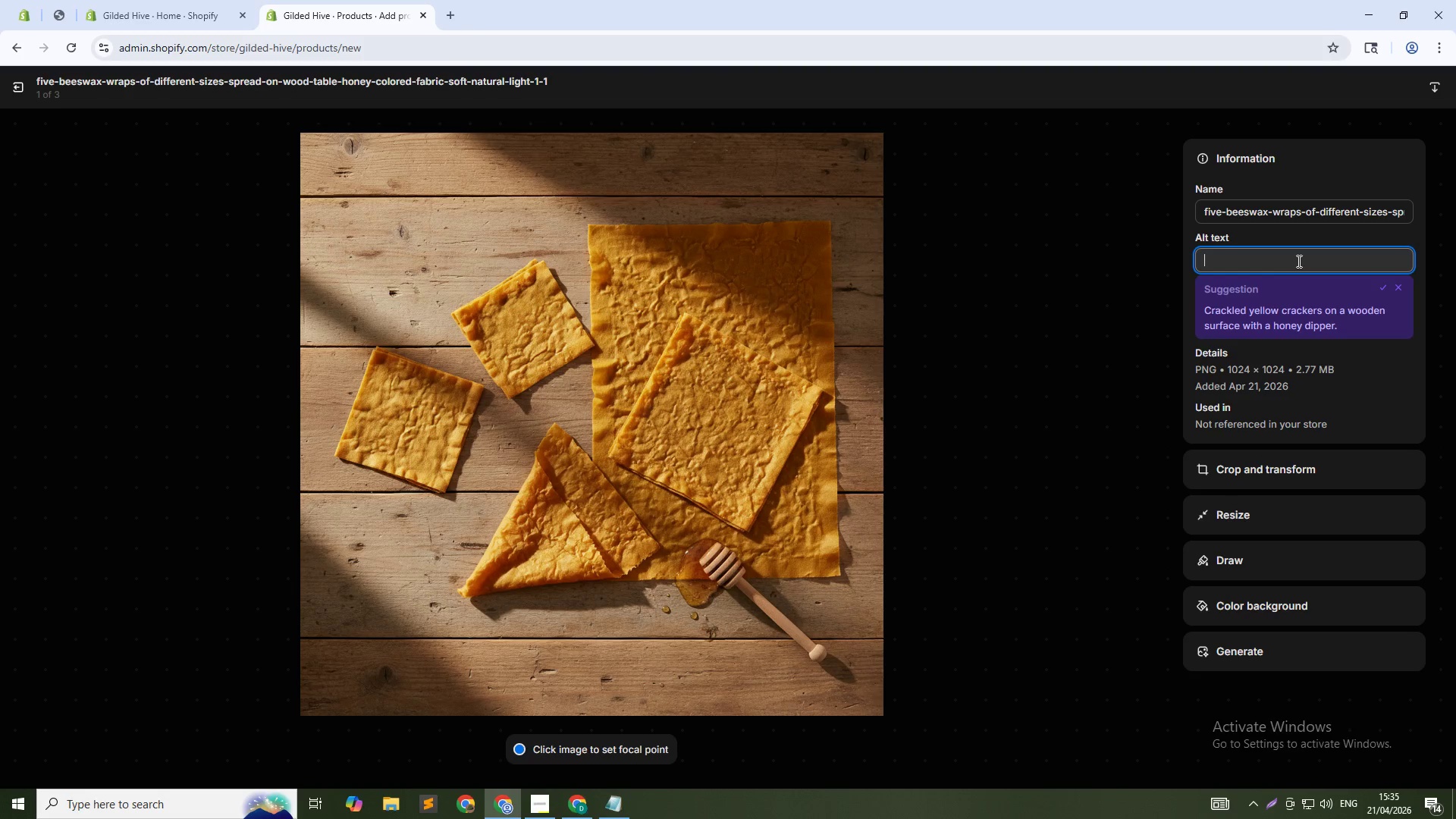 
left_click([1298, 261])
 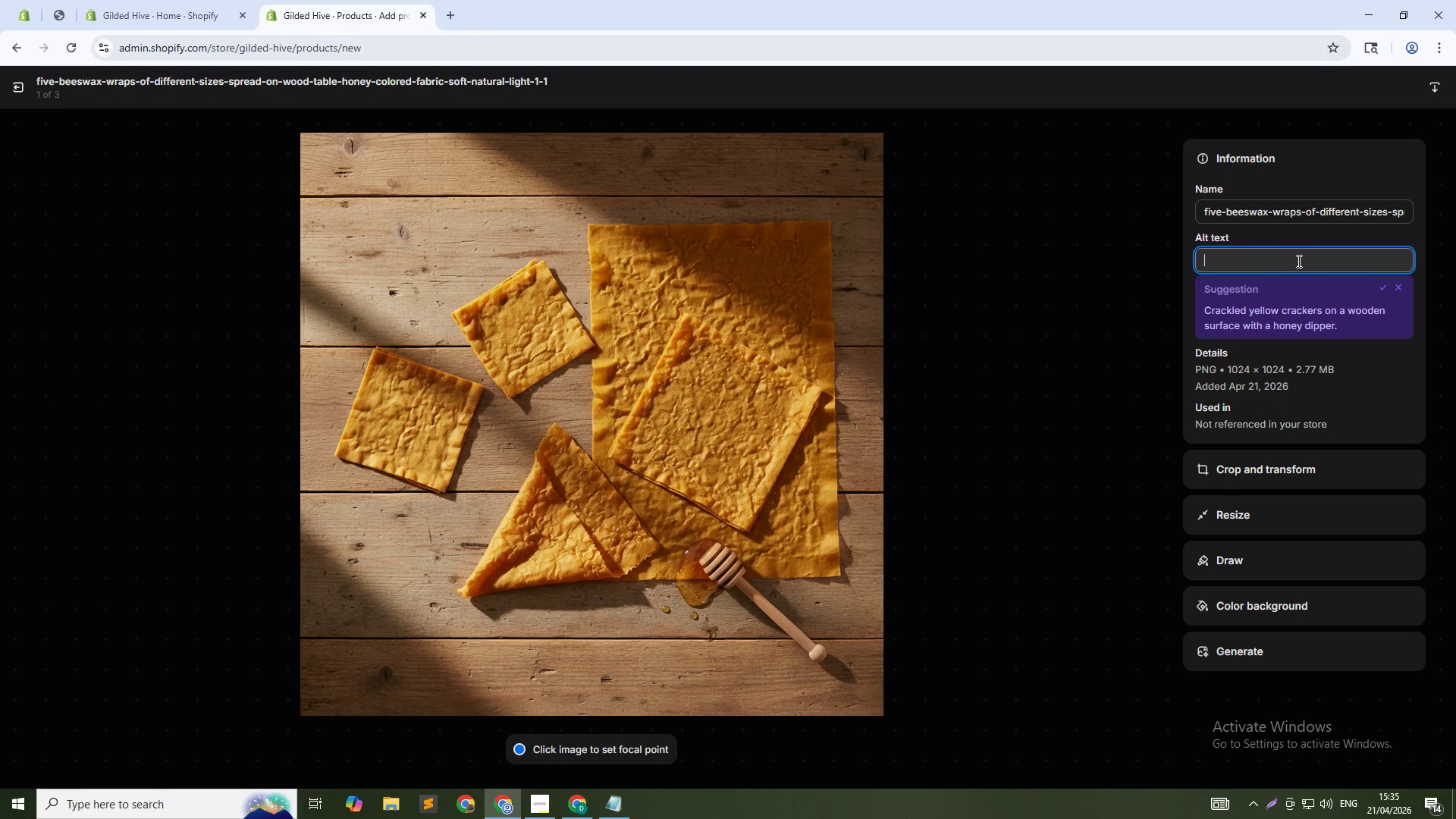 
type(Beeswax wraps gift set - 5 reusable food wraps for sustainable kitchen)
 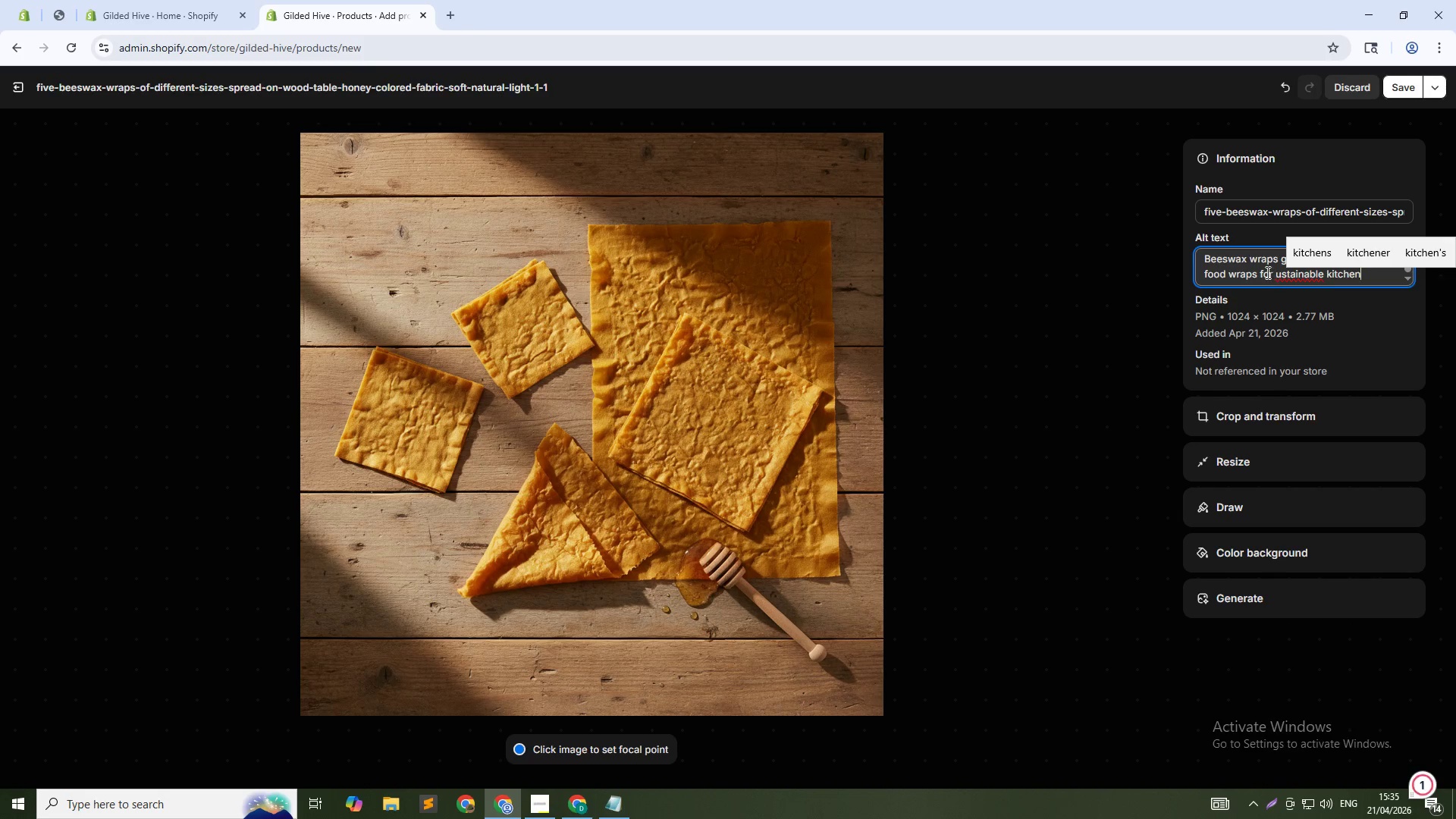 
left_click([1278, 272])
 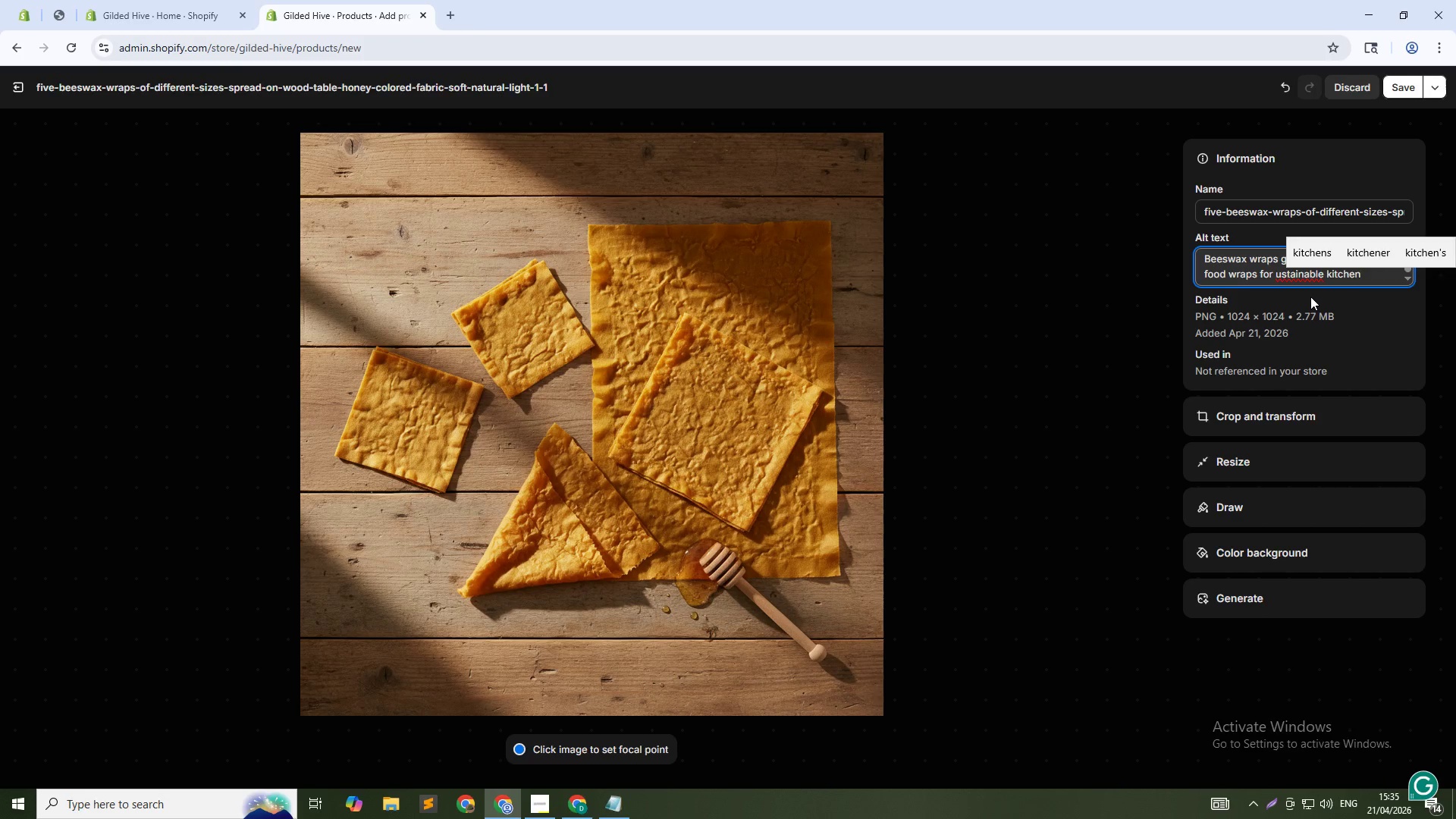 
key(S)
 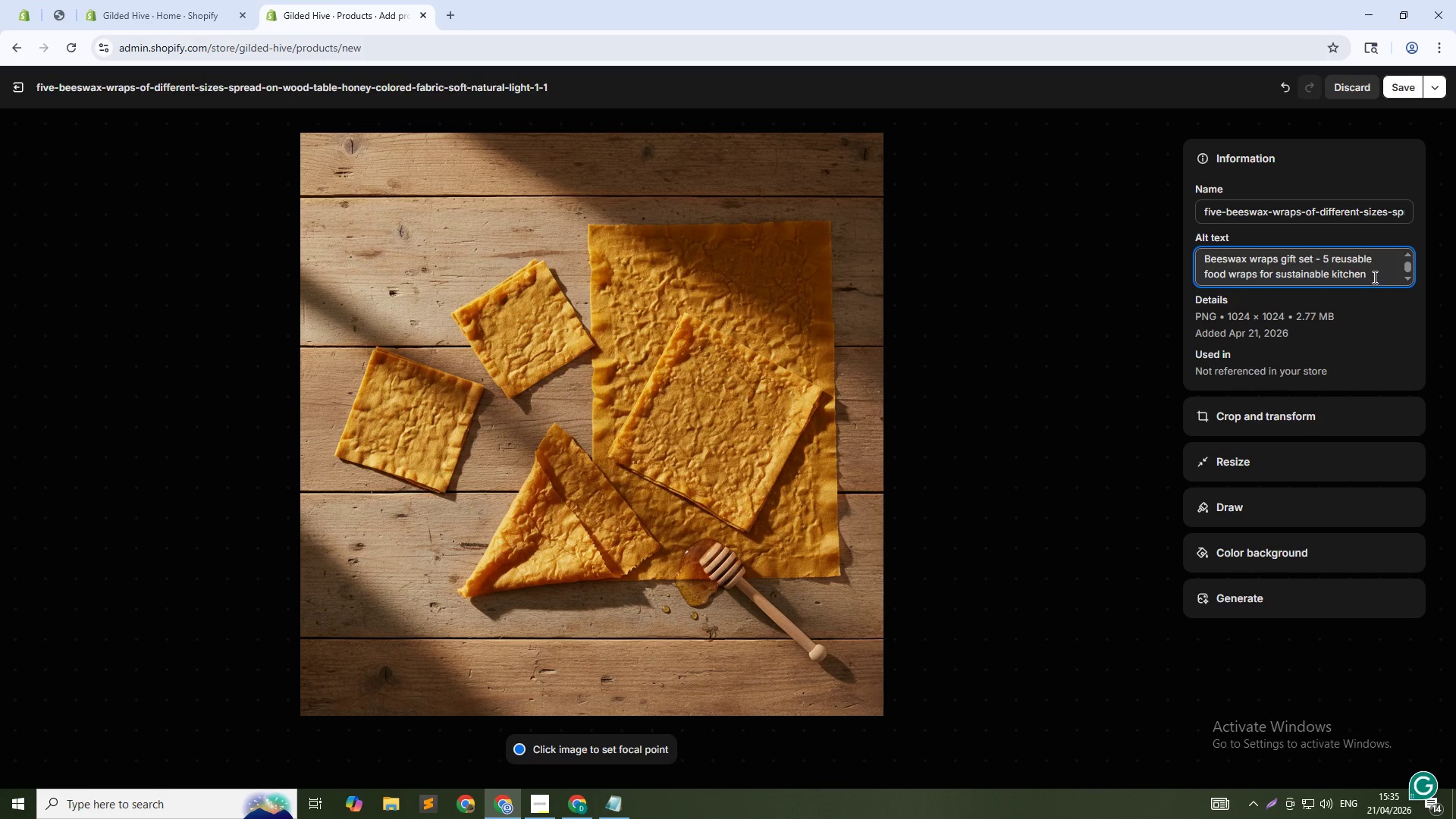 
left_click([1373, 277])
 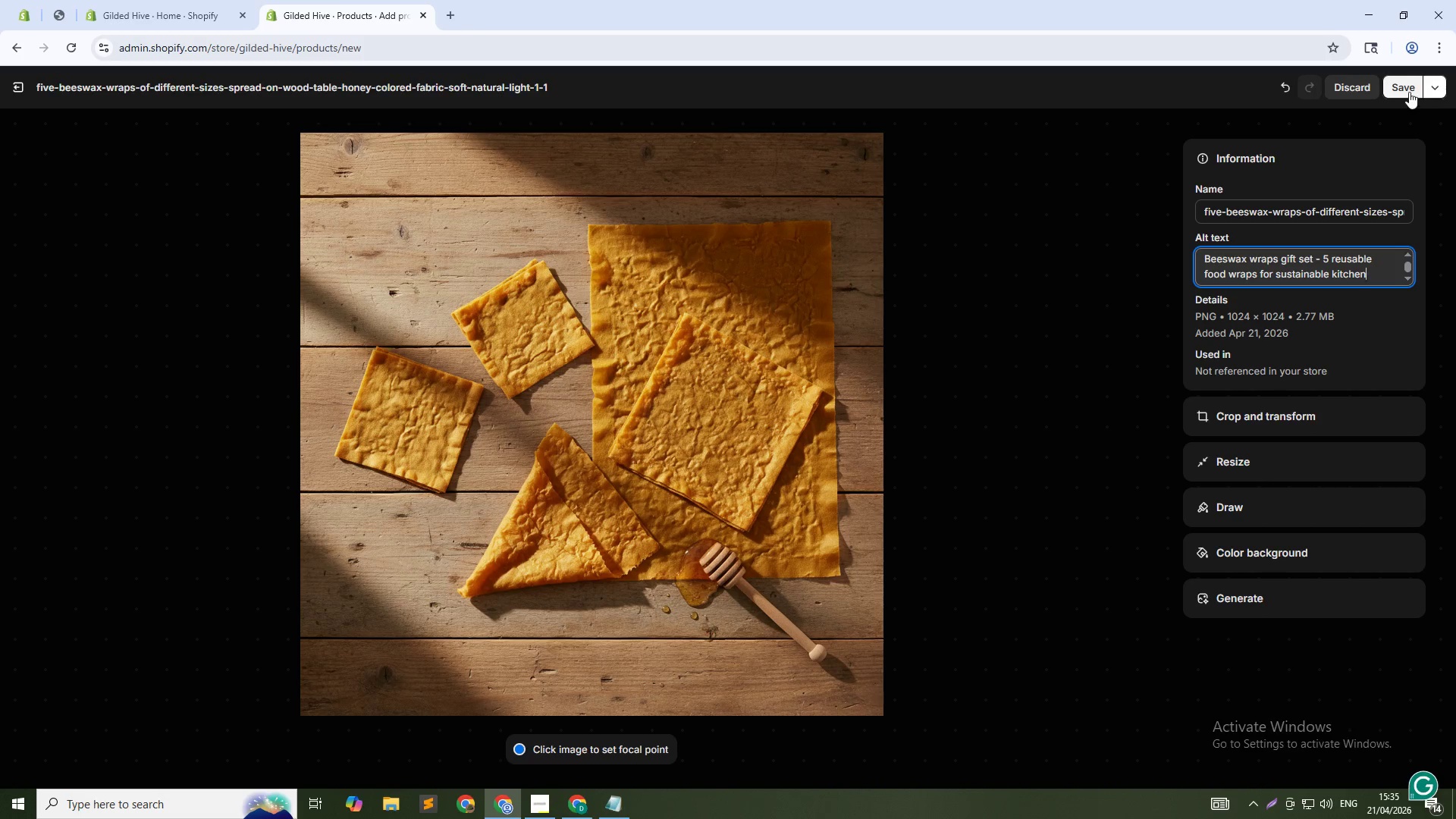 
left_click([1409, 92])
 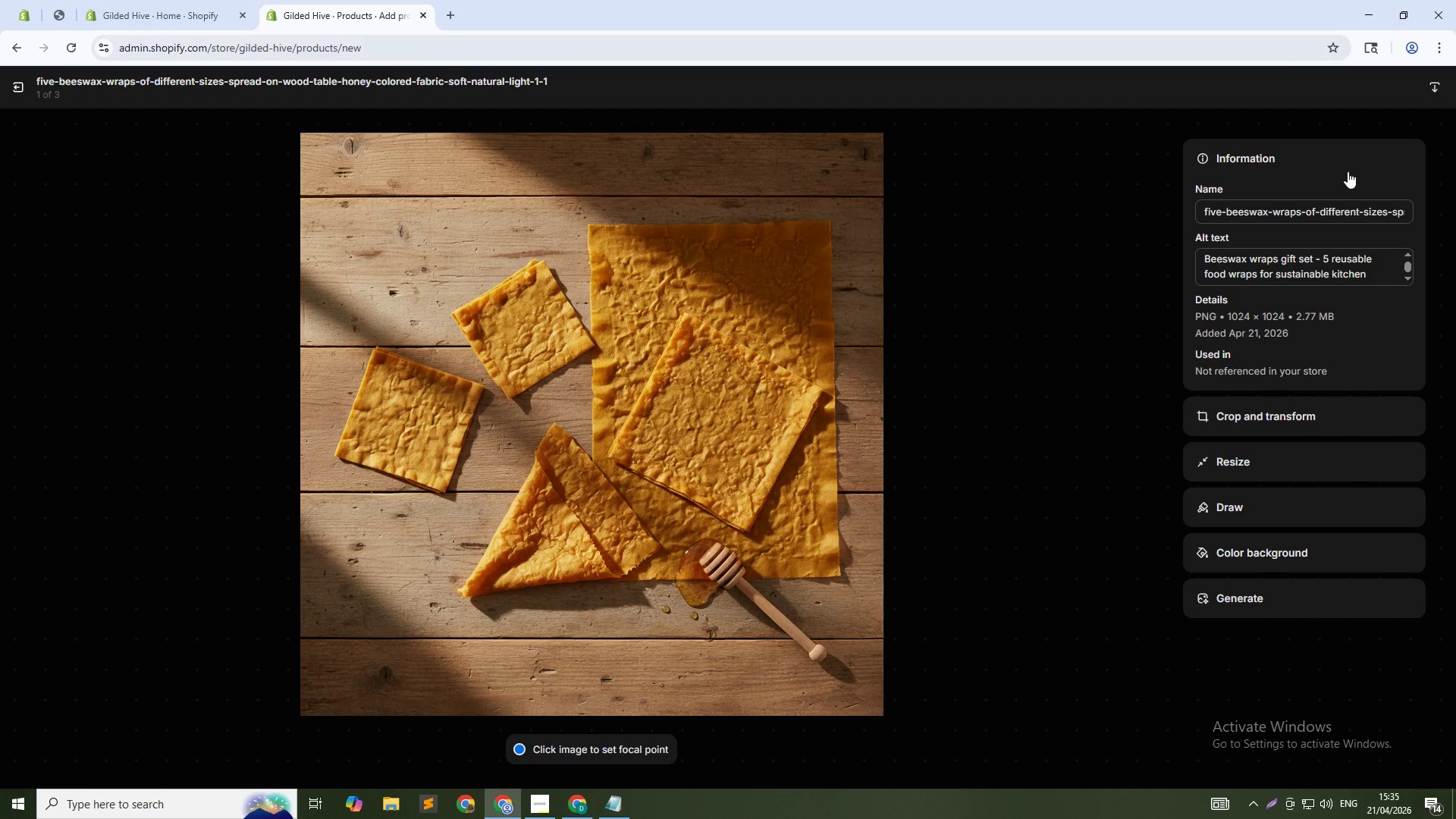 
wait(5.78)
 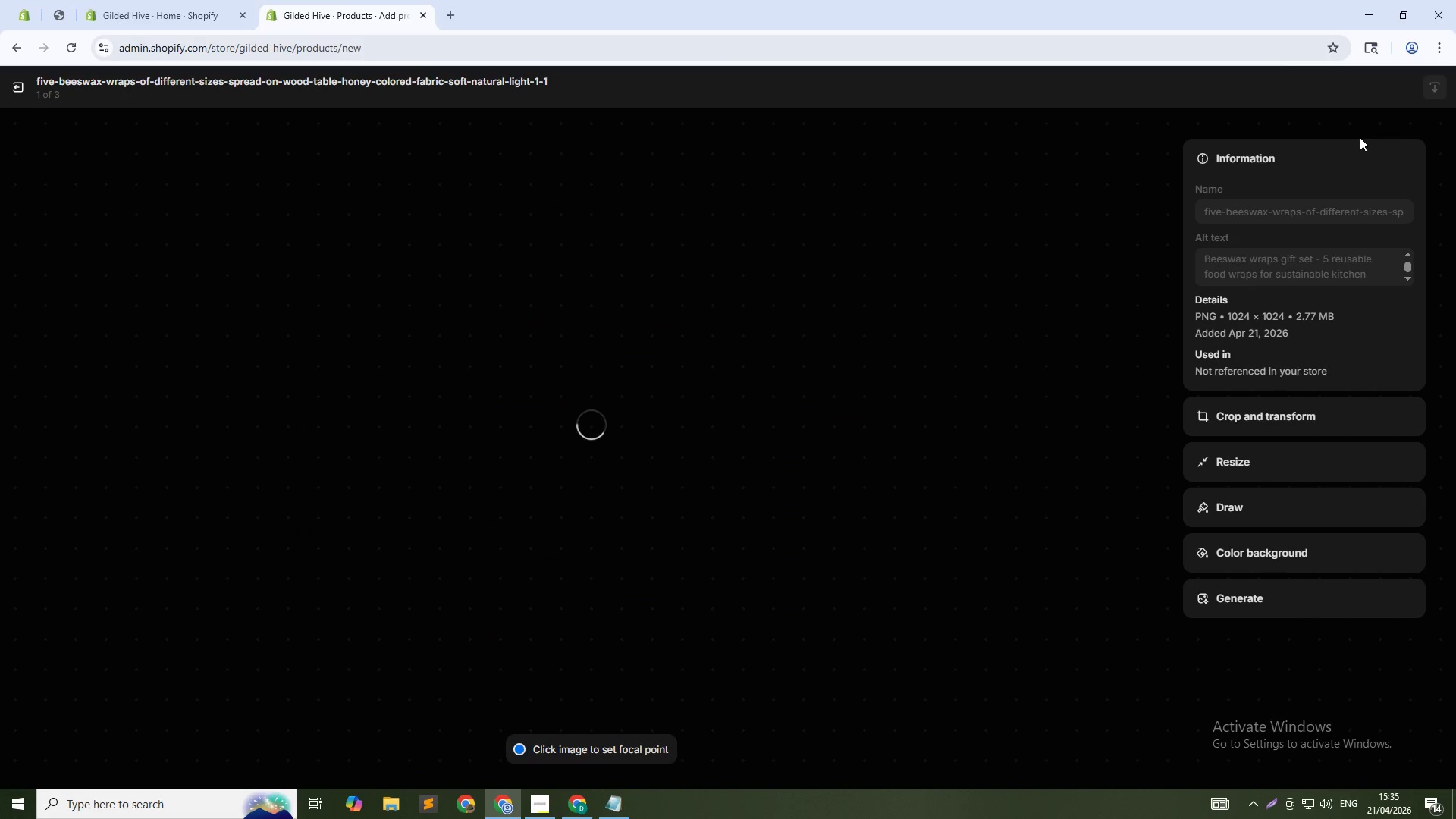 
left_click([1148, 444])
 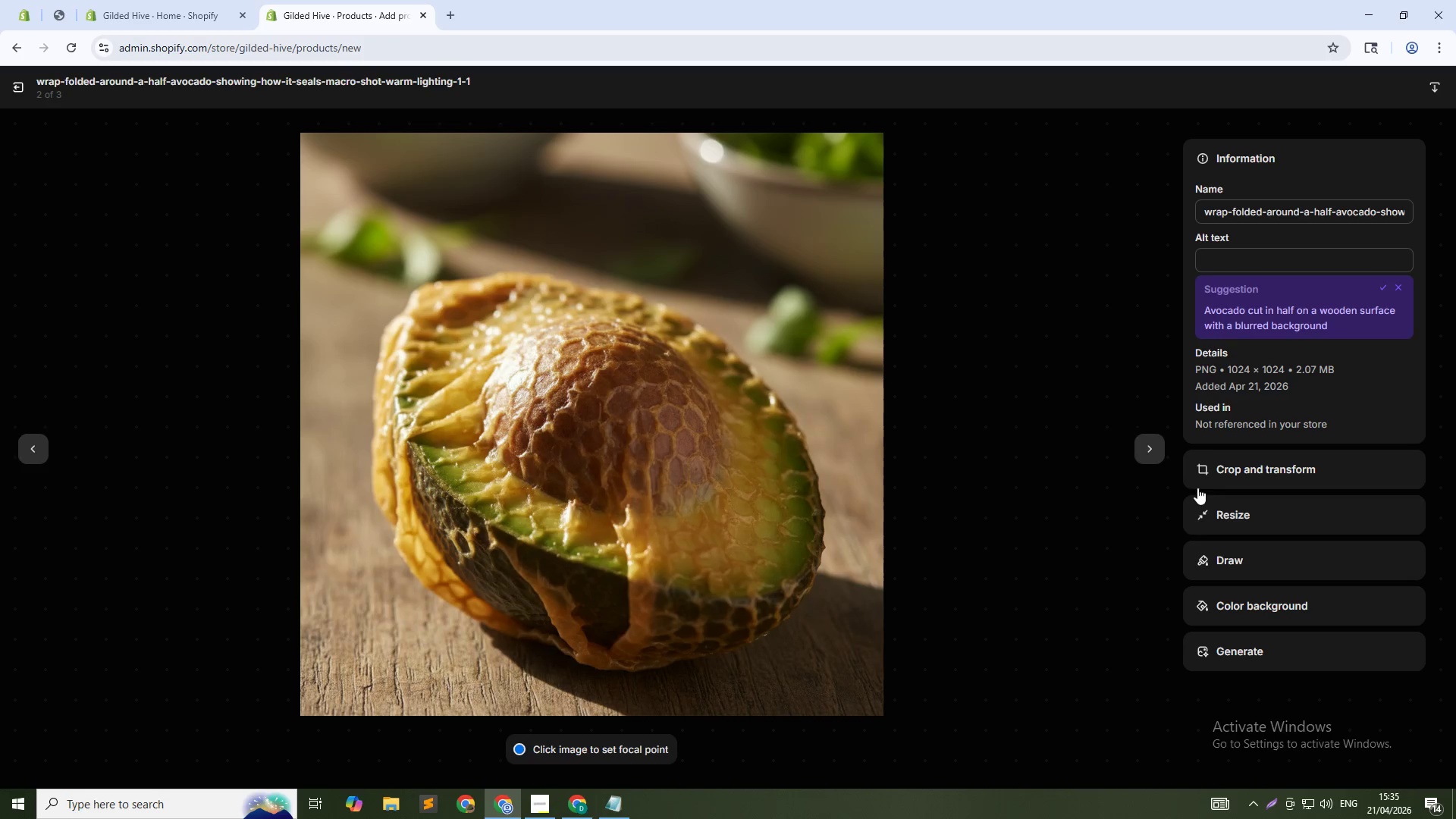 
left_click([1271, 268])
 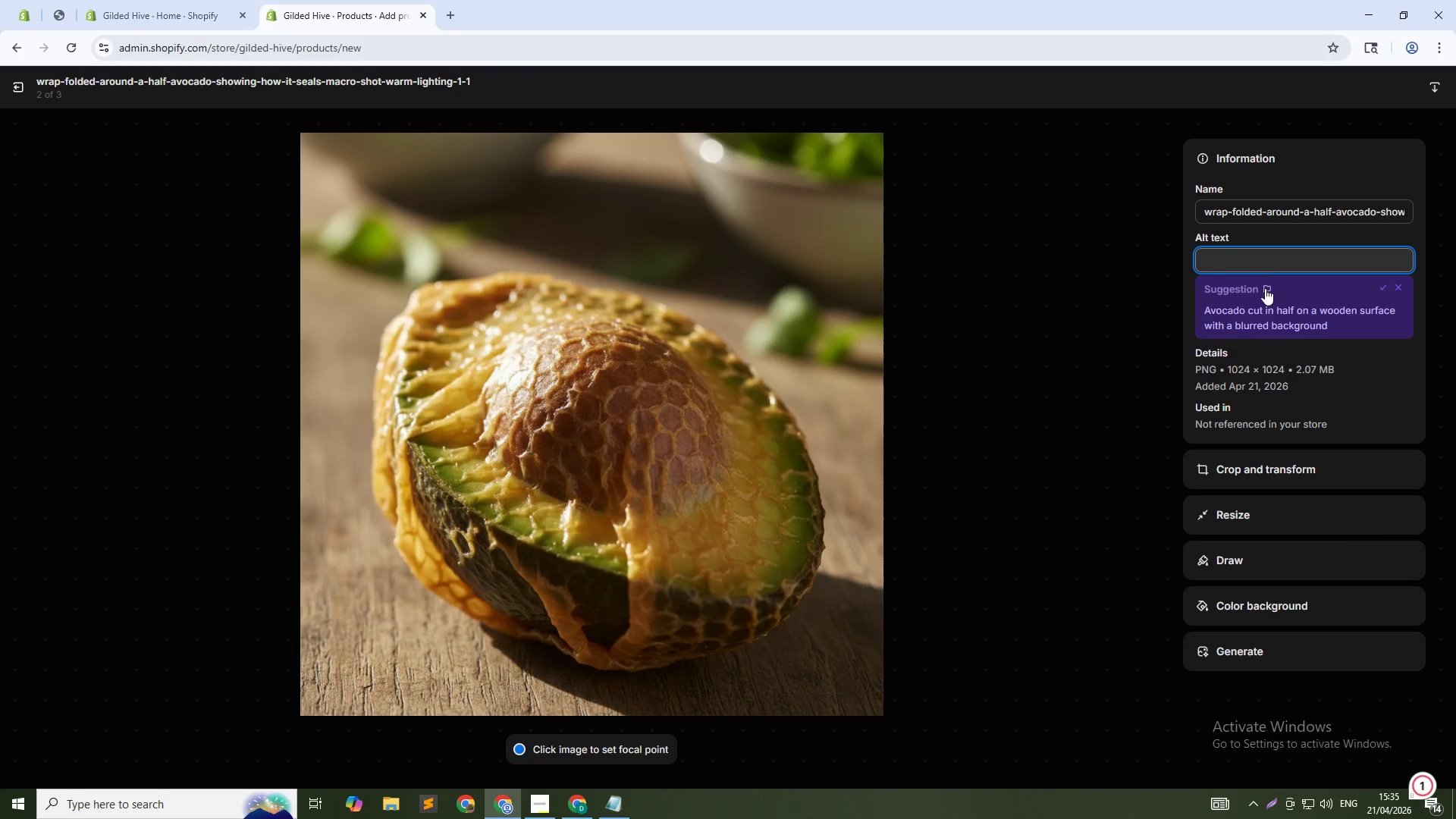 
type(Beeswax wrap sealing avocado - plastic)
 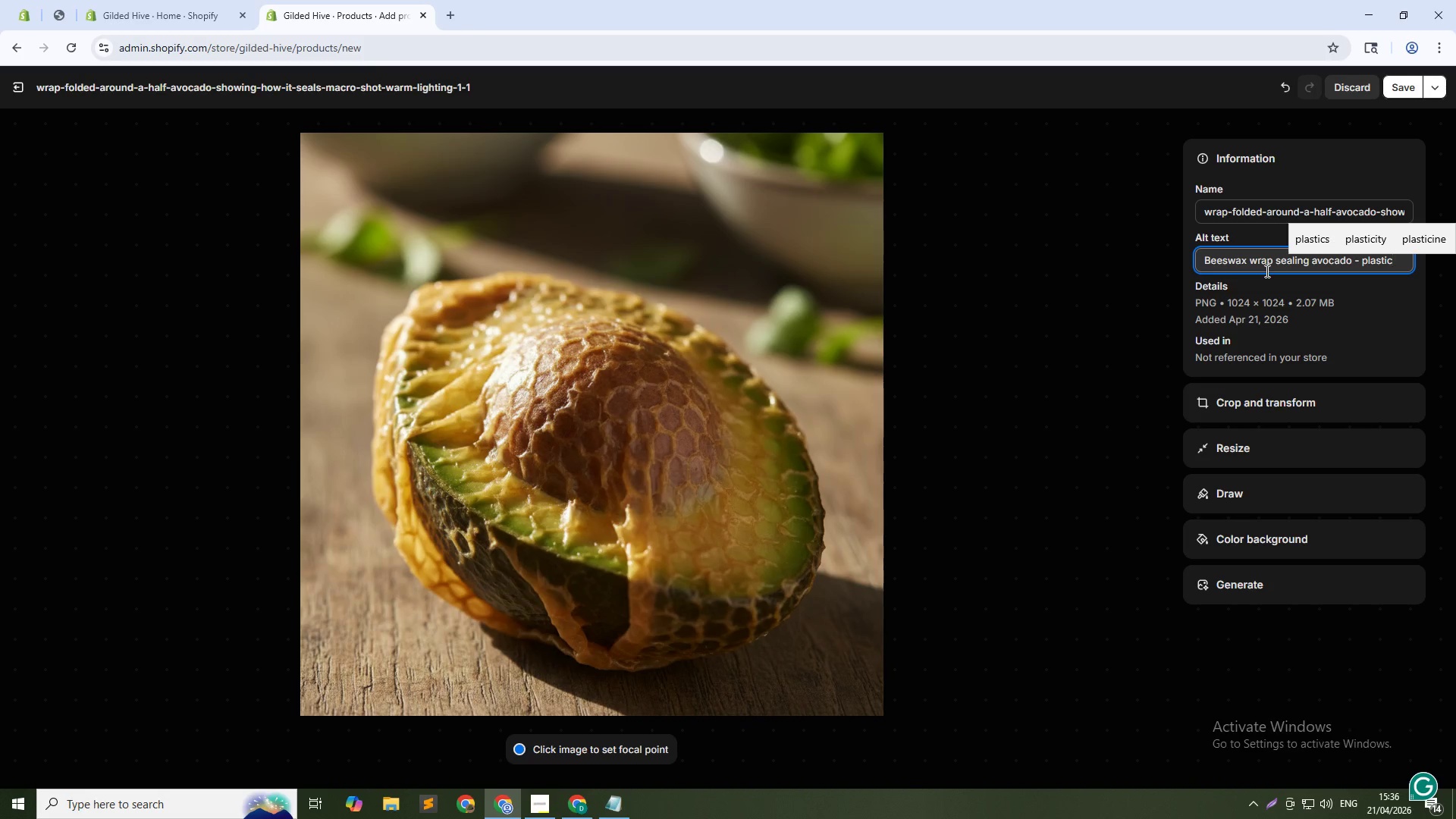 
wait(16.98)
 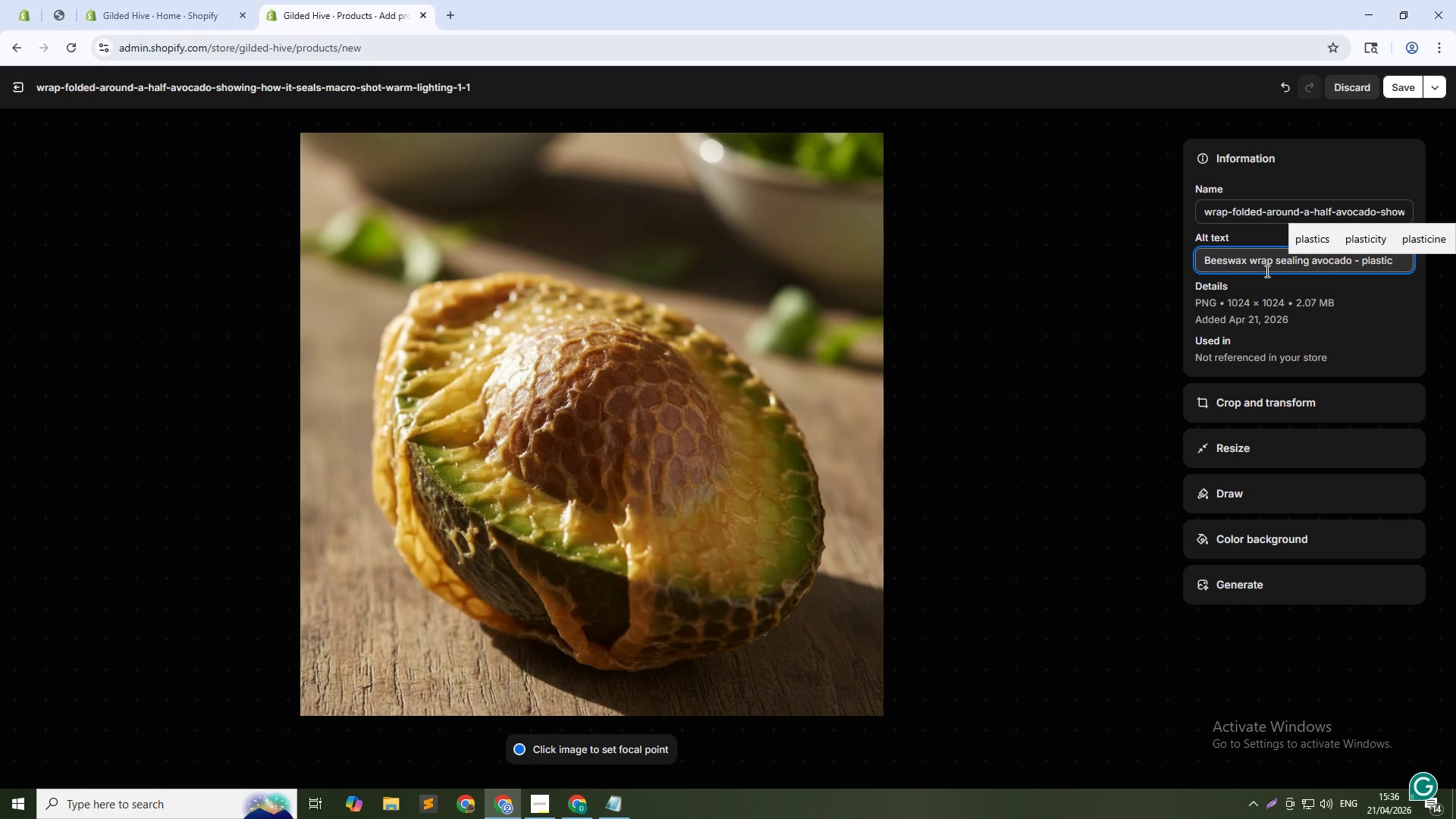 
type(-free food )
 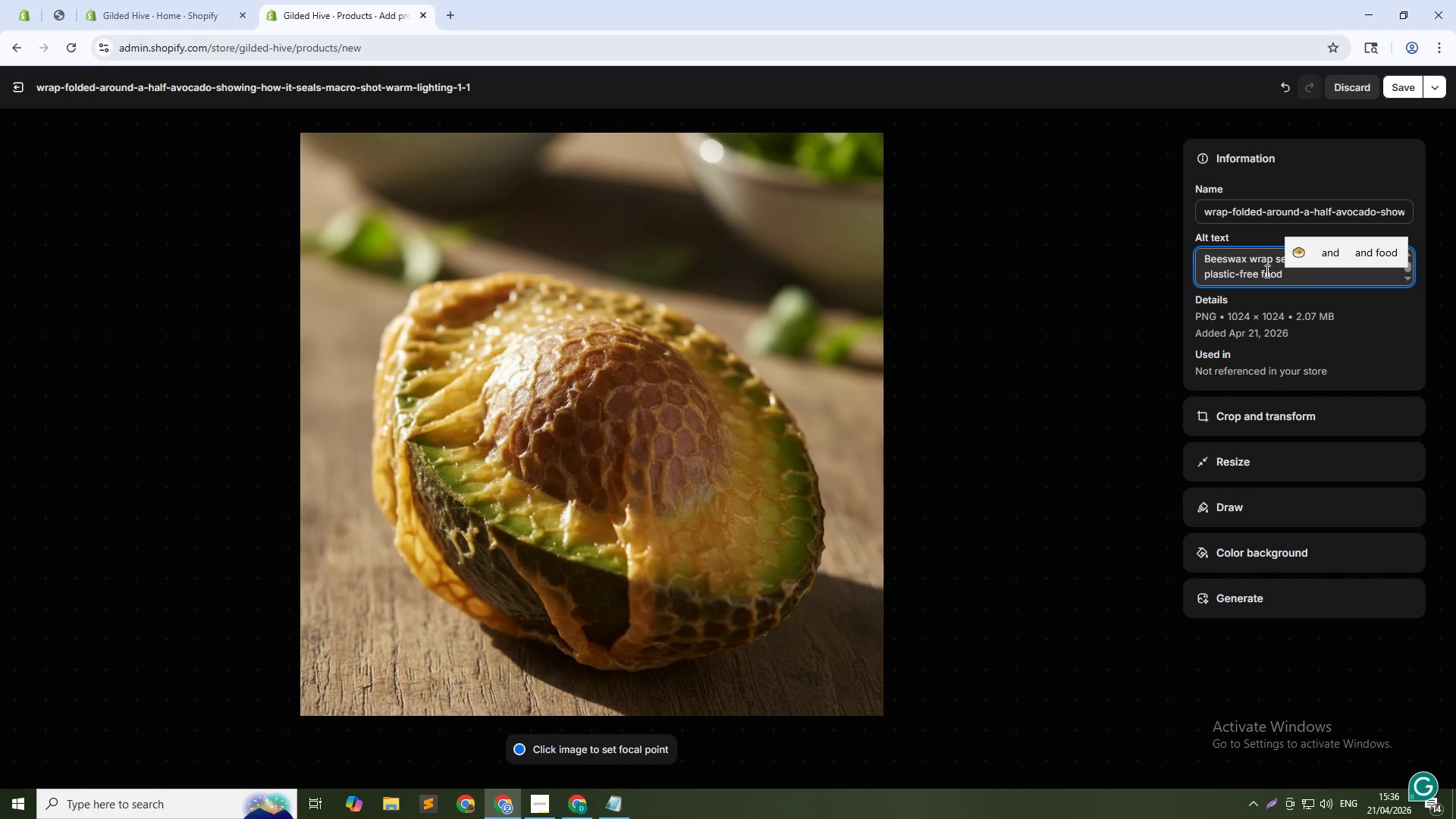 
type(sorage solution)
 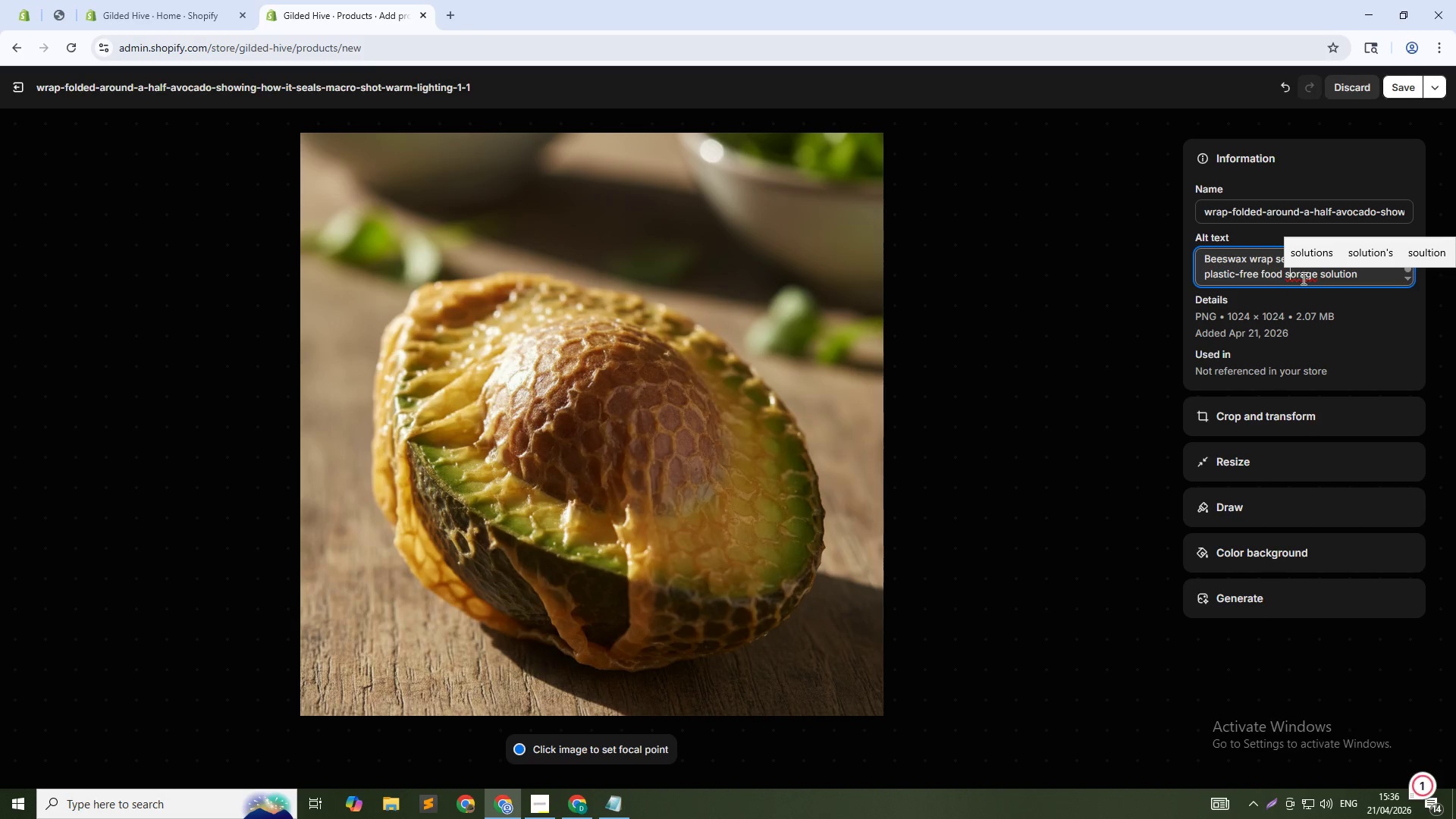 
key(T)
 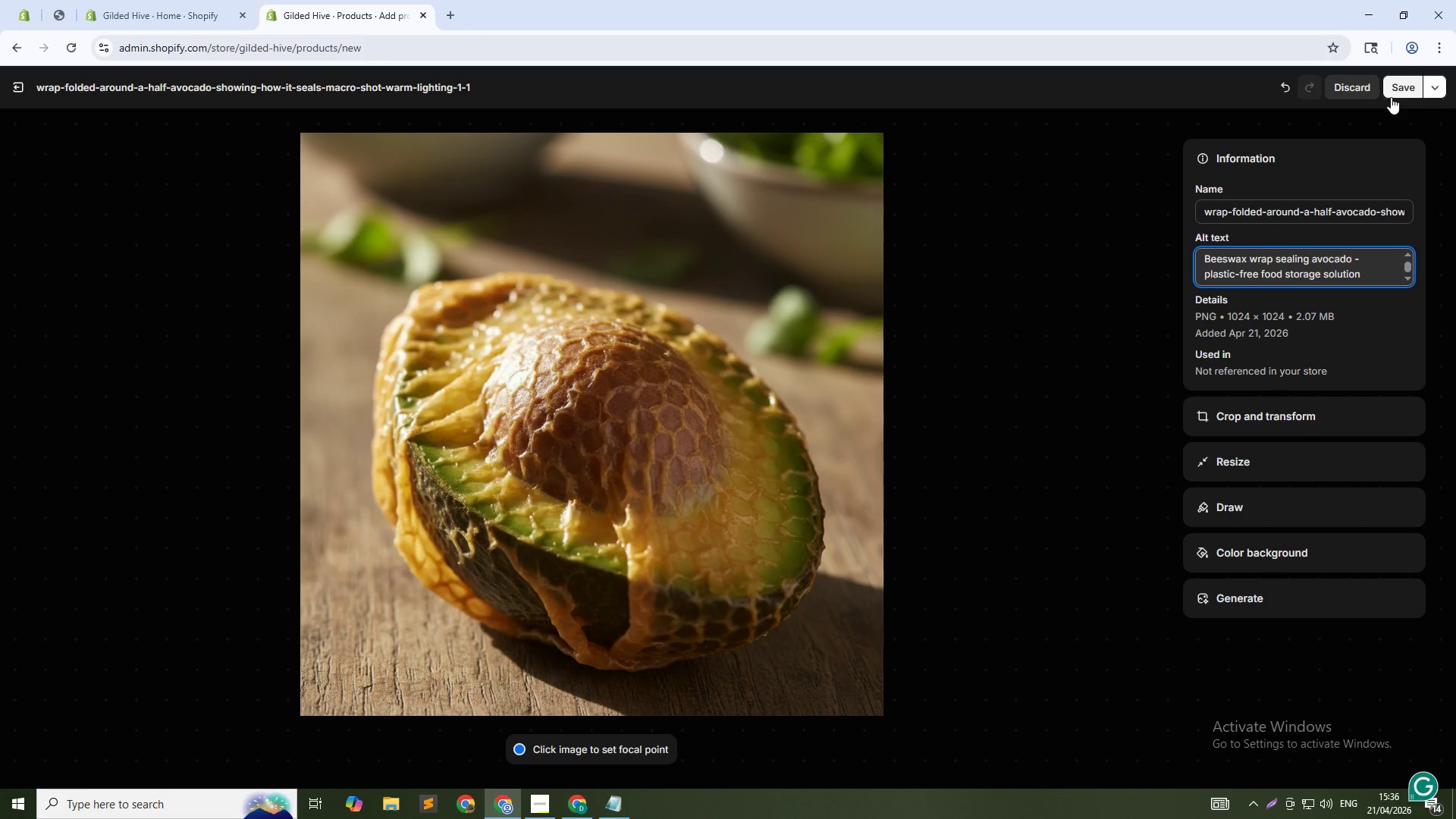 
left_click([1406, 92])
 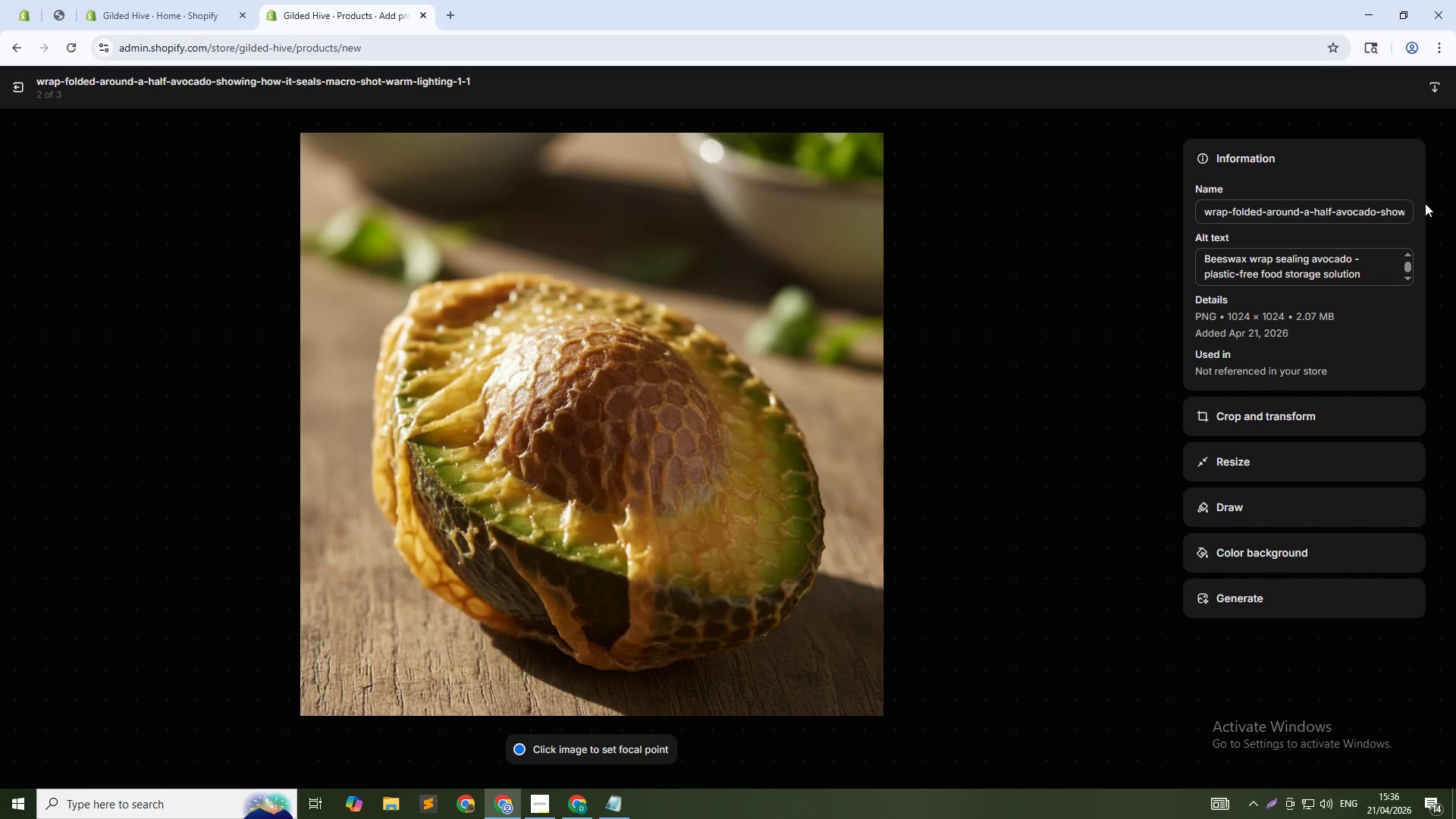 
wait(5.08)
 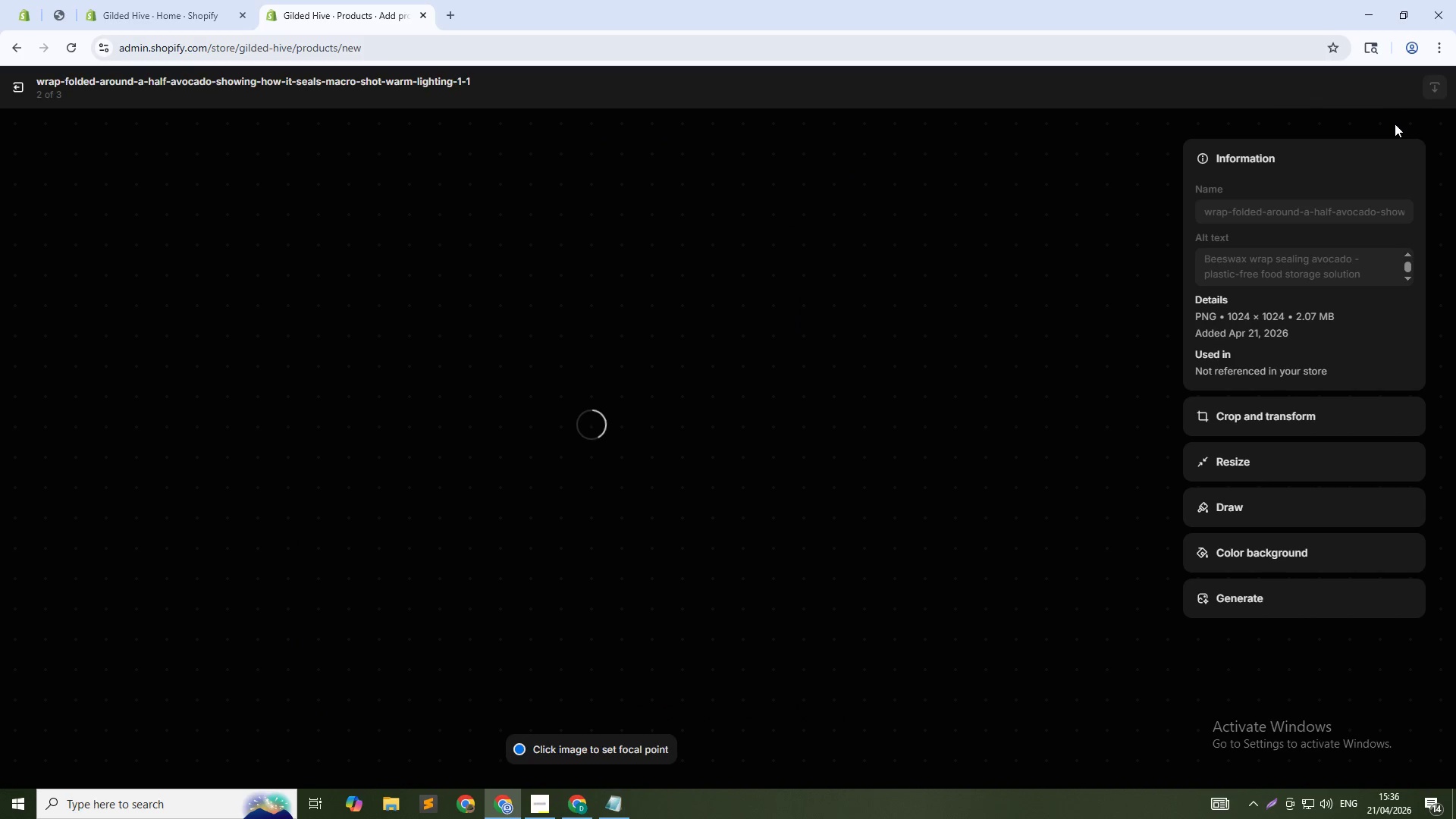 
left_click([1157, 461])
 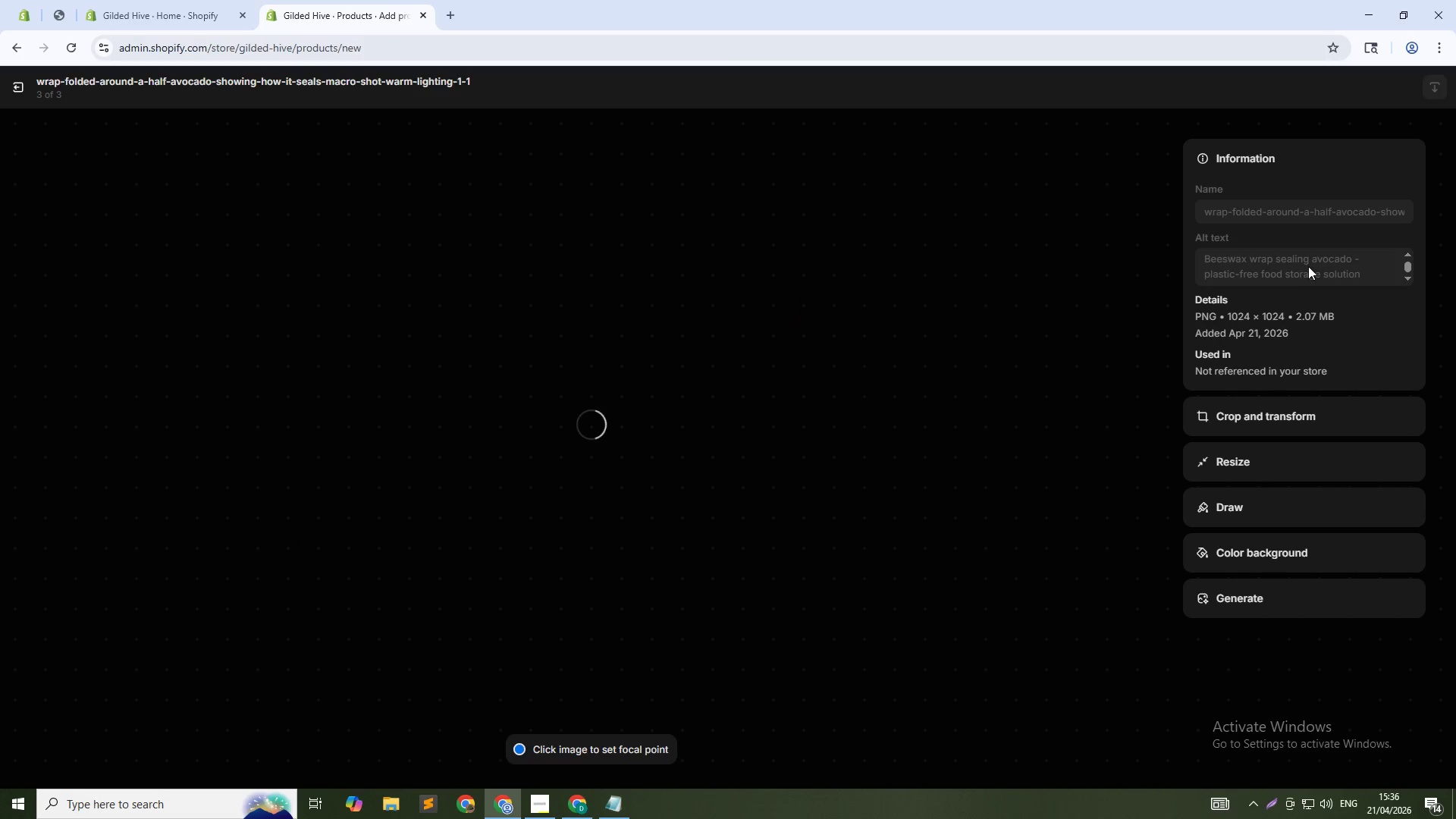 
left_click([1312, 265])
 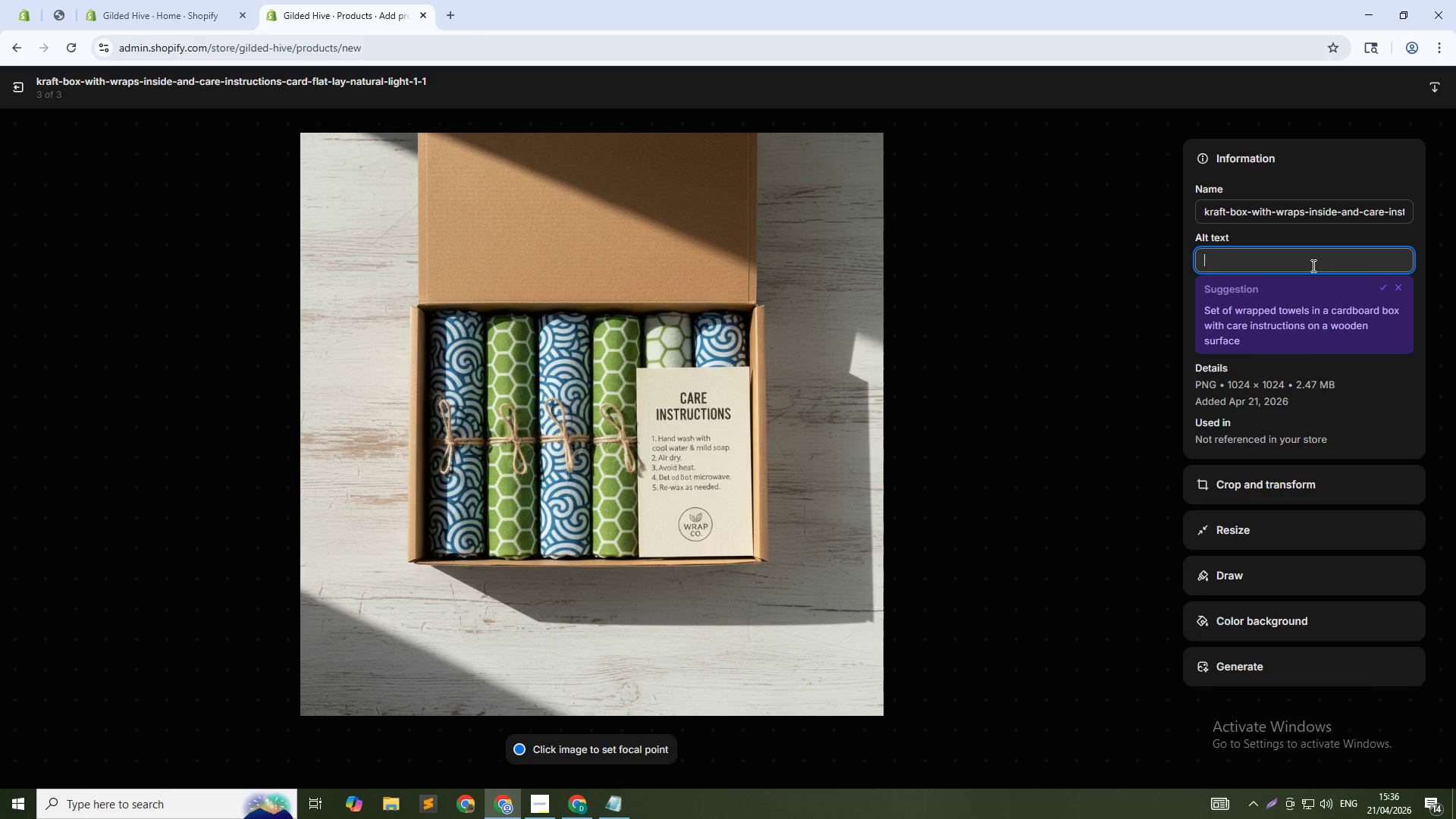 
type(Beeswax wraps packaged in kraft box - eco-friendly gift set)
 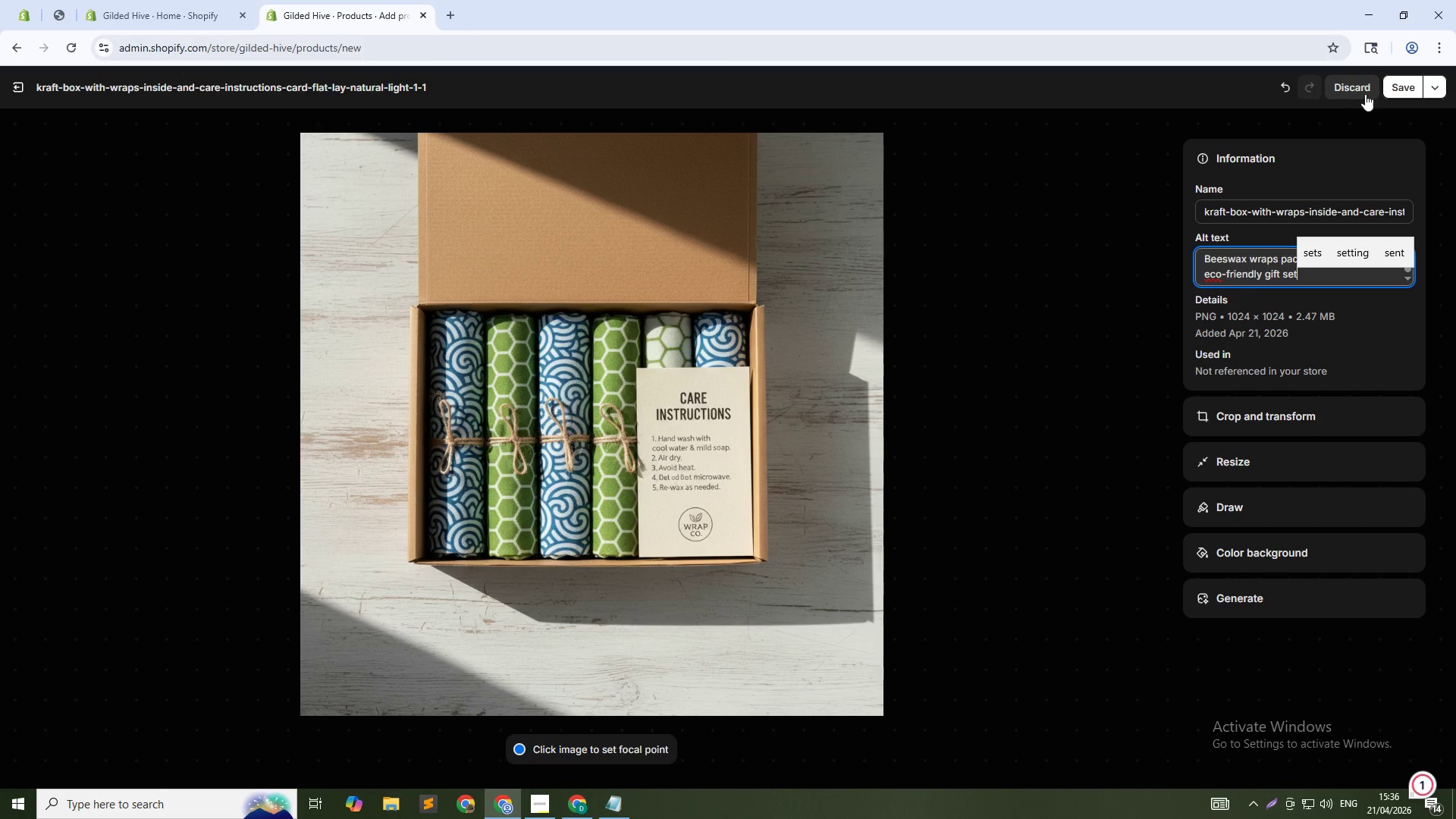 
mouse_move([1380, 91])
 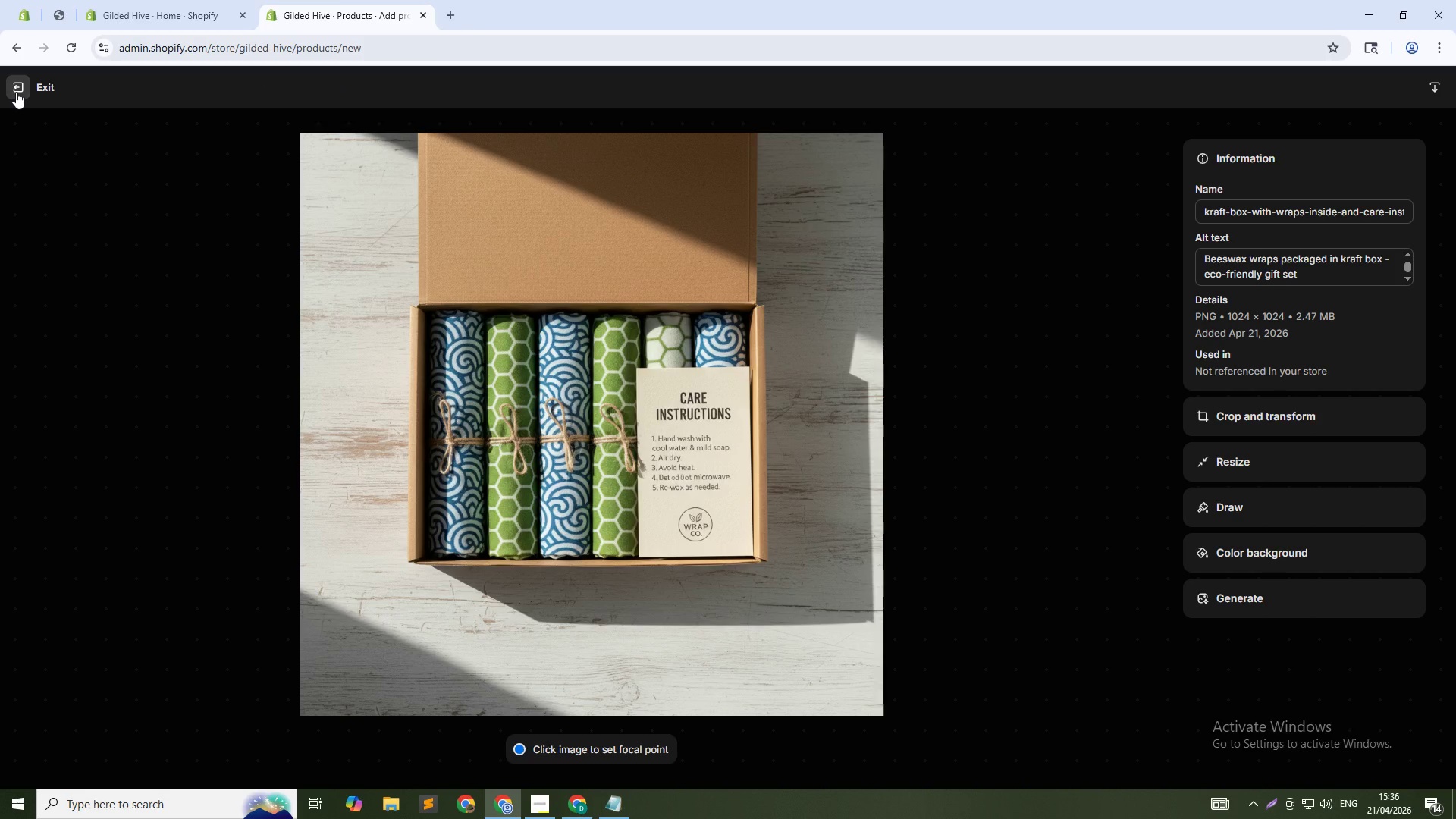 
left_click([16, 92])
 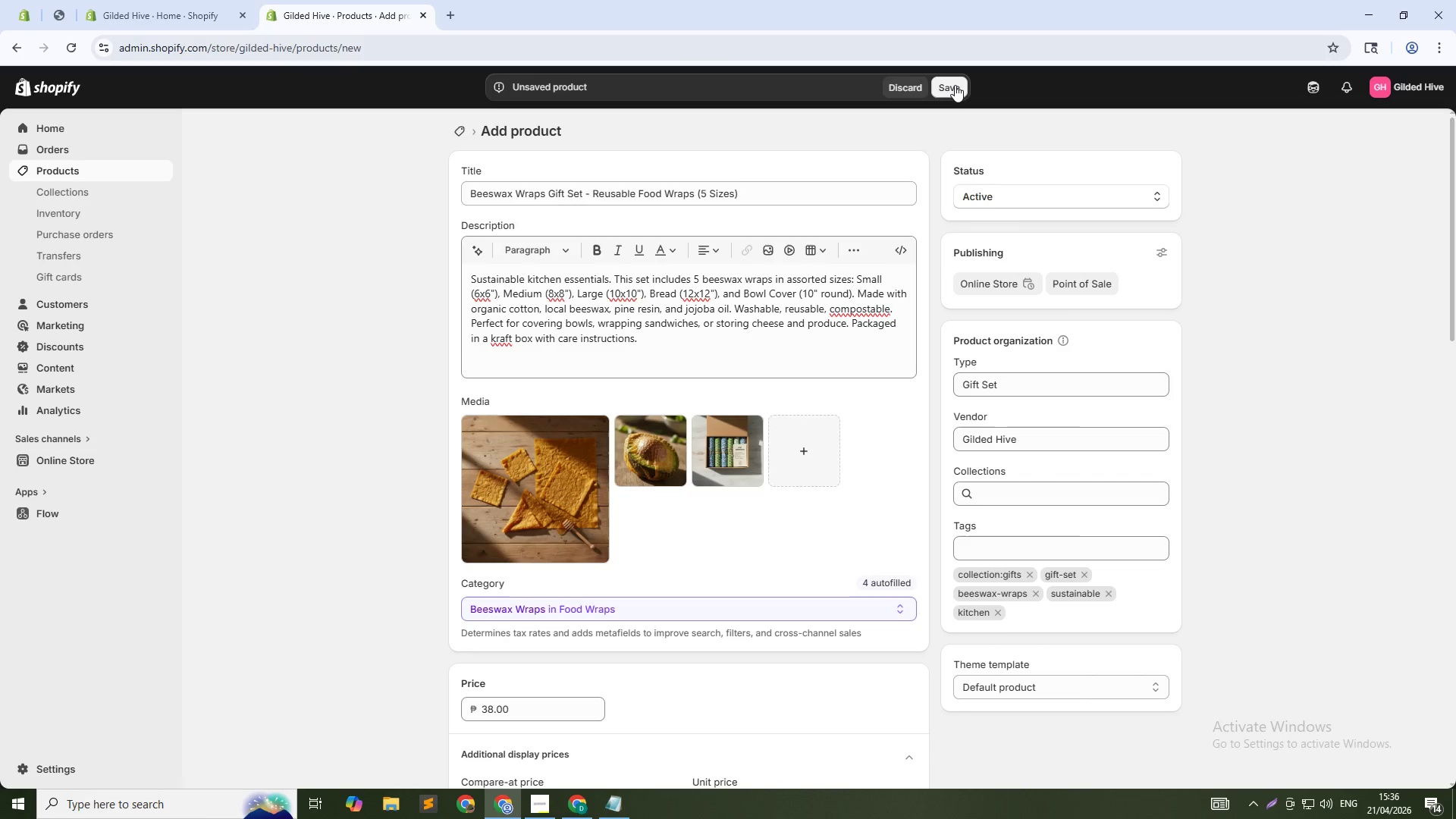 
left_click([955, 85])
 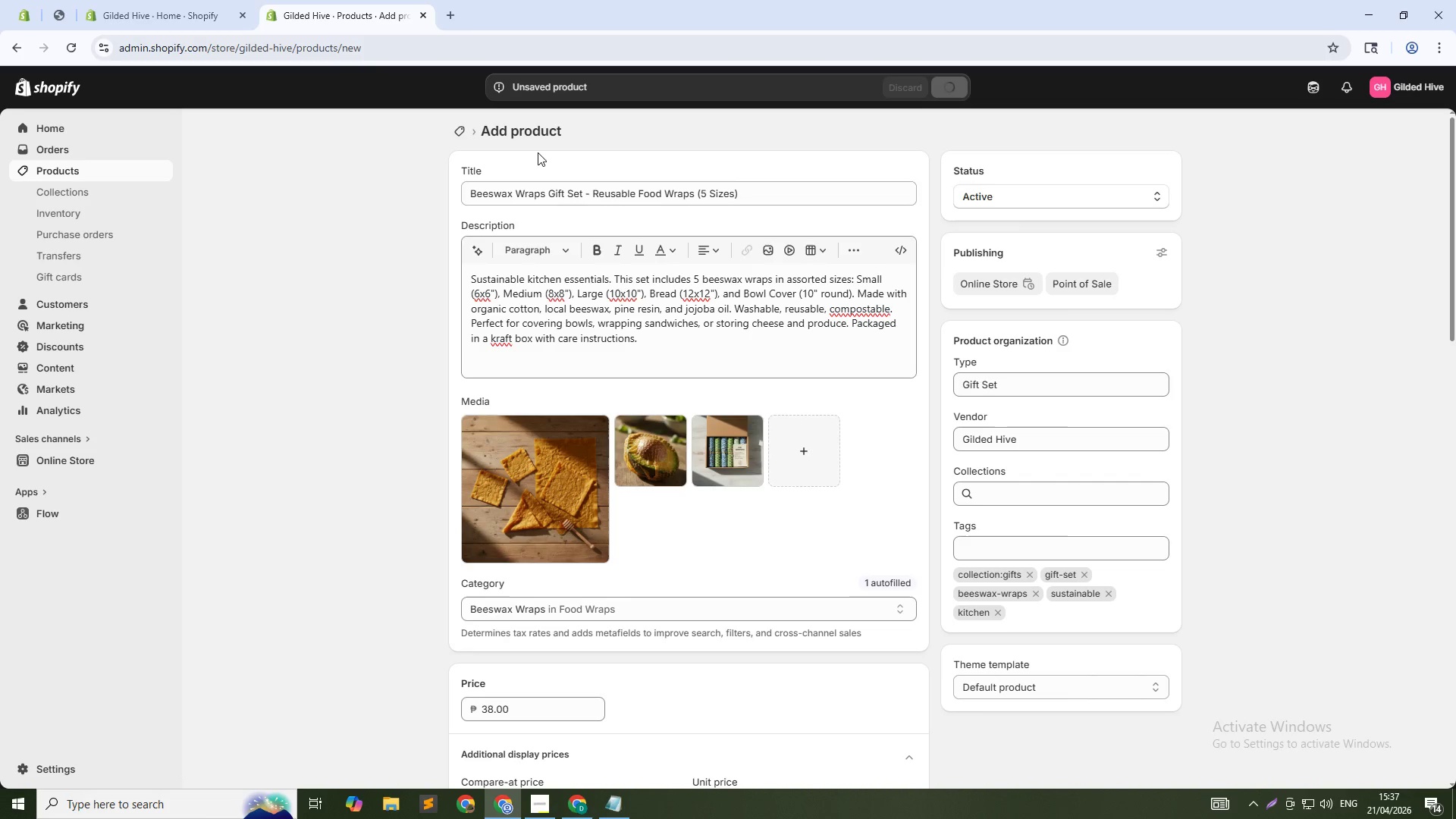 
wait(10.27)
 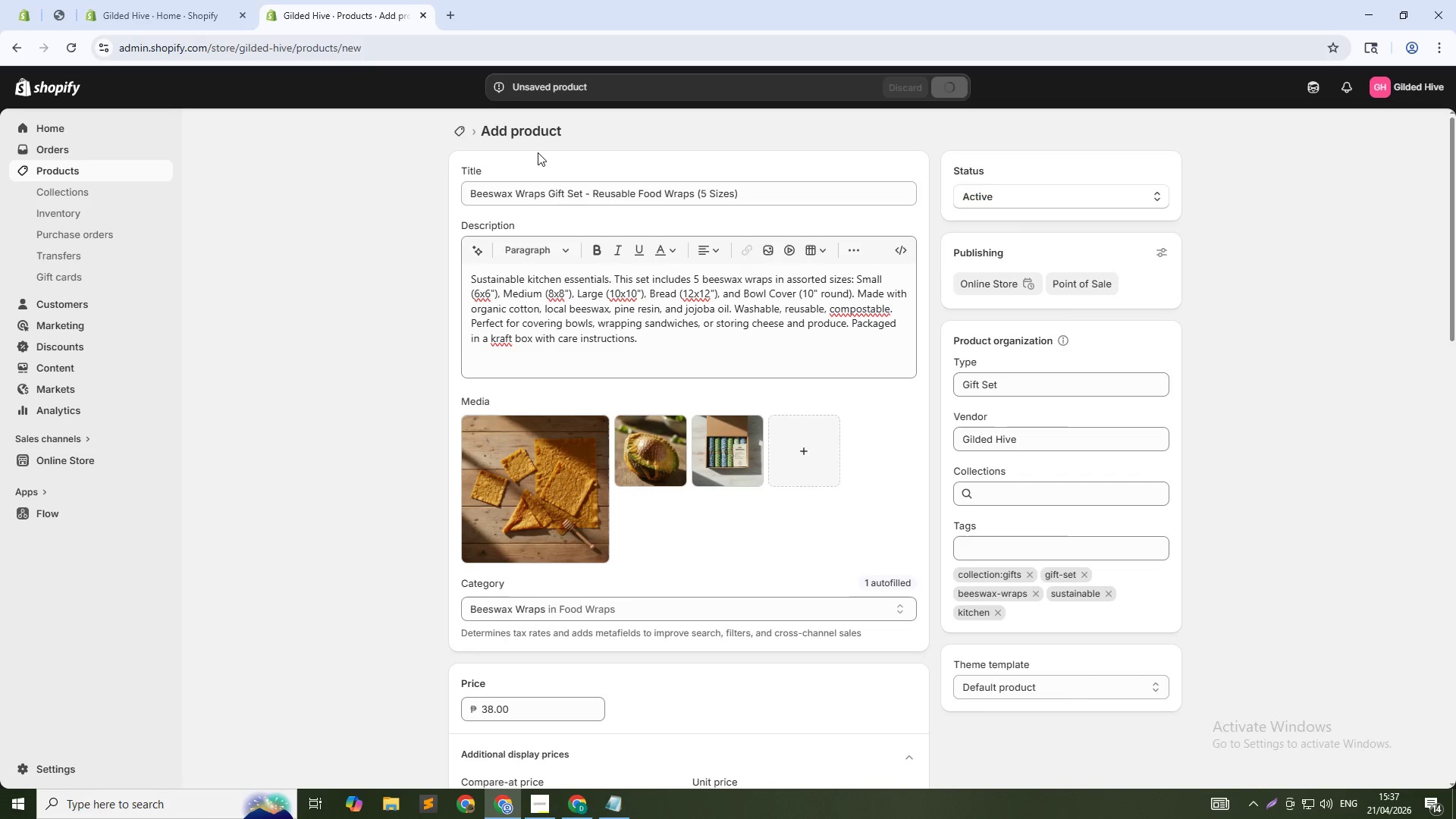 
left_click([460, 137])
 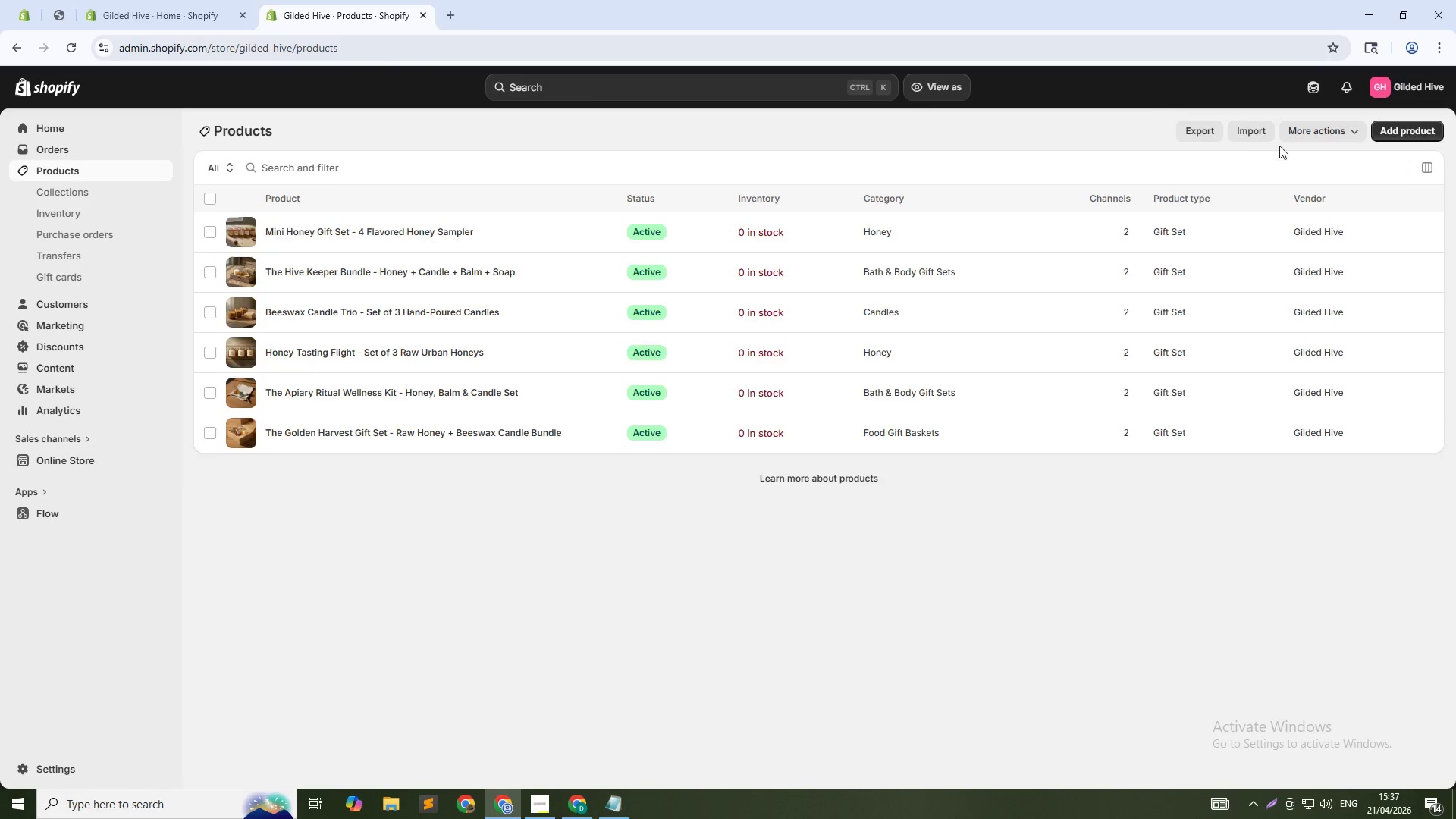 
left_click([1408, 129])
 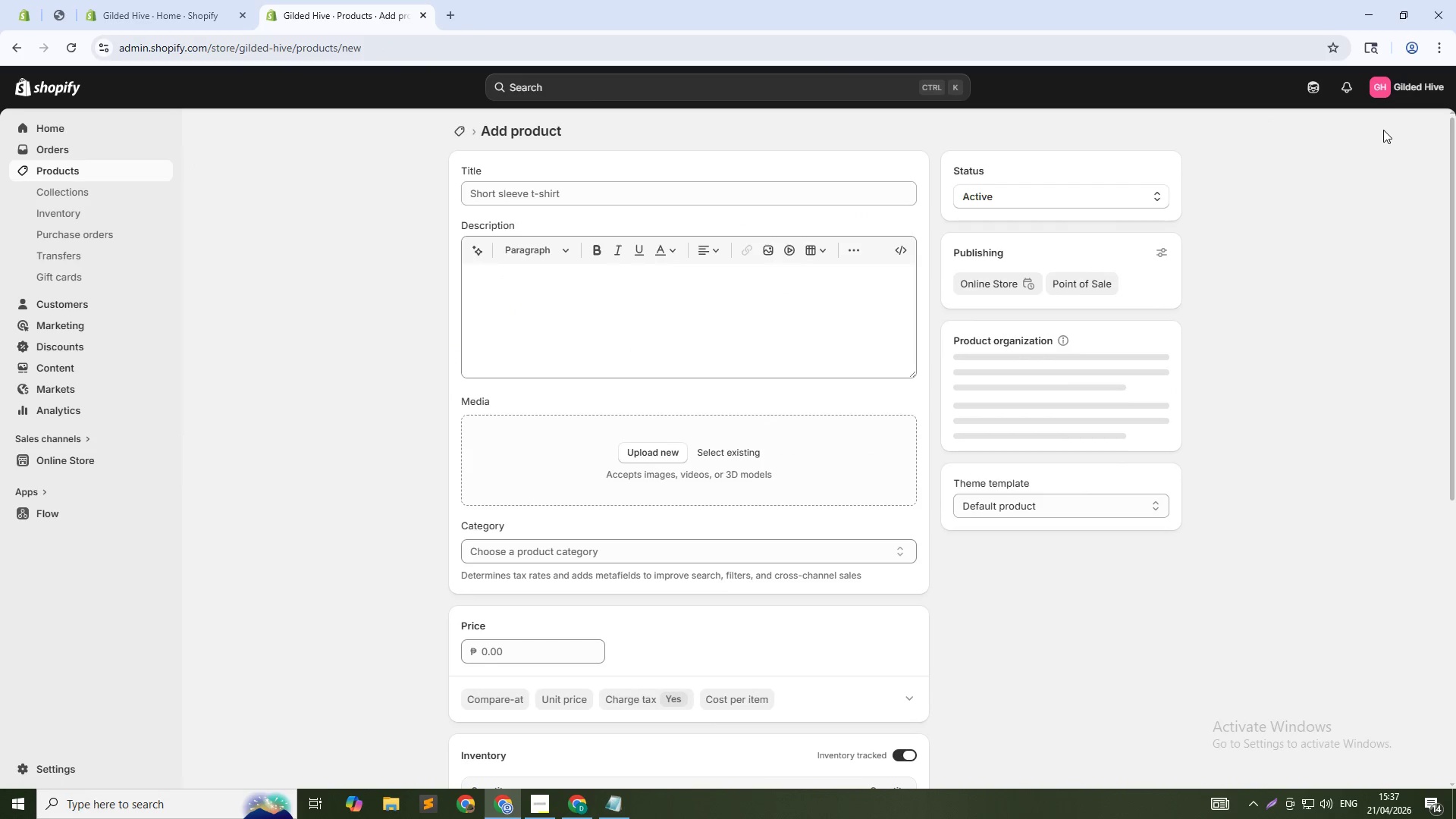 
hold_key(key=ShiftLeft, duration=0.36)
 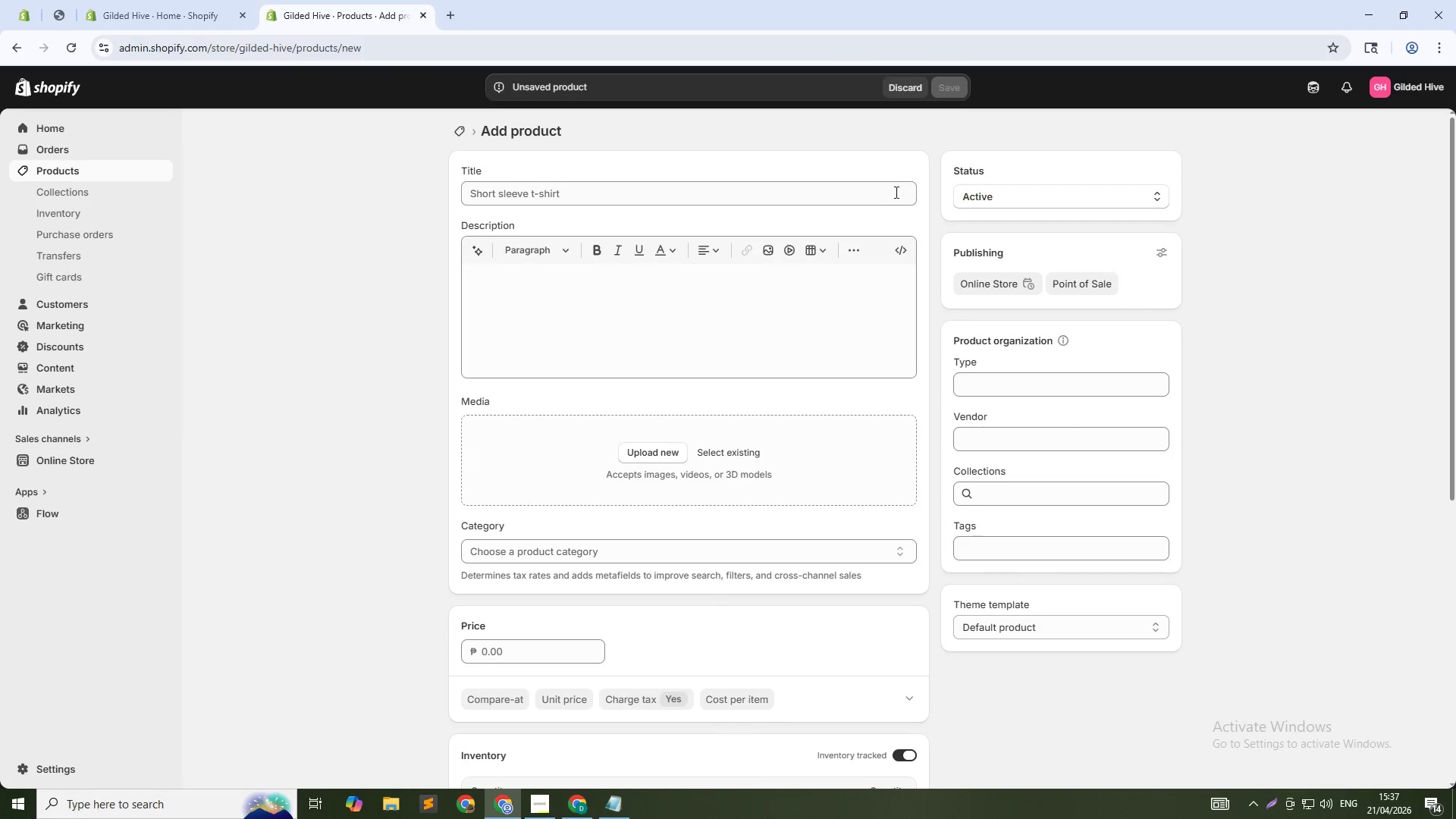 
left_click([890, 193])
 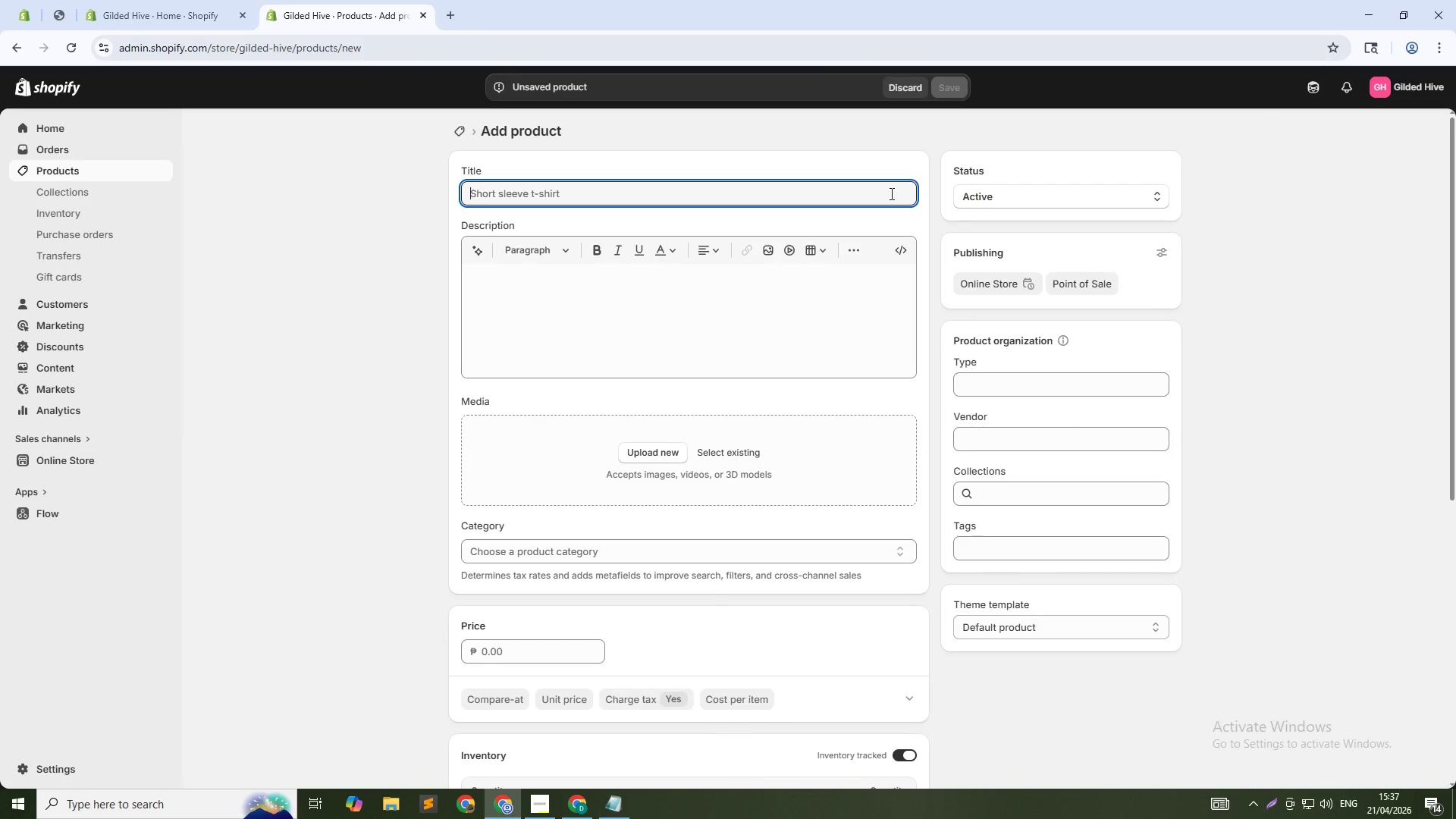 
type(Copporate Honey Gift Box - Customizable Client App)
 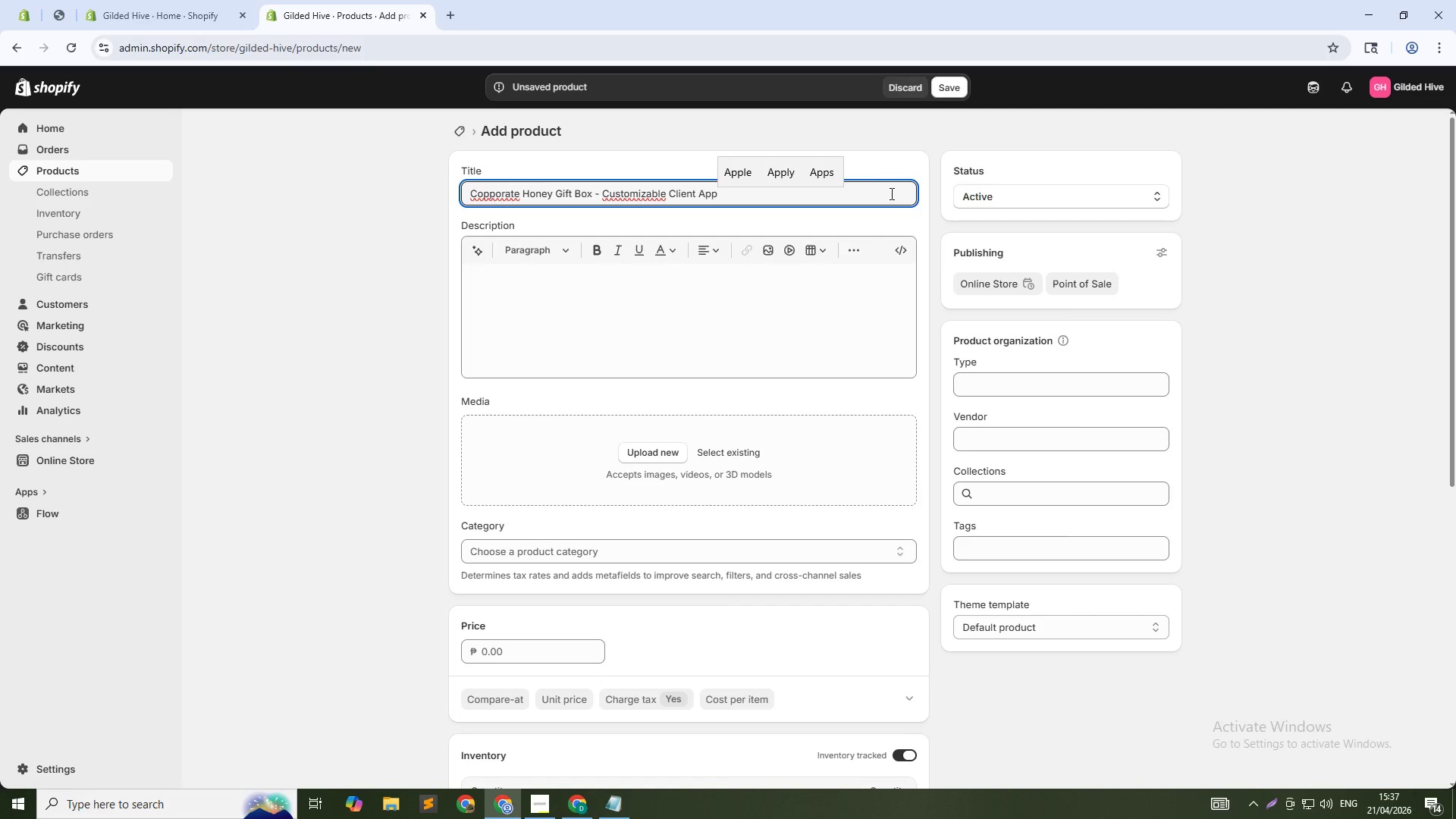 
type(reciation Set)
 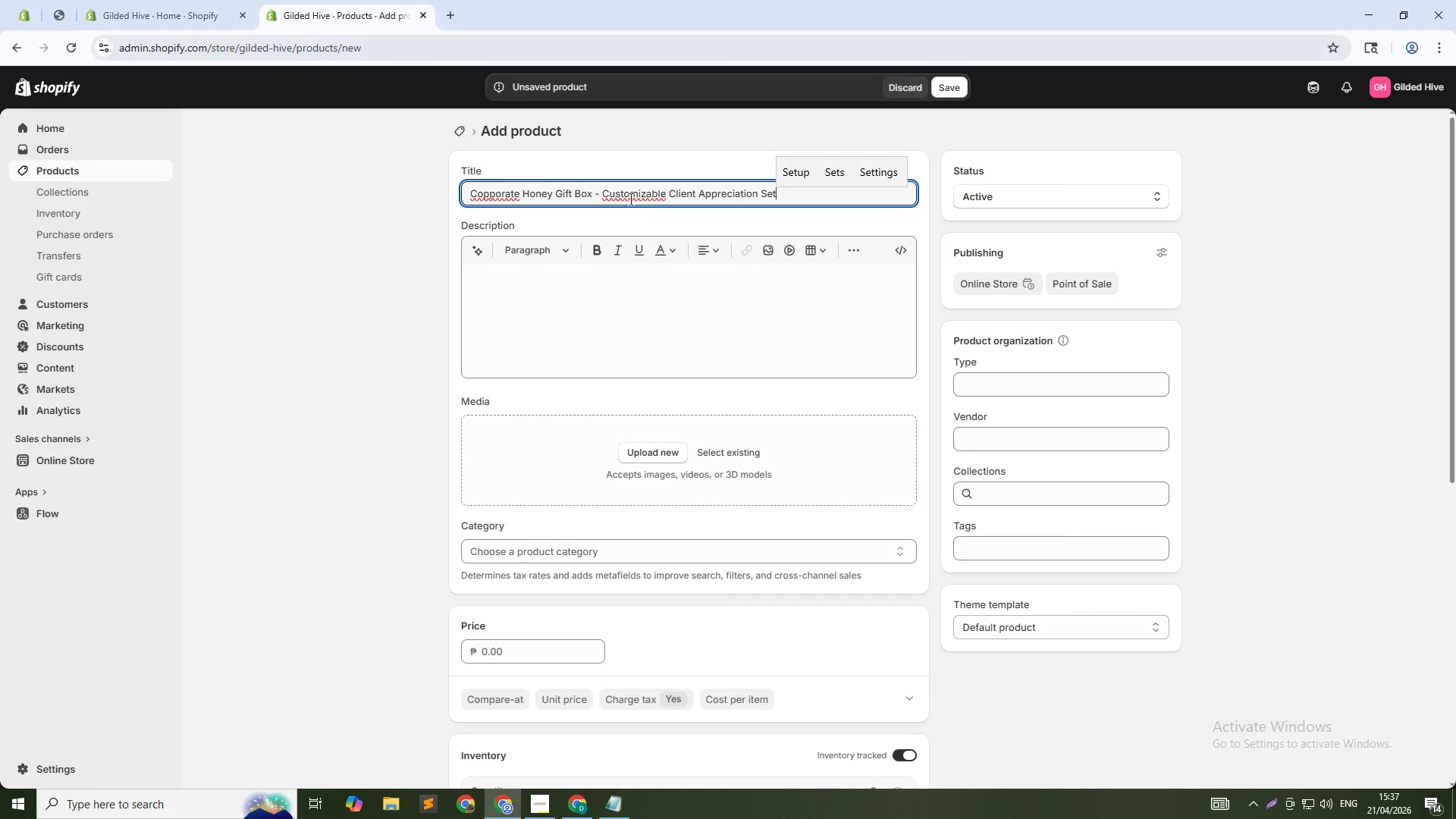 
wait(11.23)
 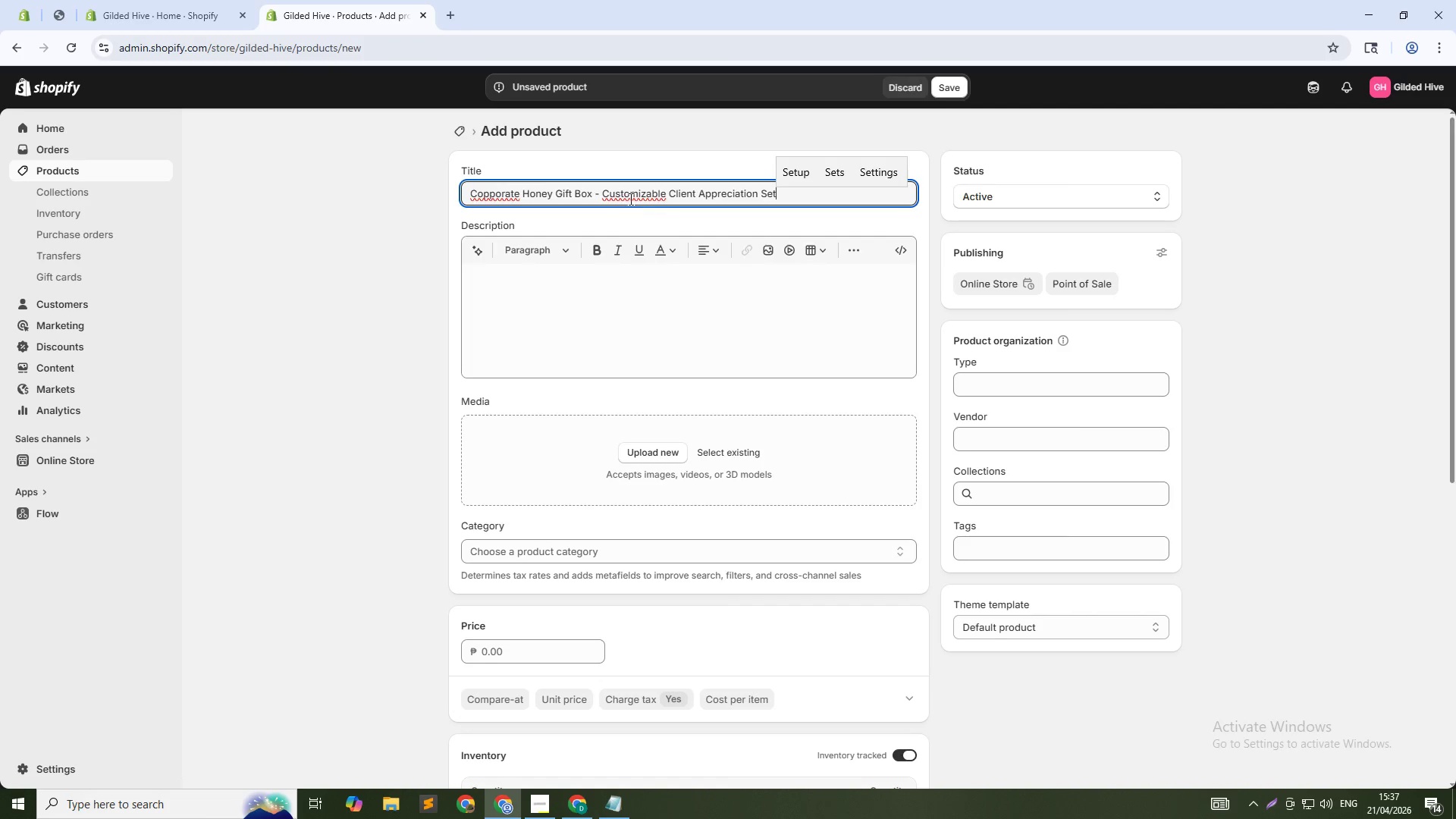 
left_click([493, 191])
 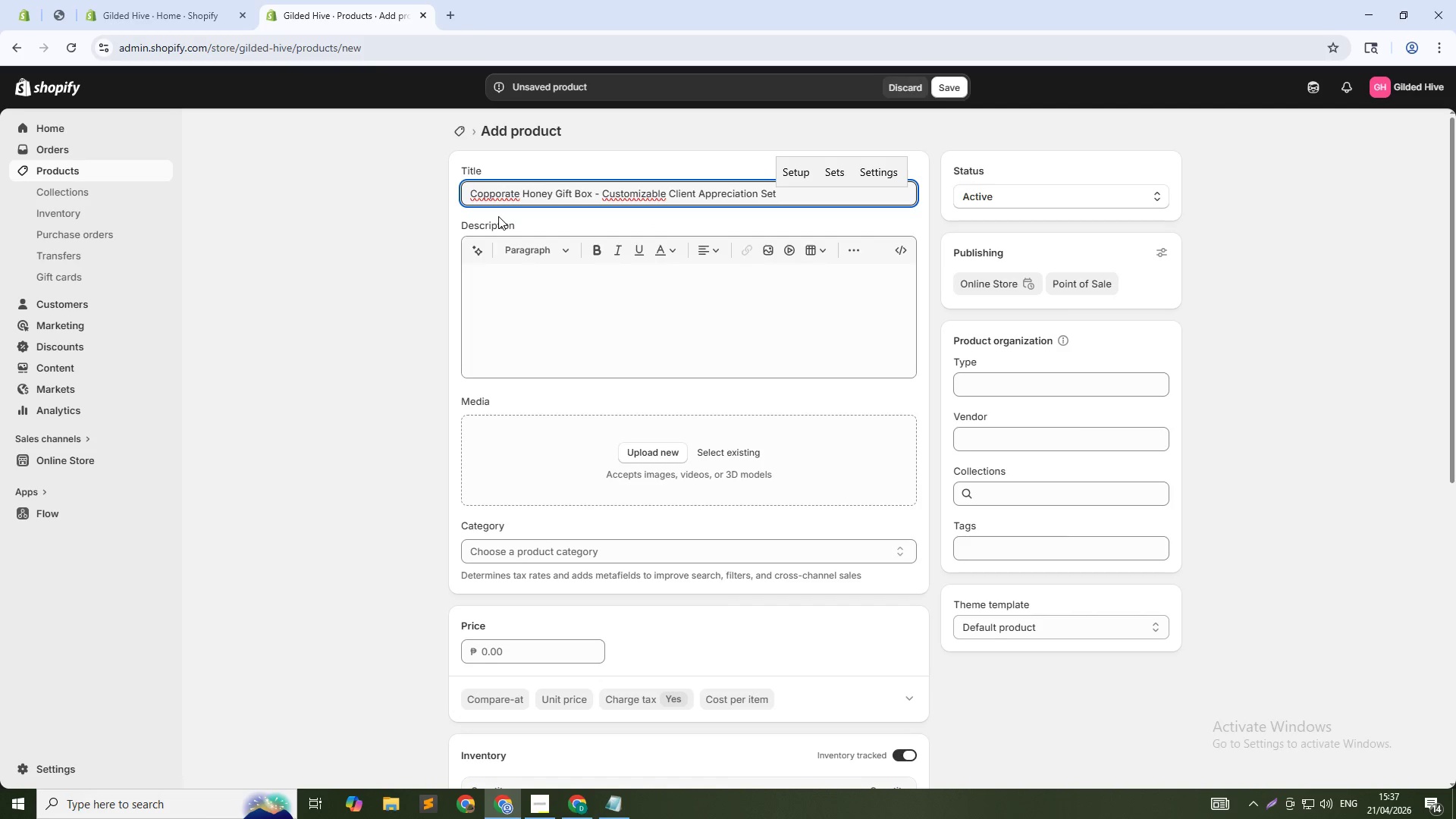 
key(ArrowLeft)
 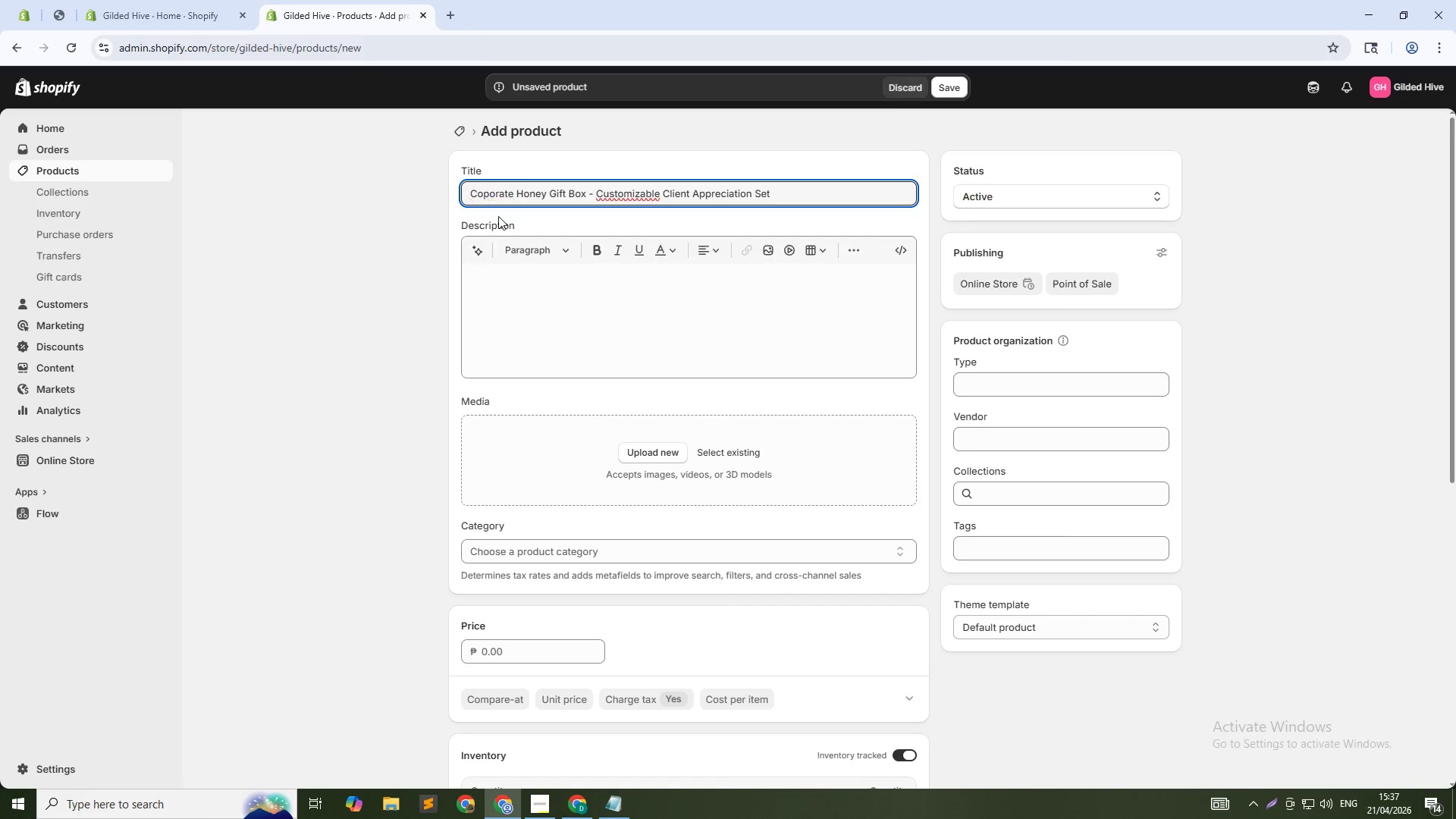 
key(Backspace)
 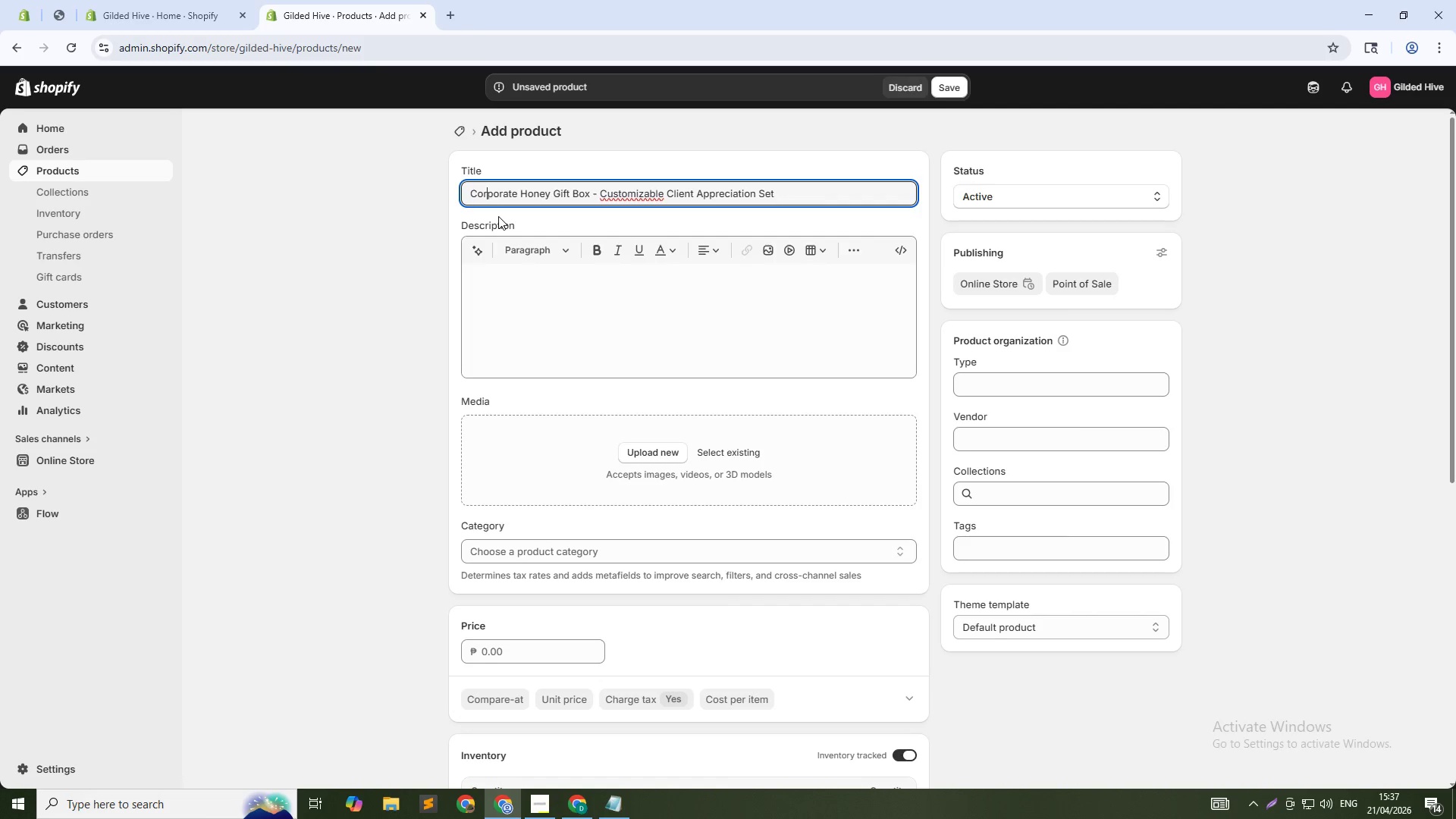 
key(R)
 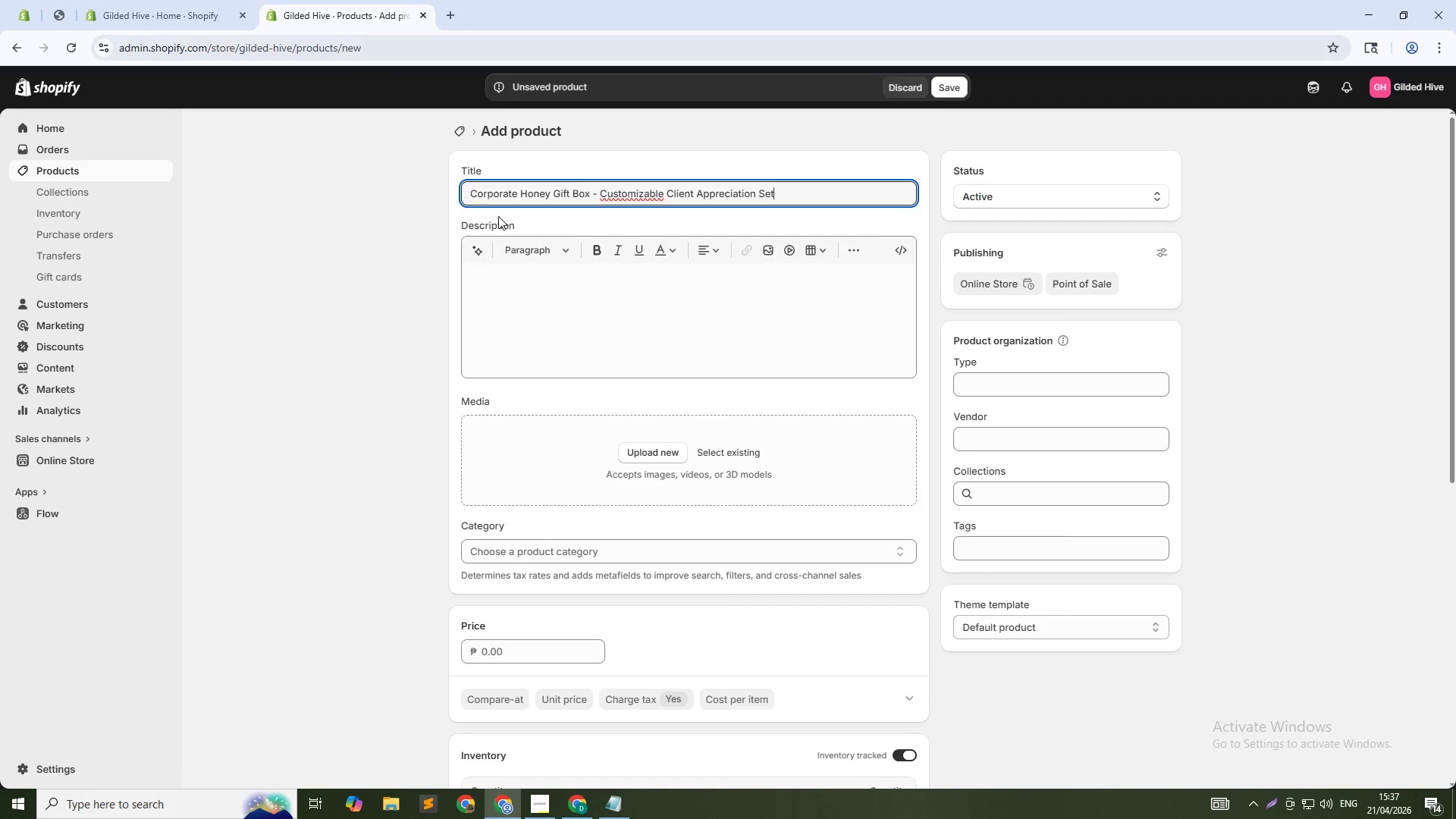 
key(ArrowDown)
 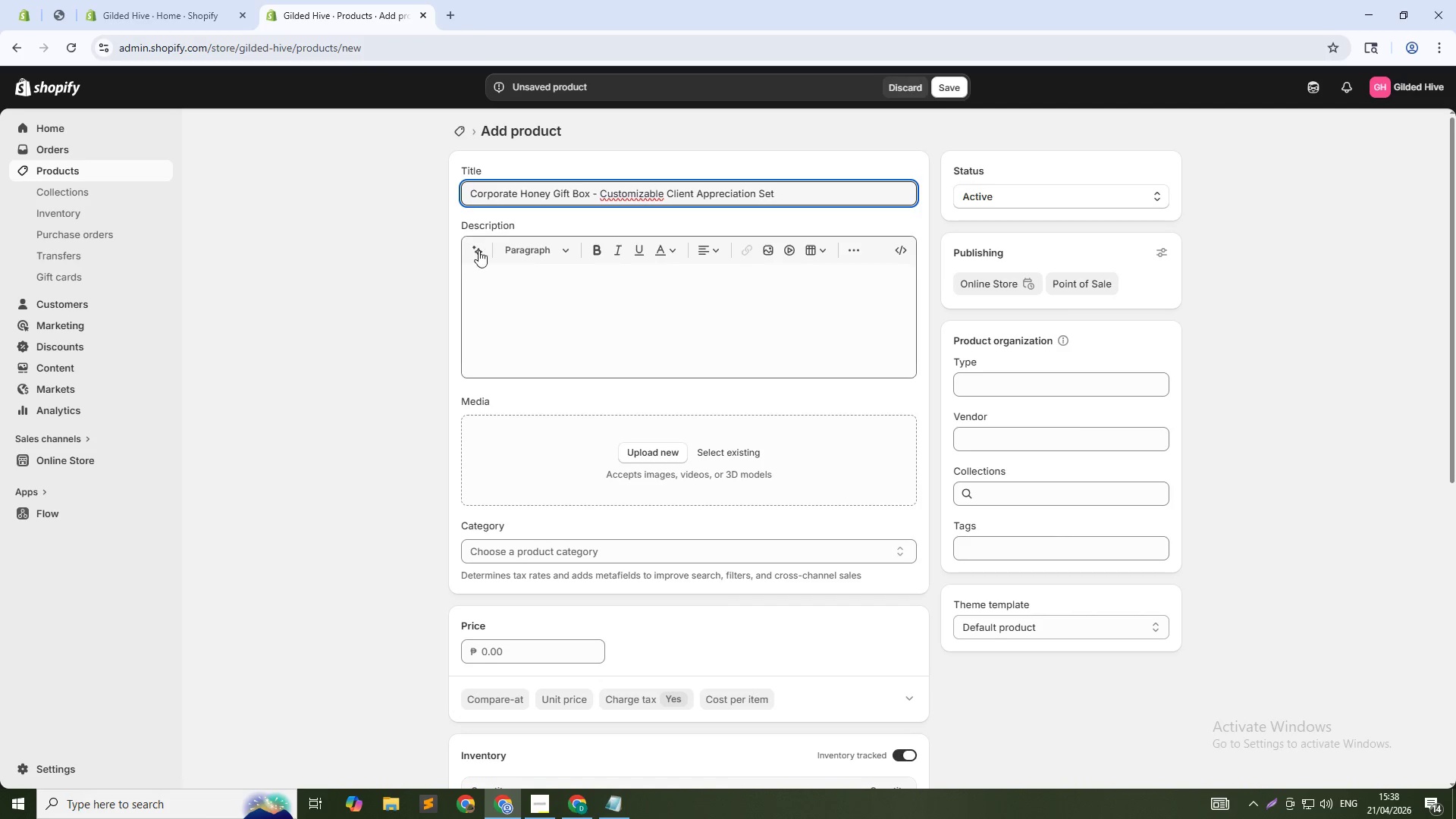 
left_click([468, 276])
 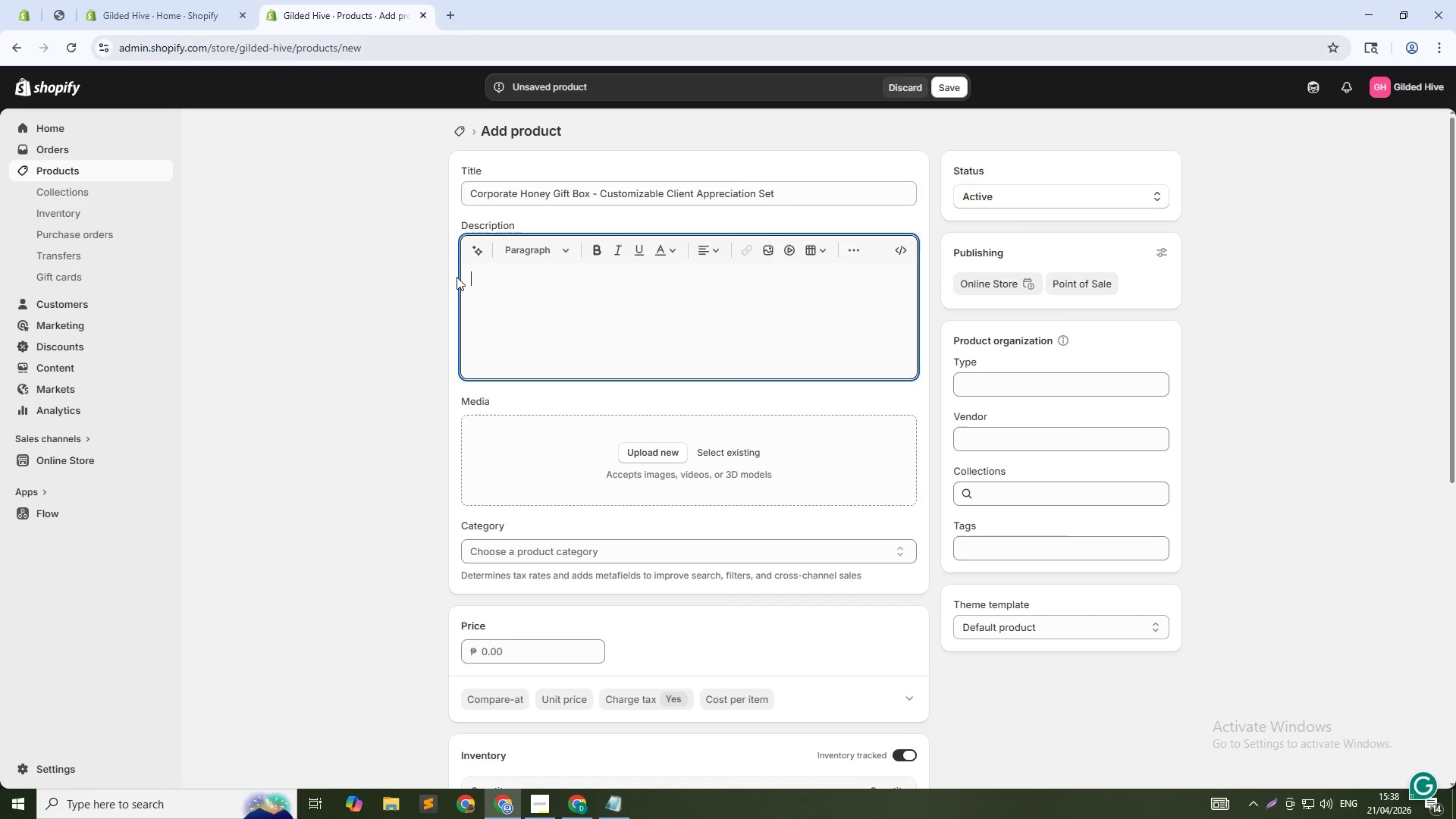 
type(IMpres )
key(Backspace)
type(s )
key(Backspace)
key(Backspace)
key(Backspace)
key(Backspace)
key(Backspace)
key(Backspace)
key(Backspace)
type(mpress your clients with a truly unique gift. This customizable gift box includes: 12oz raw honey)
 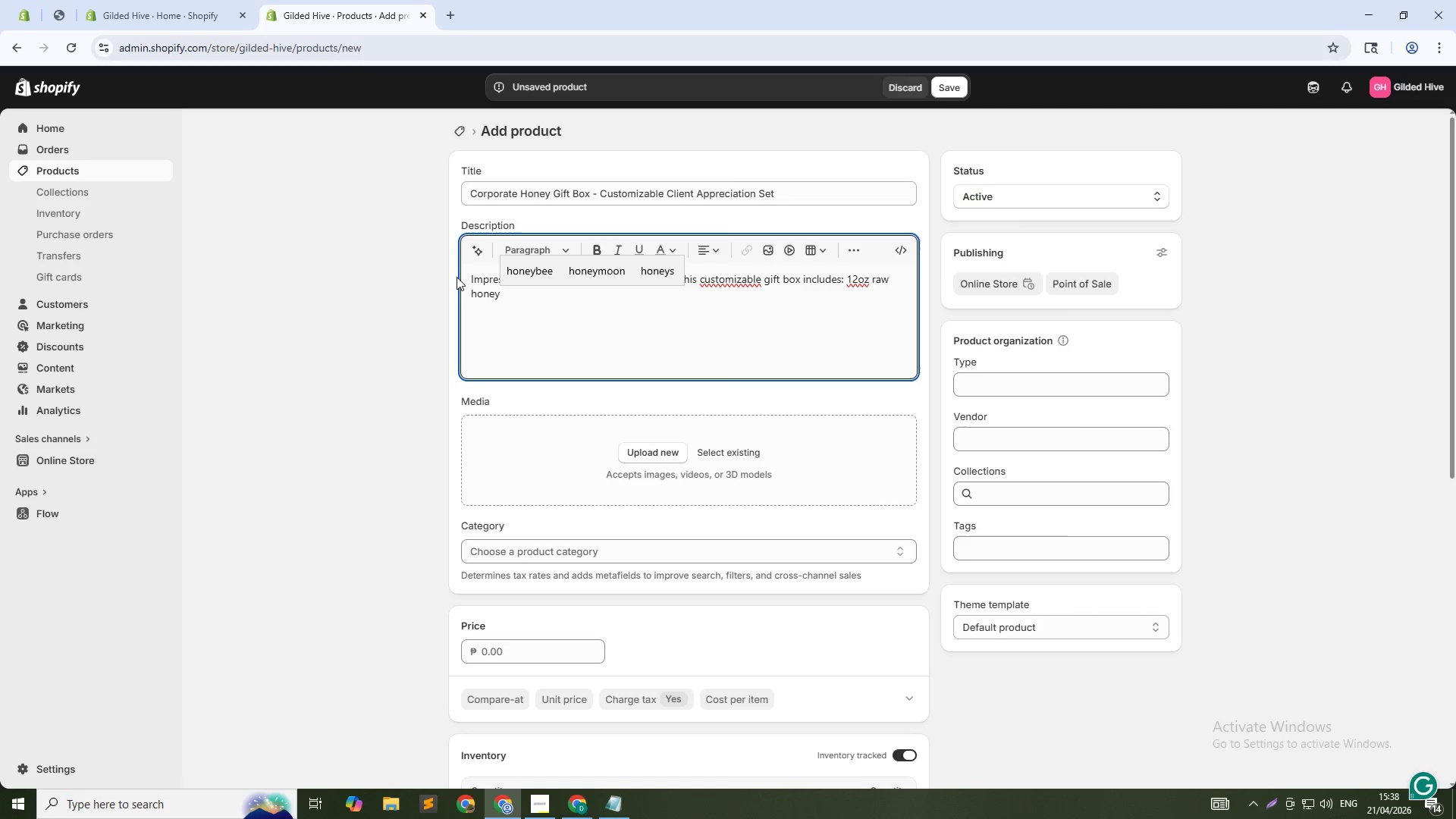 
type(, 8oz beeswax candle, and 2oz hand balm - all packaged in a branked kraft box i)
key(Backspace)
type(with)
 